 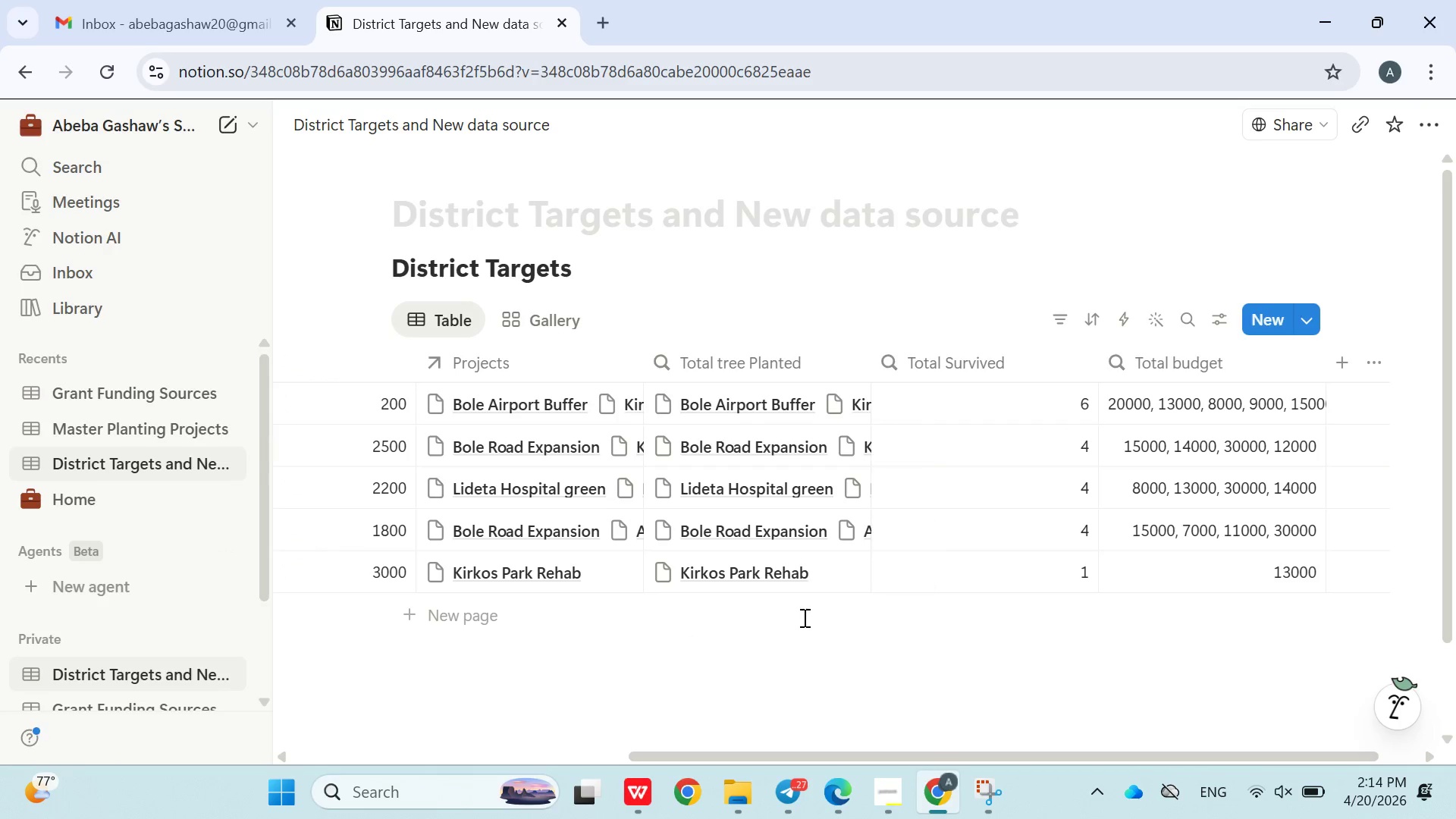 
left_click([133, 397])
 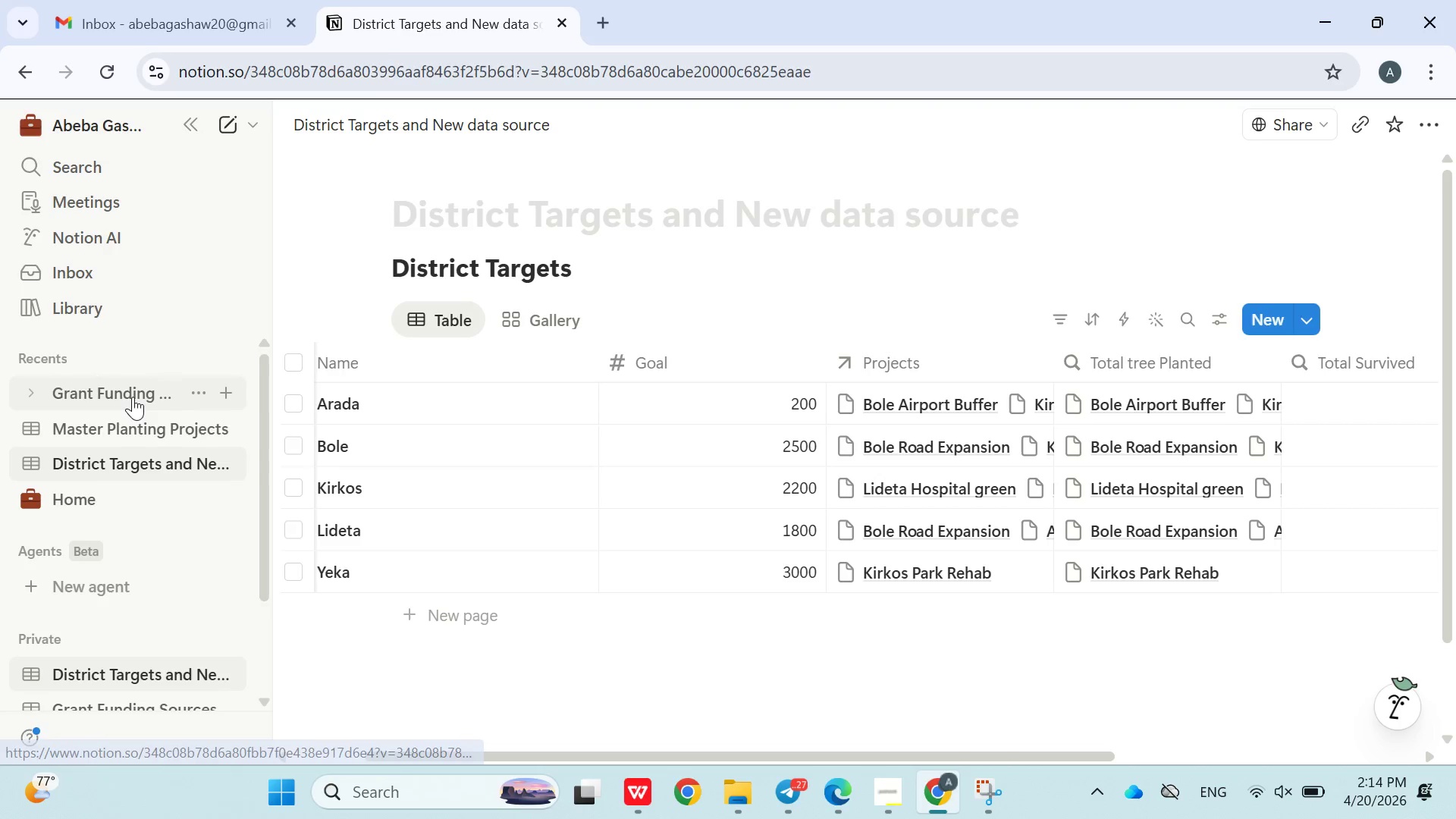 
double_click([133, 397])
 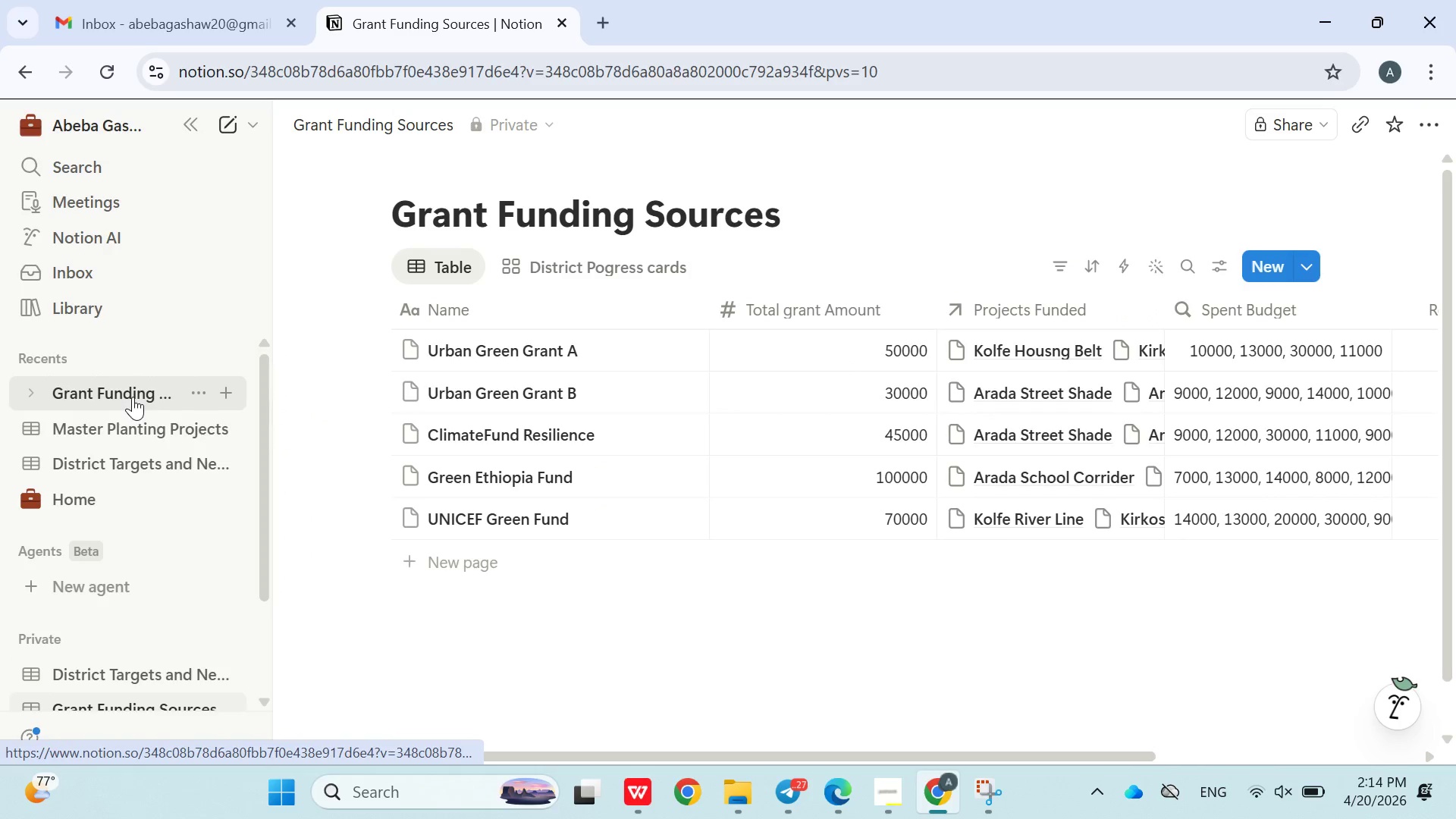 
left_click_drag(start_coordinate=[457, 399], to_coordinate=[1047, 353])
 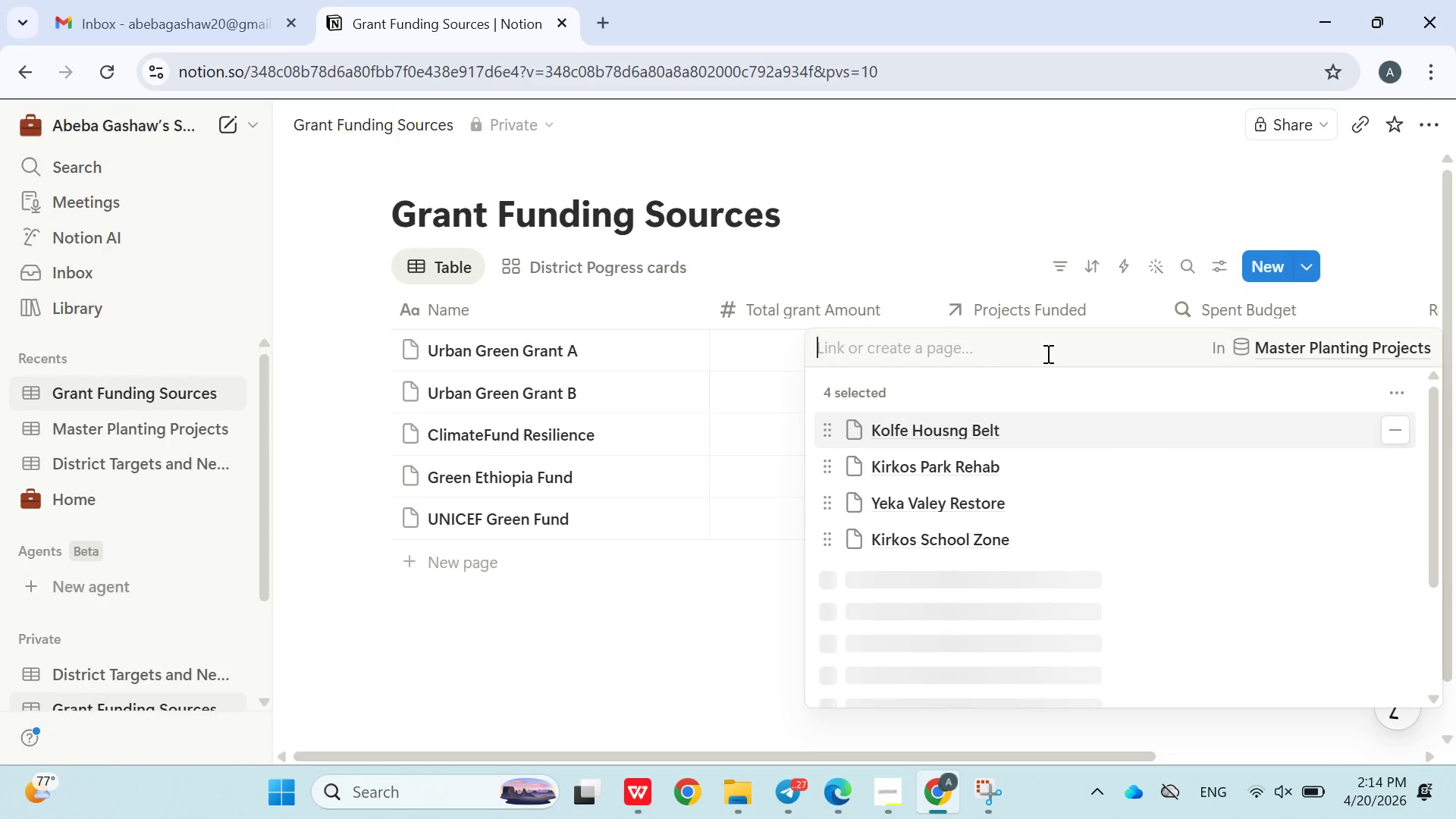 
left_click([1047, 353])
 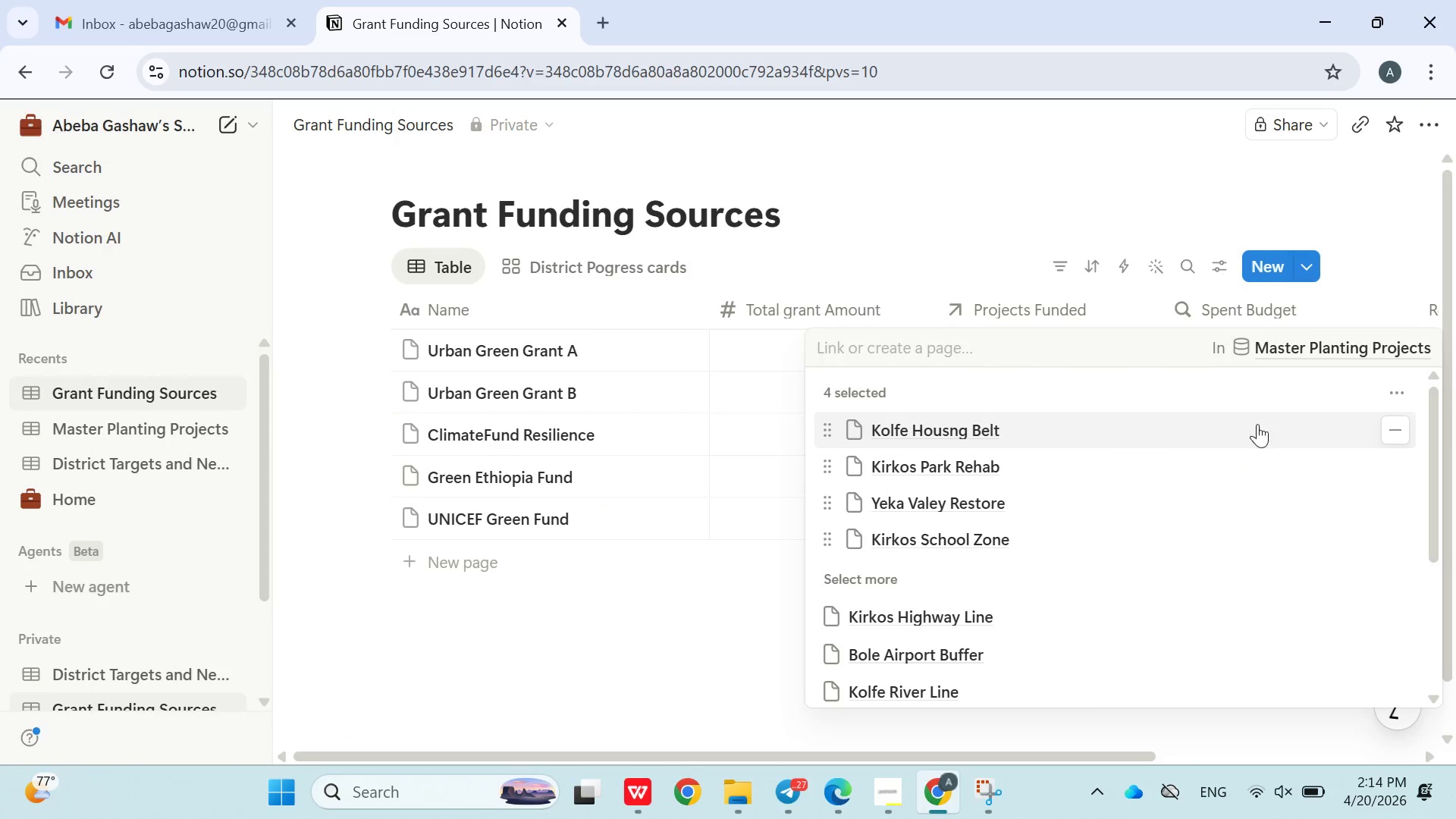 
left_click([1396, 431])
 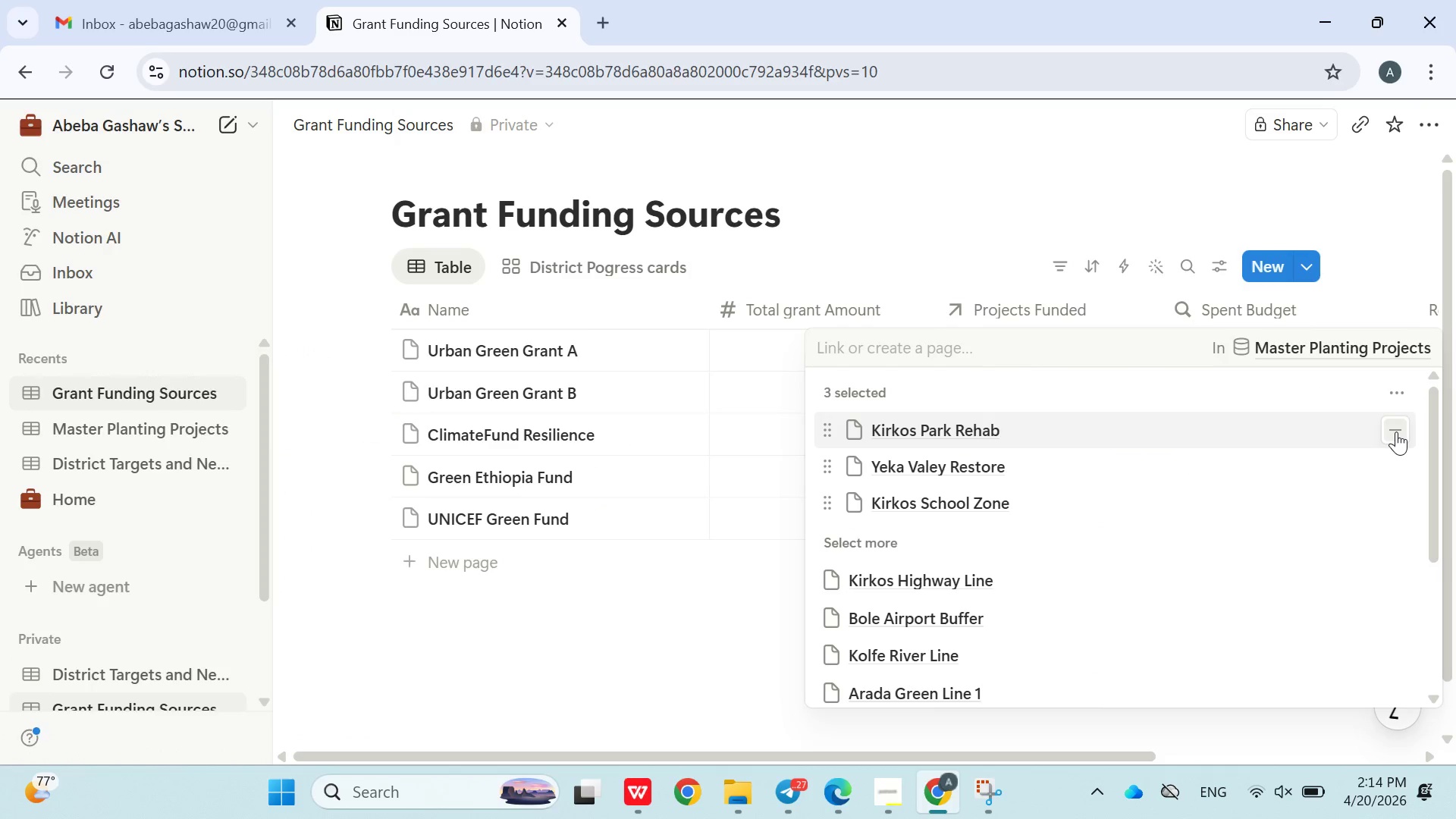 
double_click([1396, 431])
 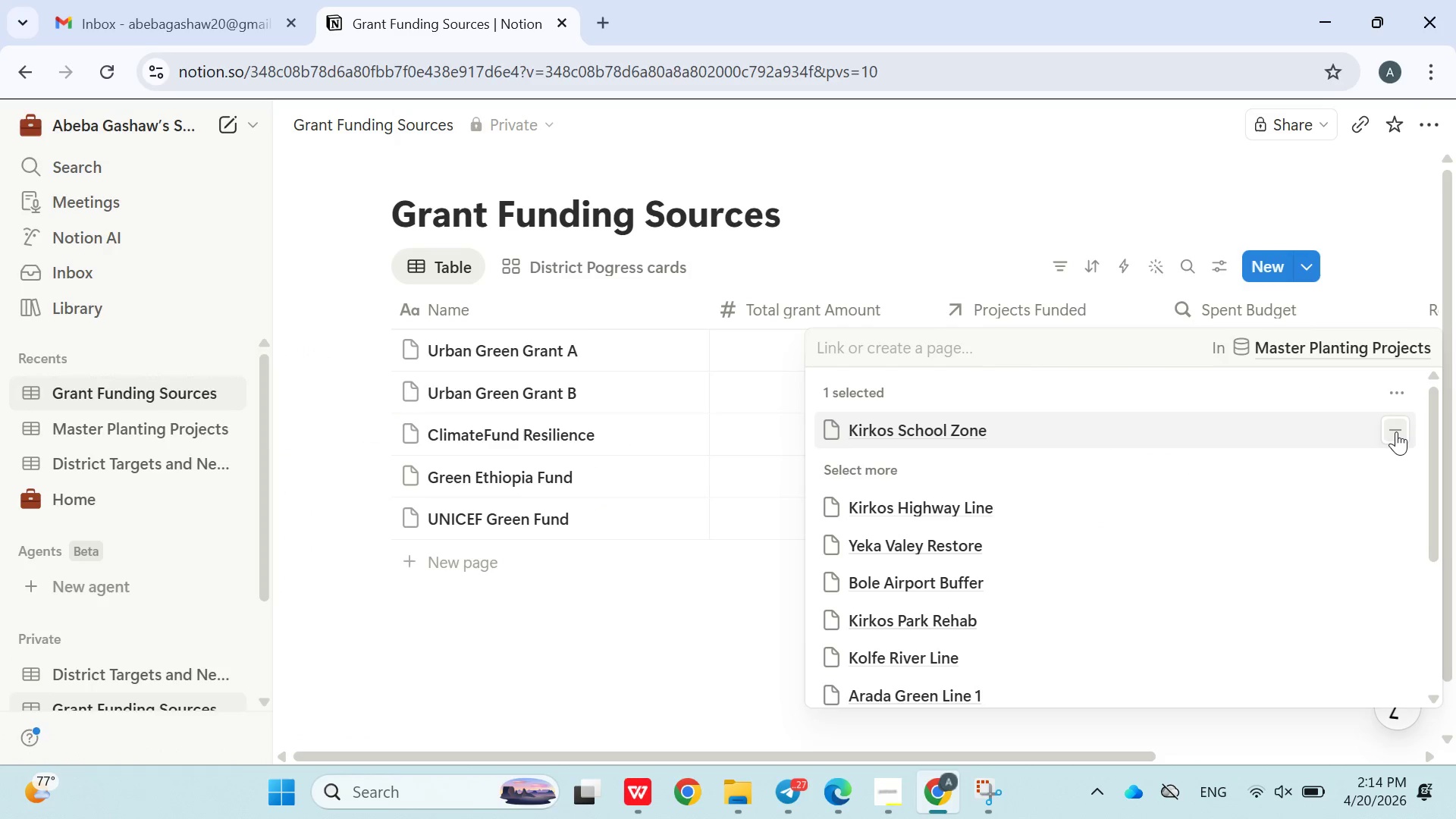 
triple_click([1396, 431])
 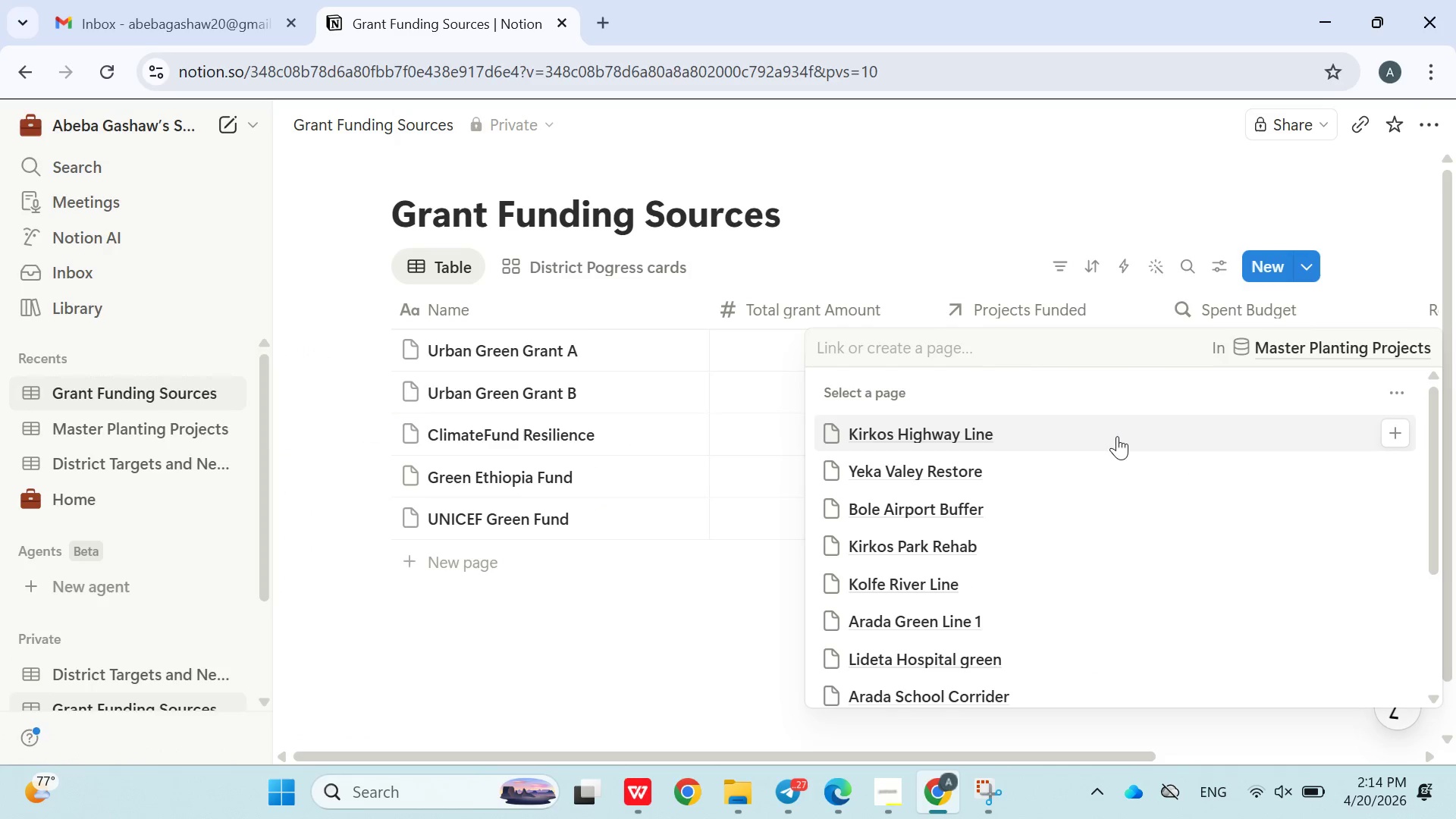 
left_click([1075, 438])
 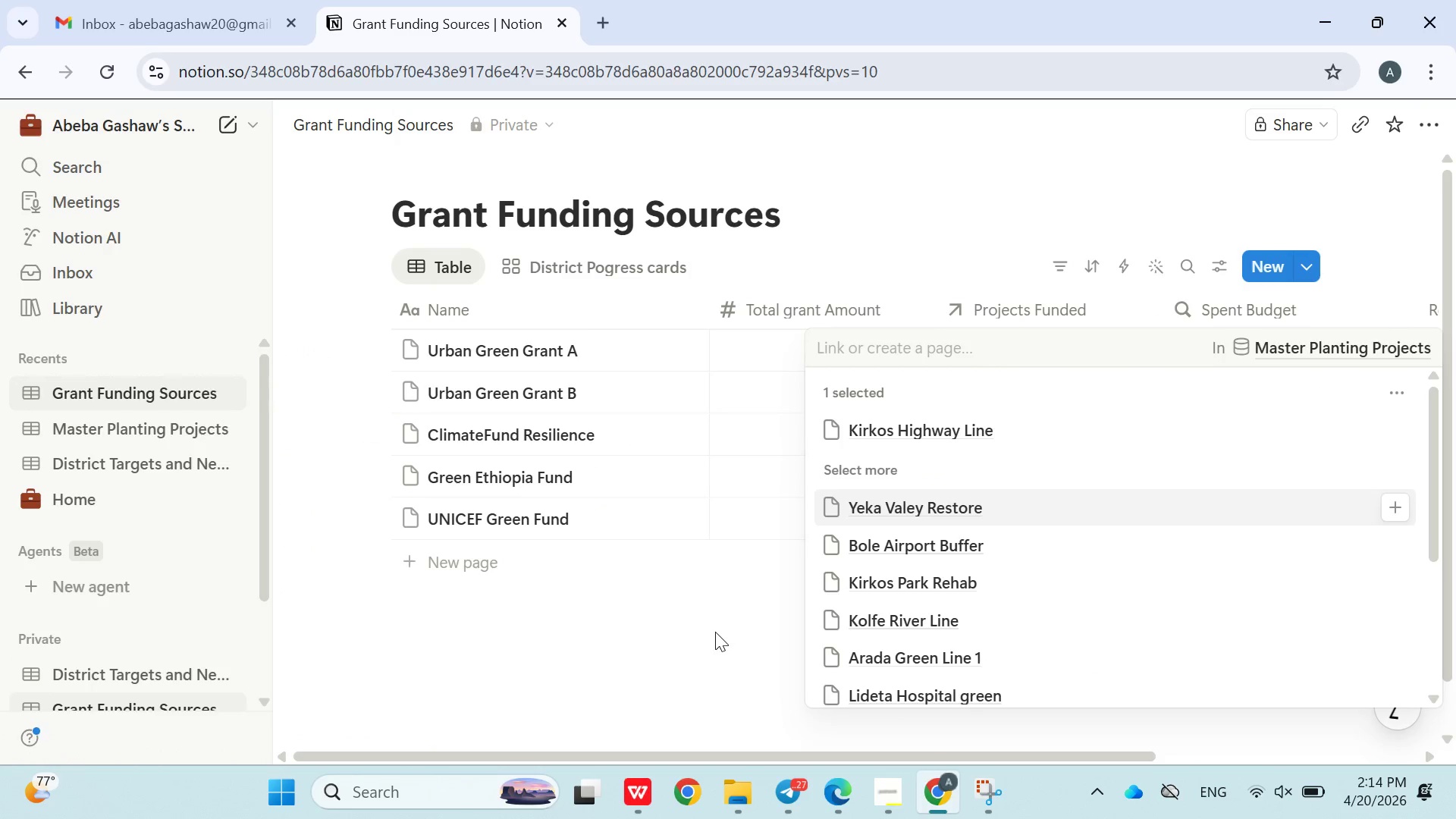 
left_click([715, 633])
 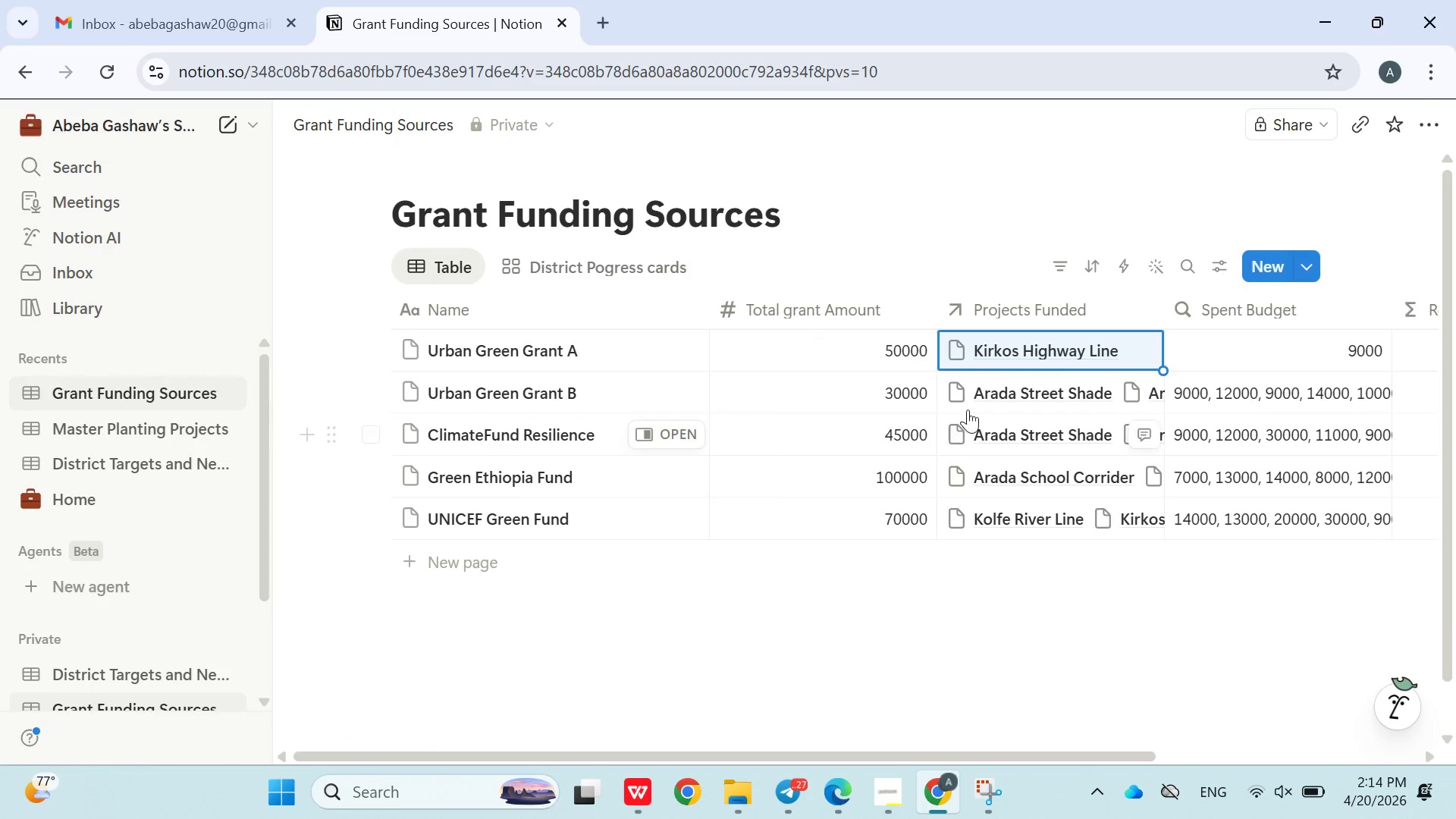 
left_click([971, 407])
 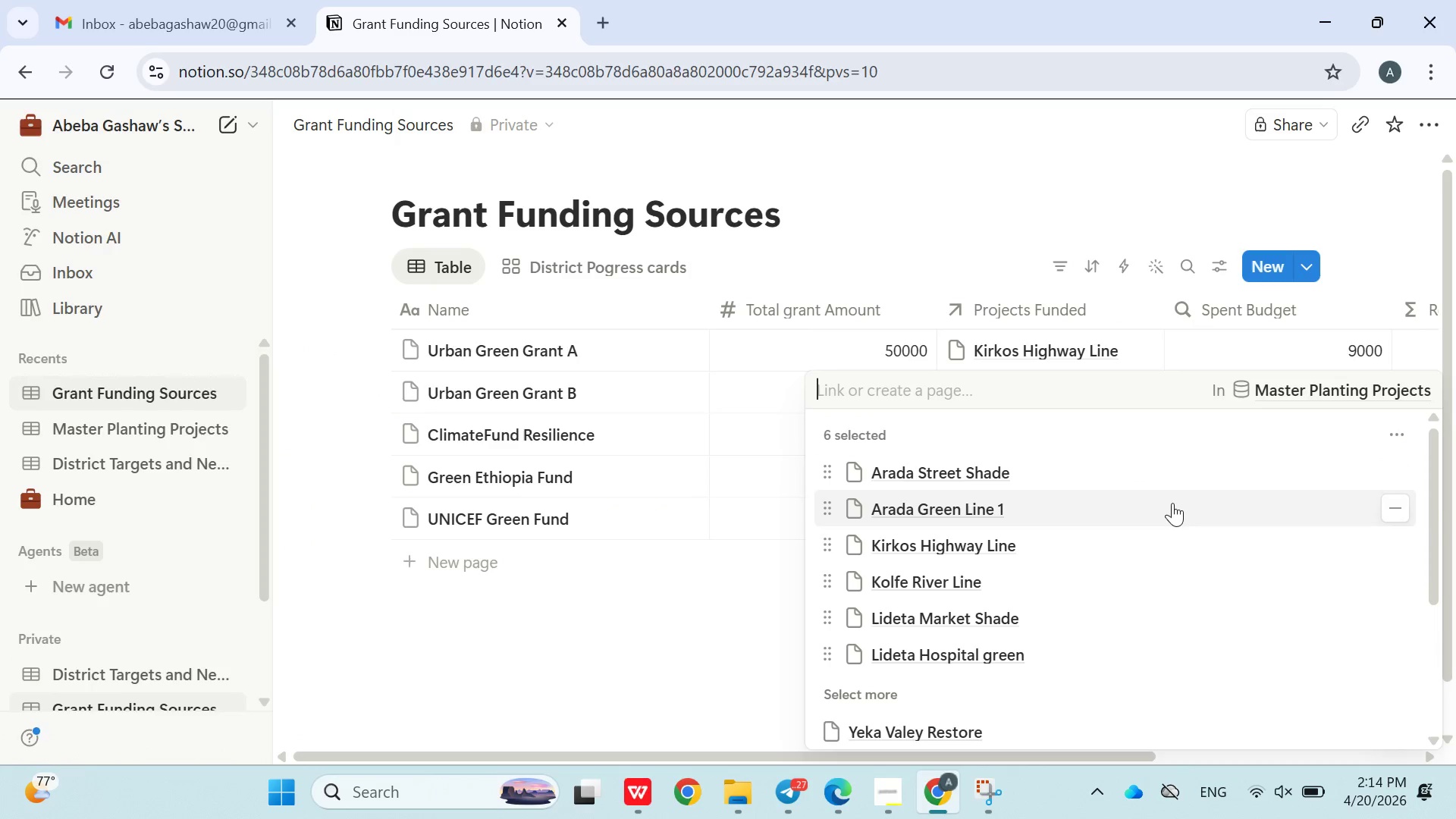 
left_click([656, 631])
 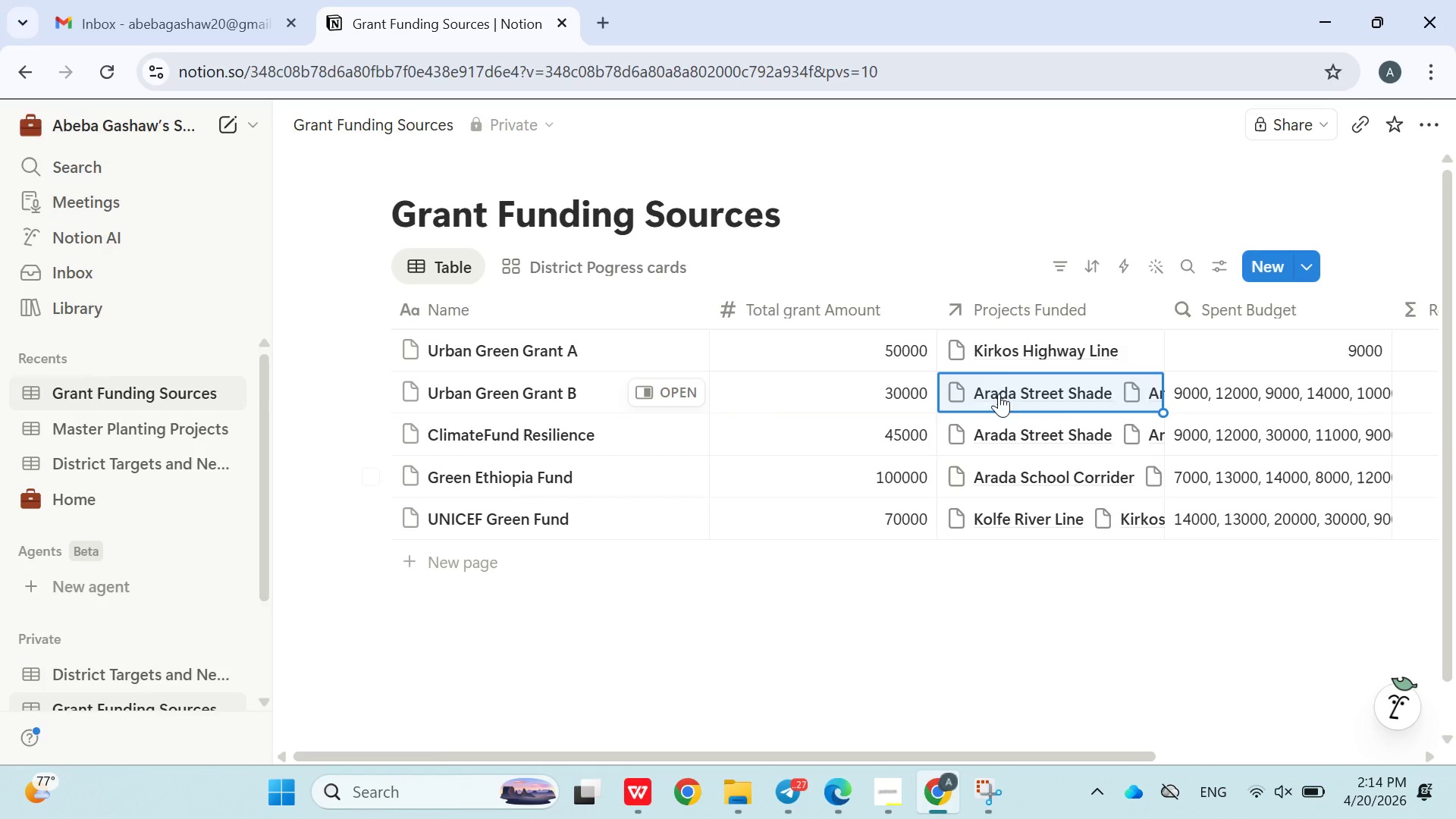 
left_click([1011, 383])
 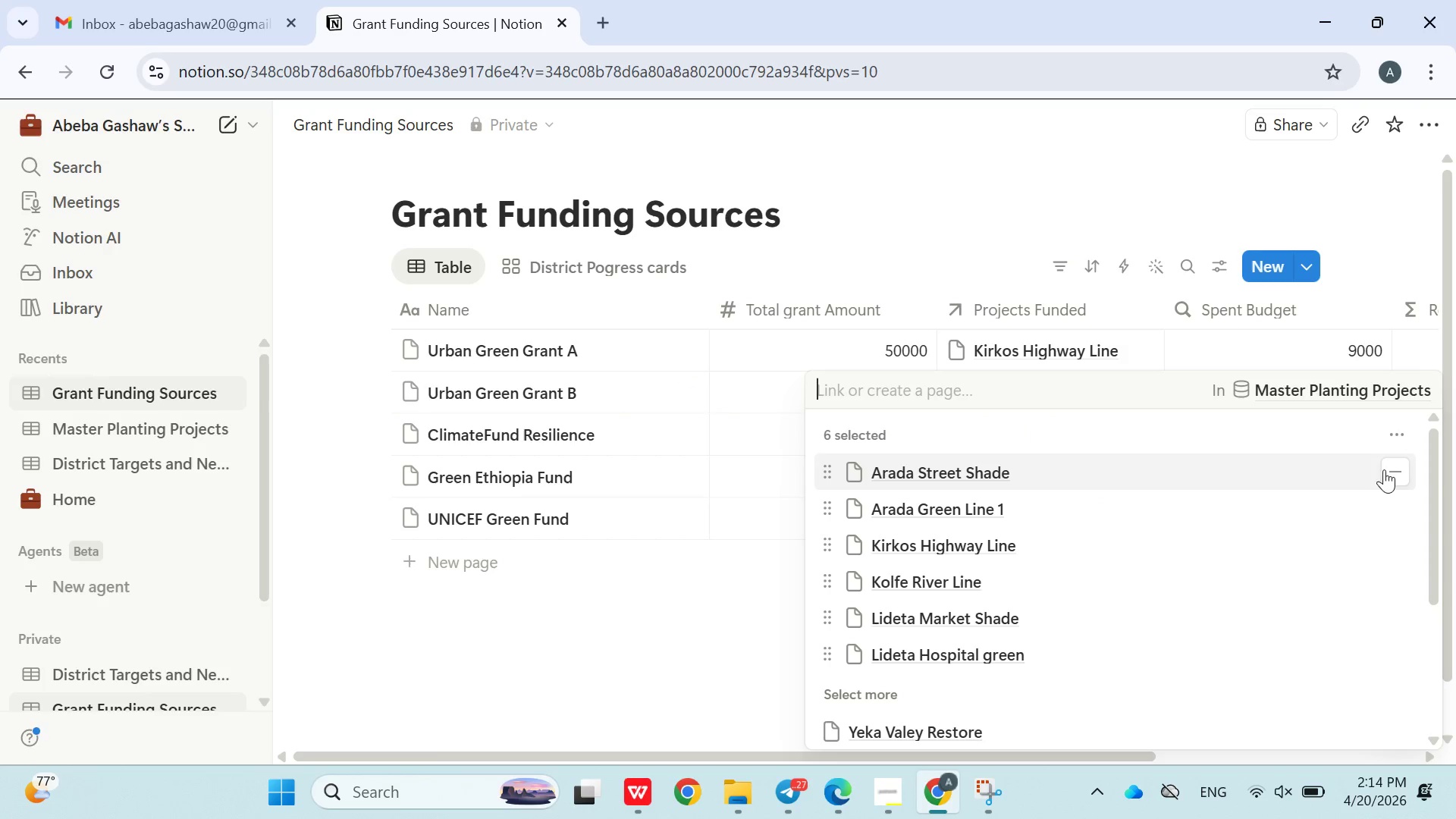 
double_click([1392, 471])
 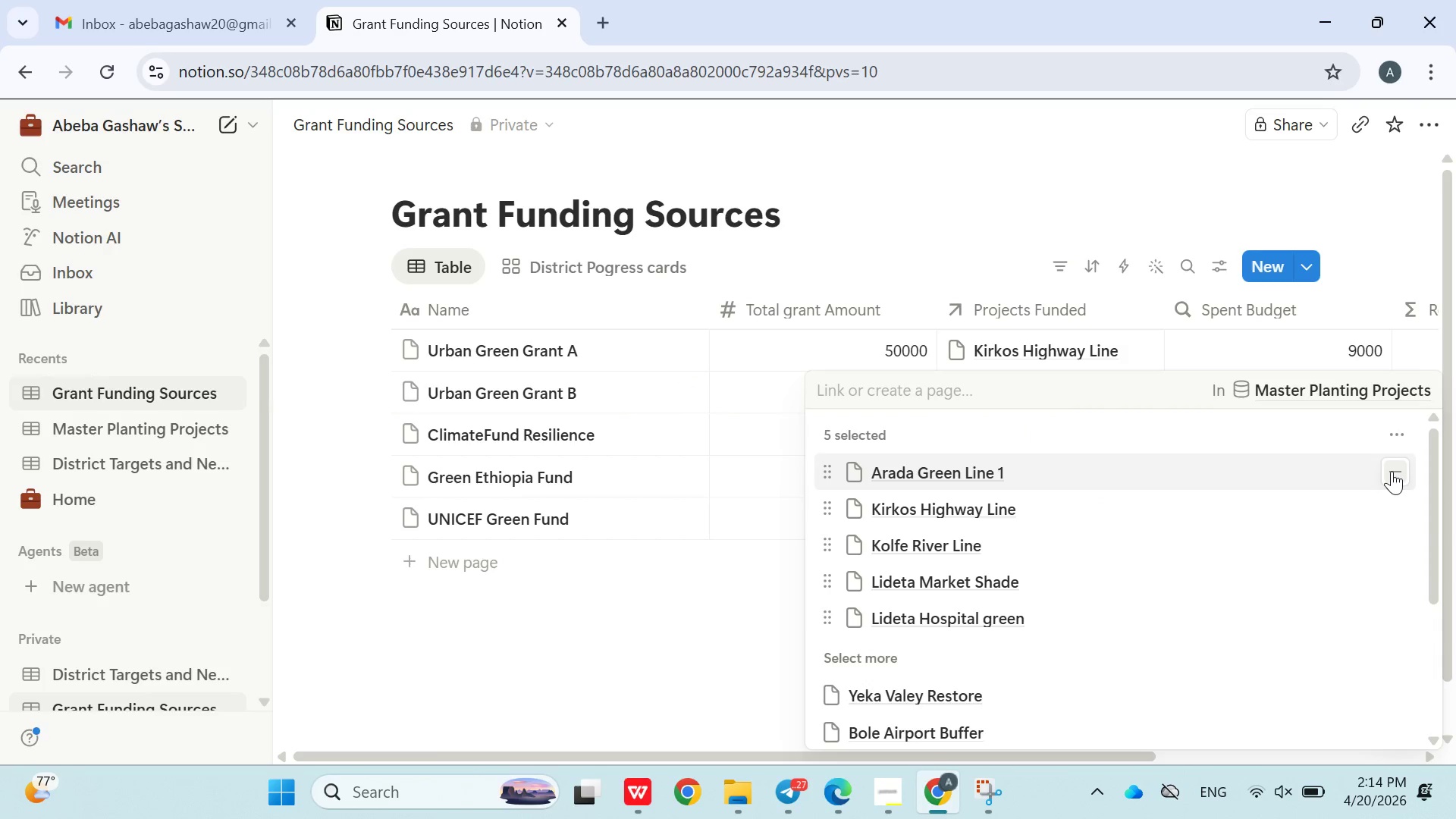 
triple_click([1392, 471])
 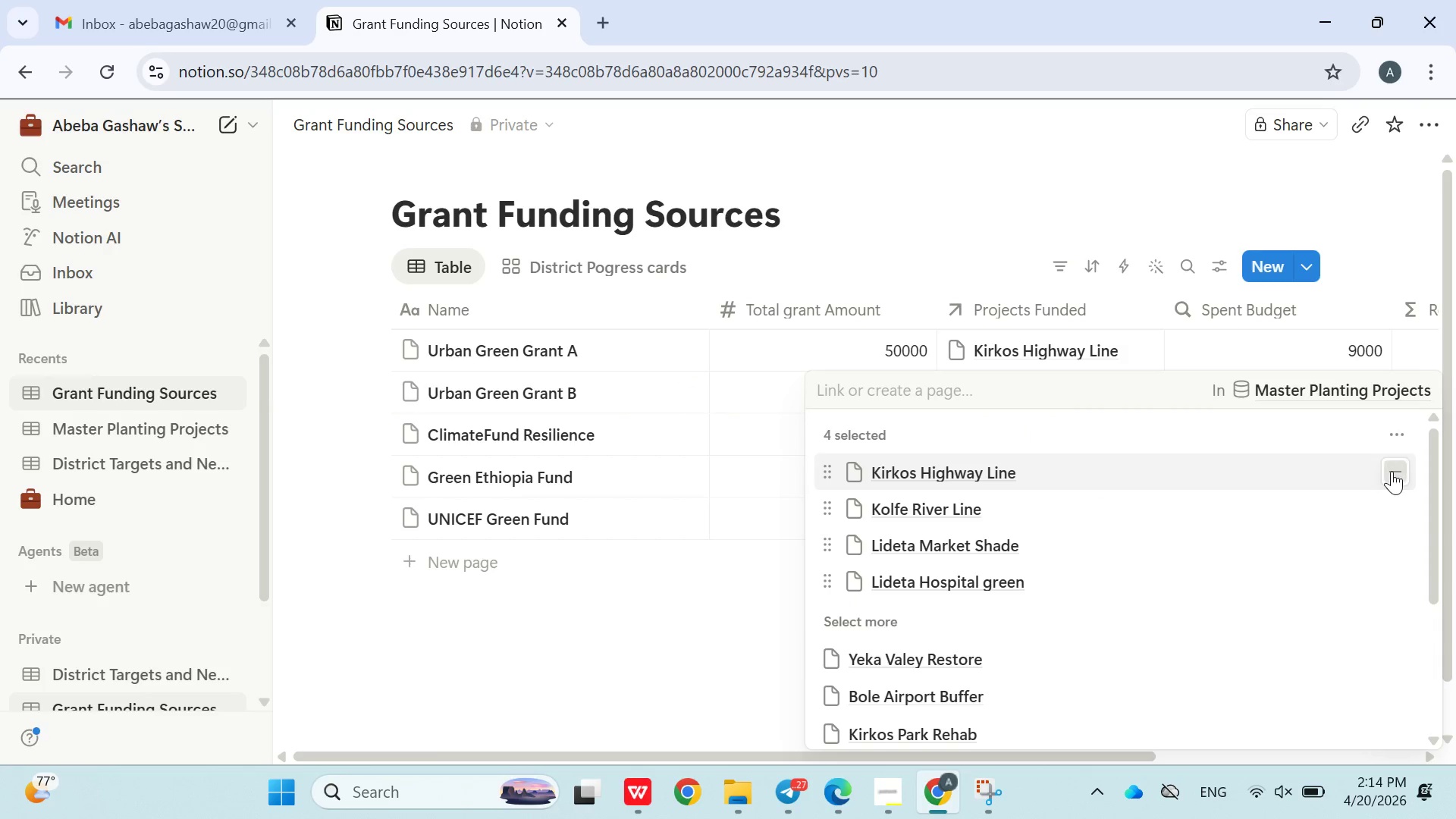 
triple_click([1392, 471])
 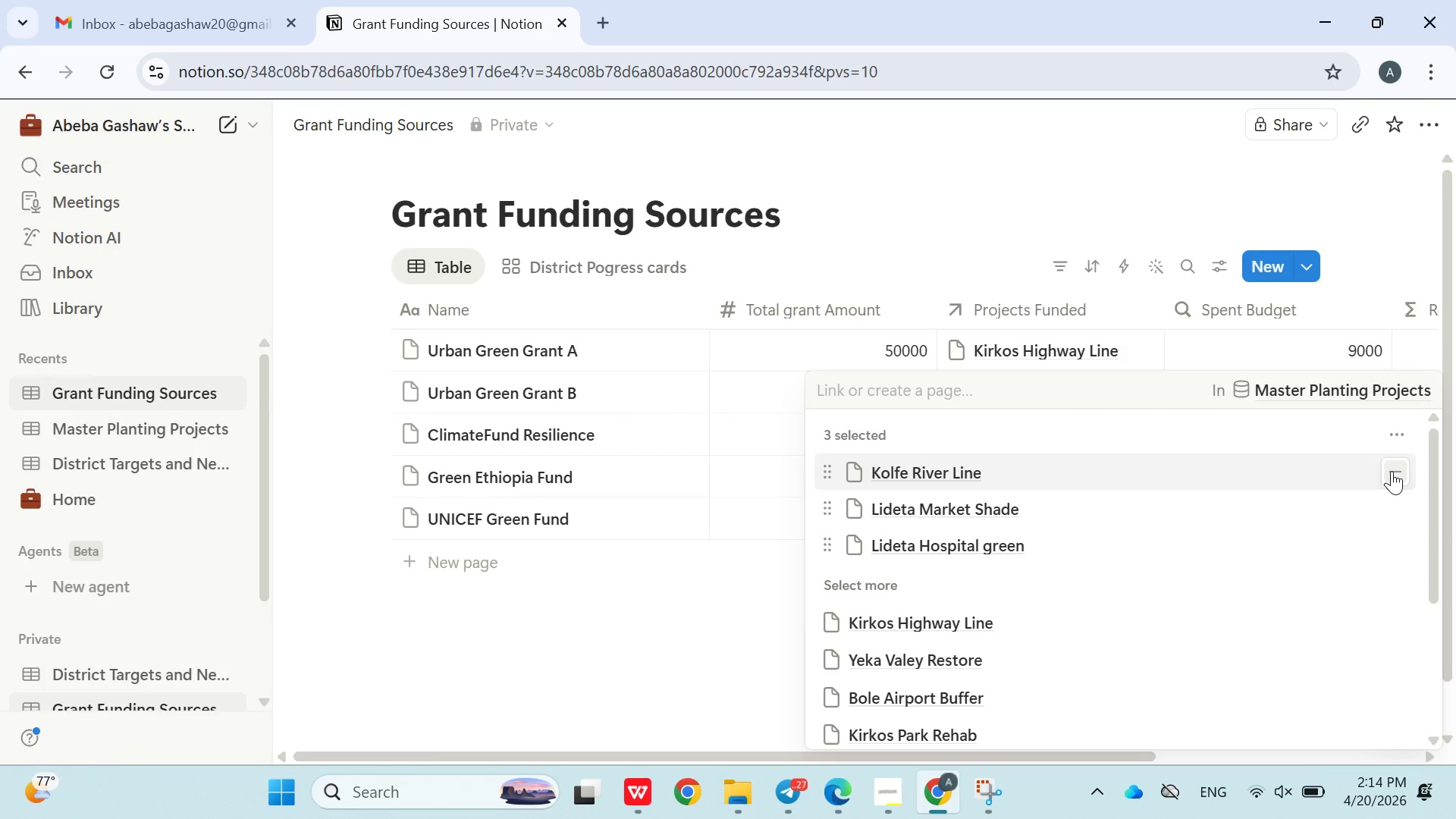 
triple_click([1392, 471])
 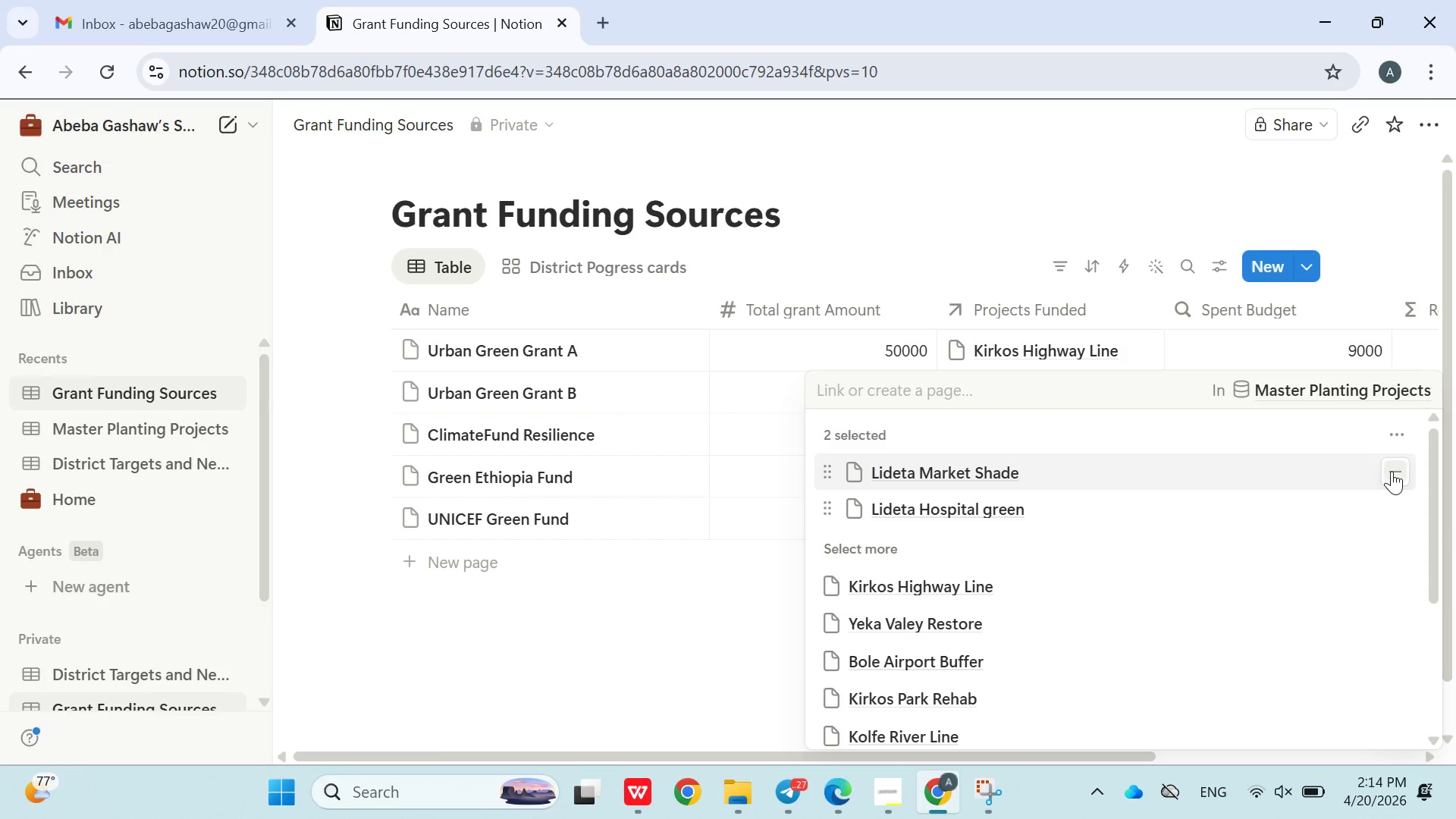 
triple_click([1392, 471])
 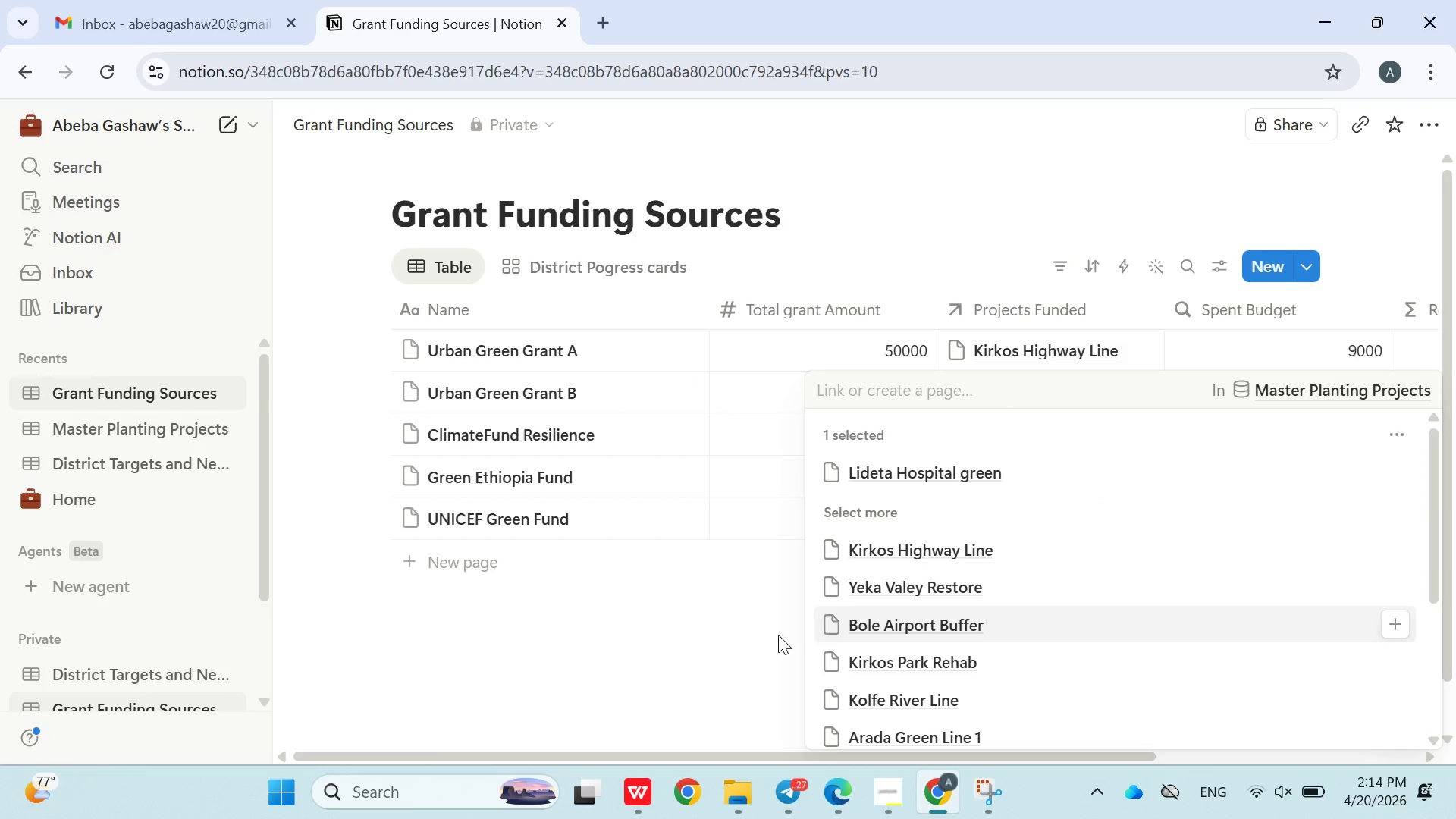 
left_click([615, 653])
 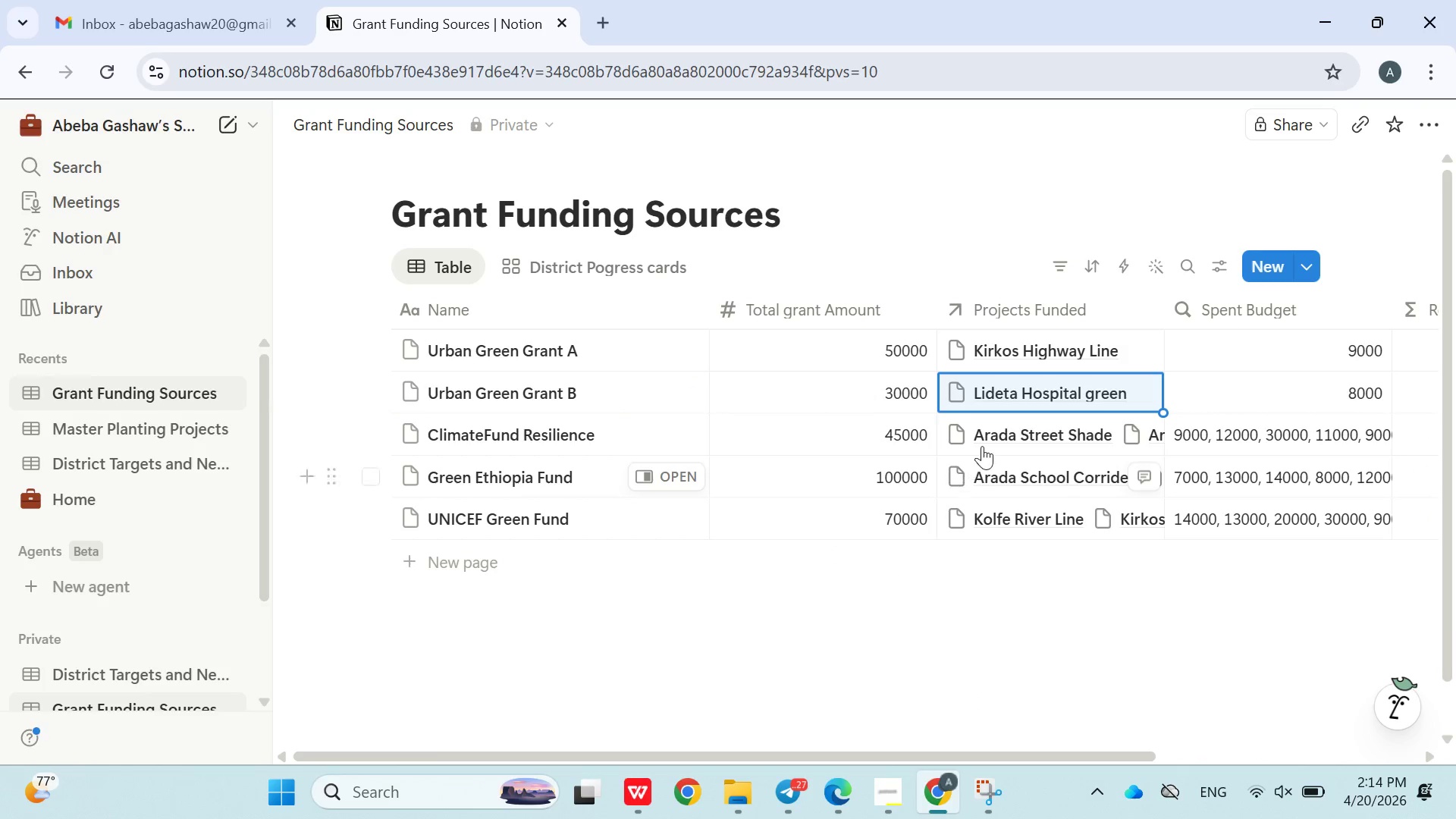 
left_click([1009, 428])
 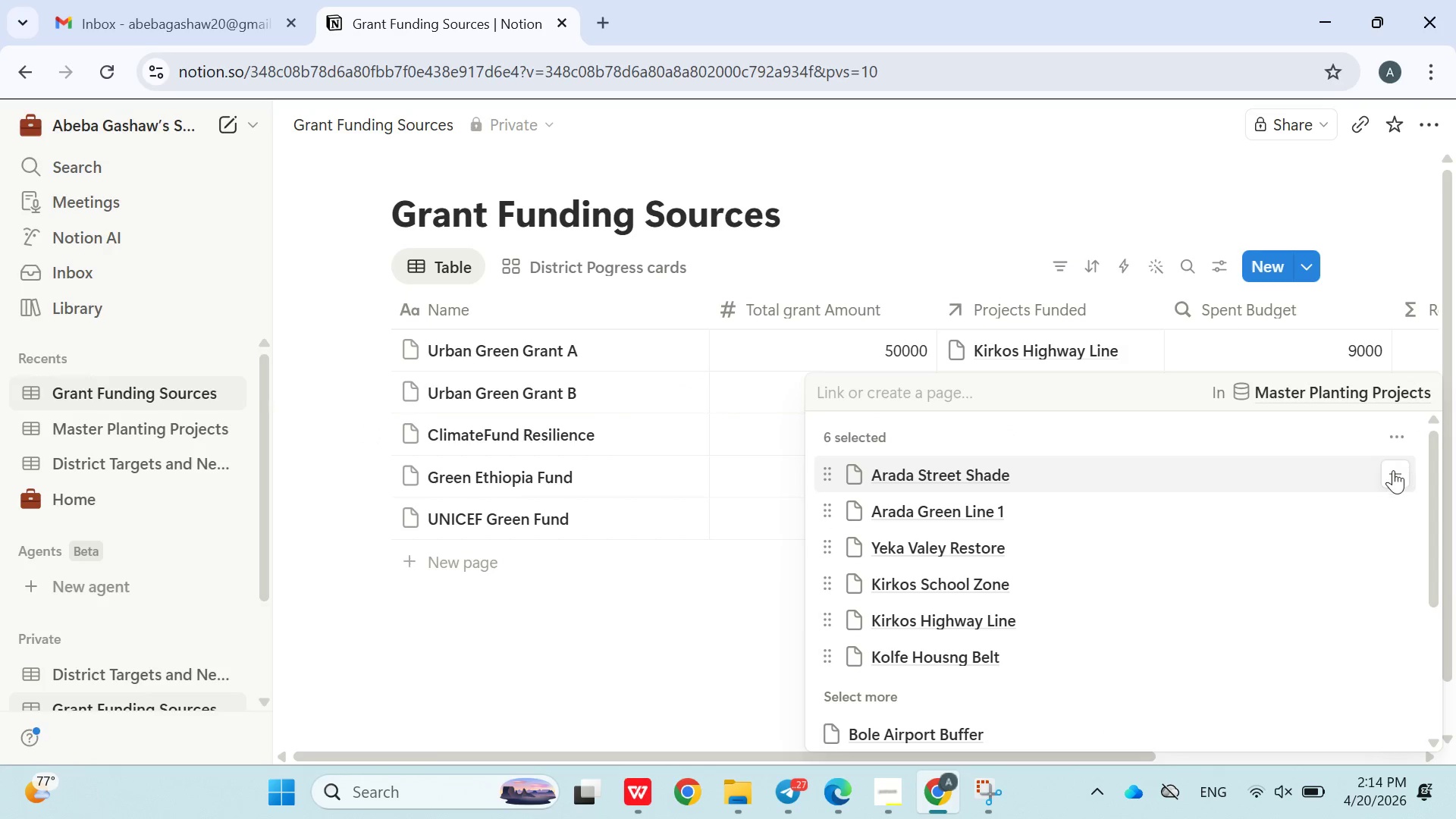 
double_click([1392, 470])
 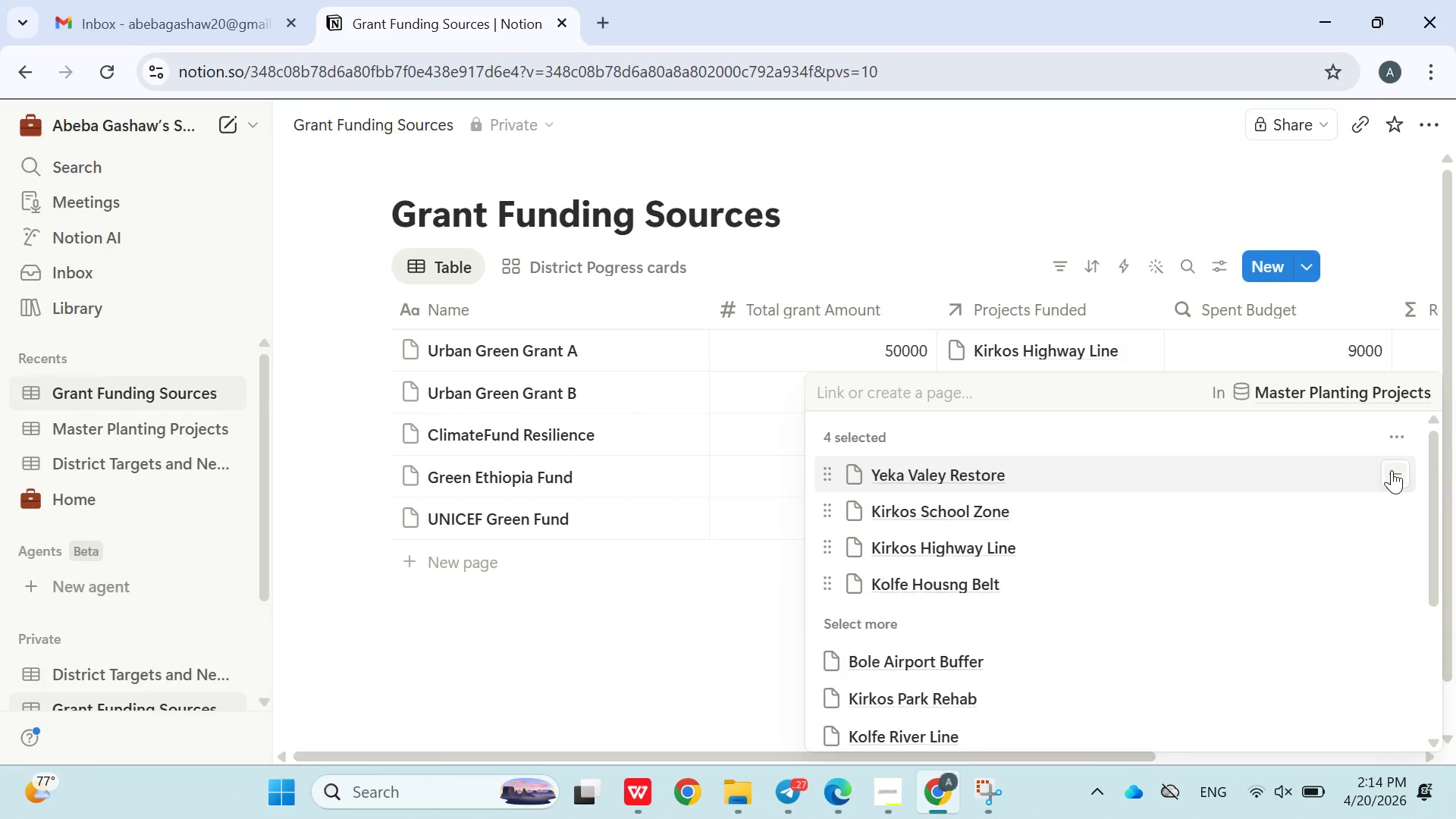 
triple_click([1392, 470])
 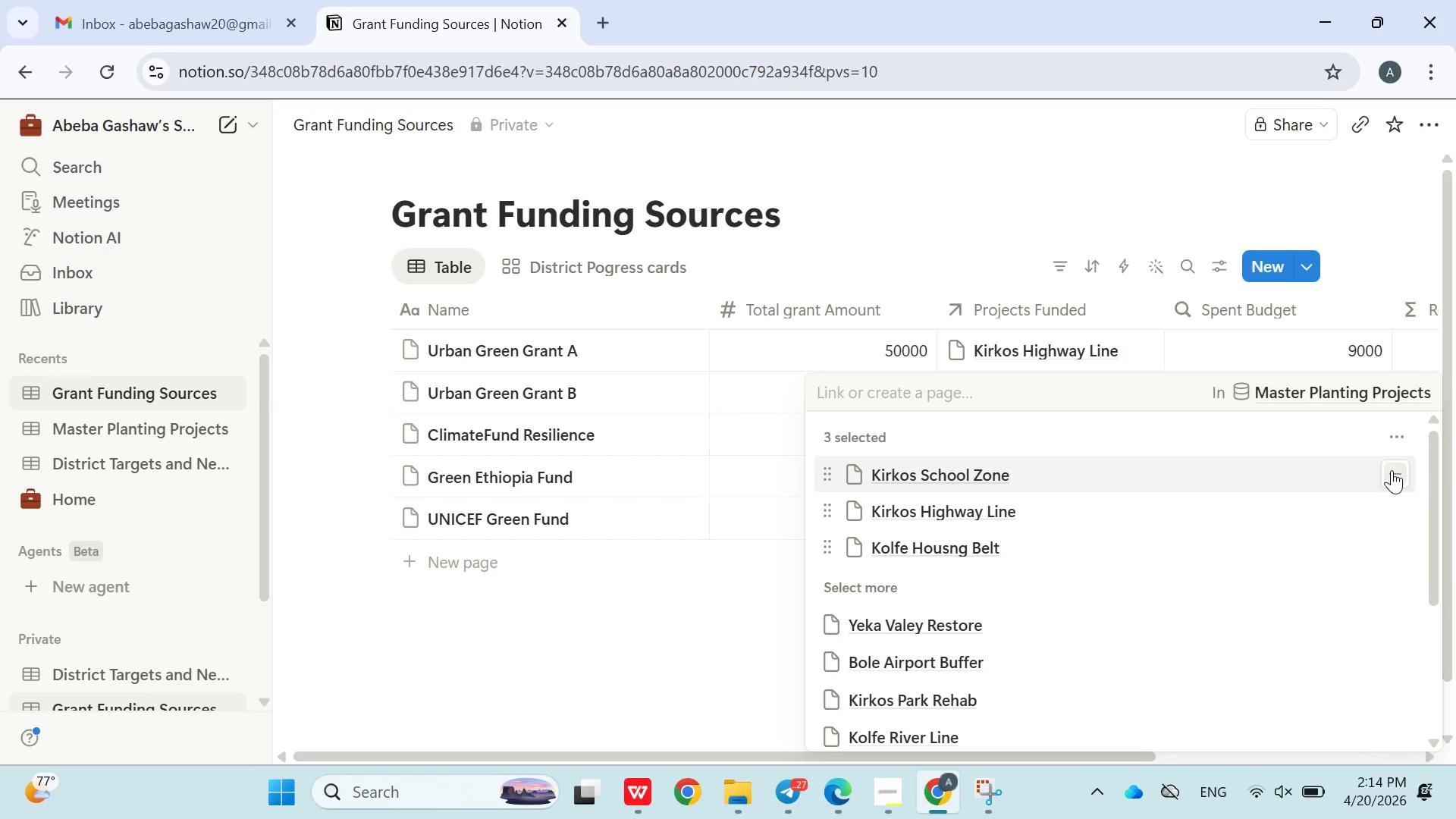 
left_click([1392, 470])
 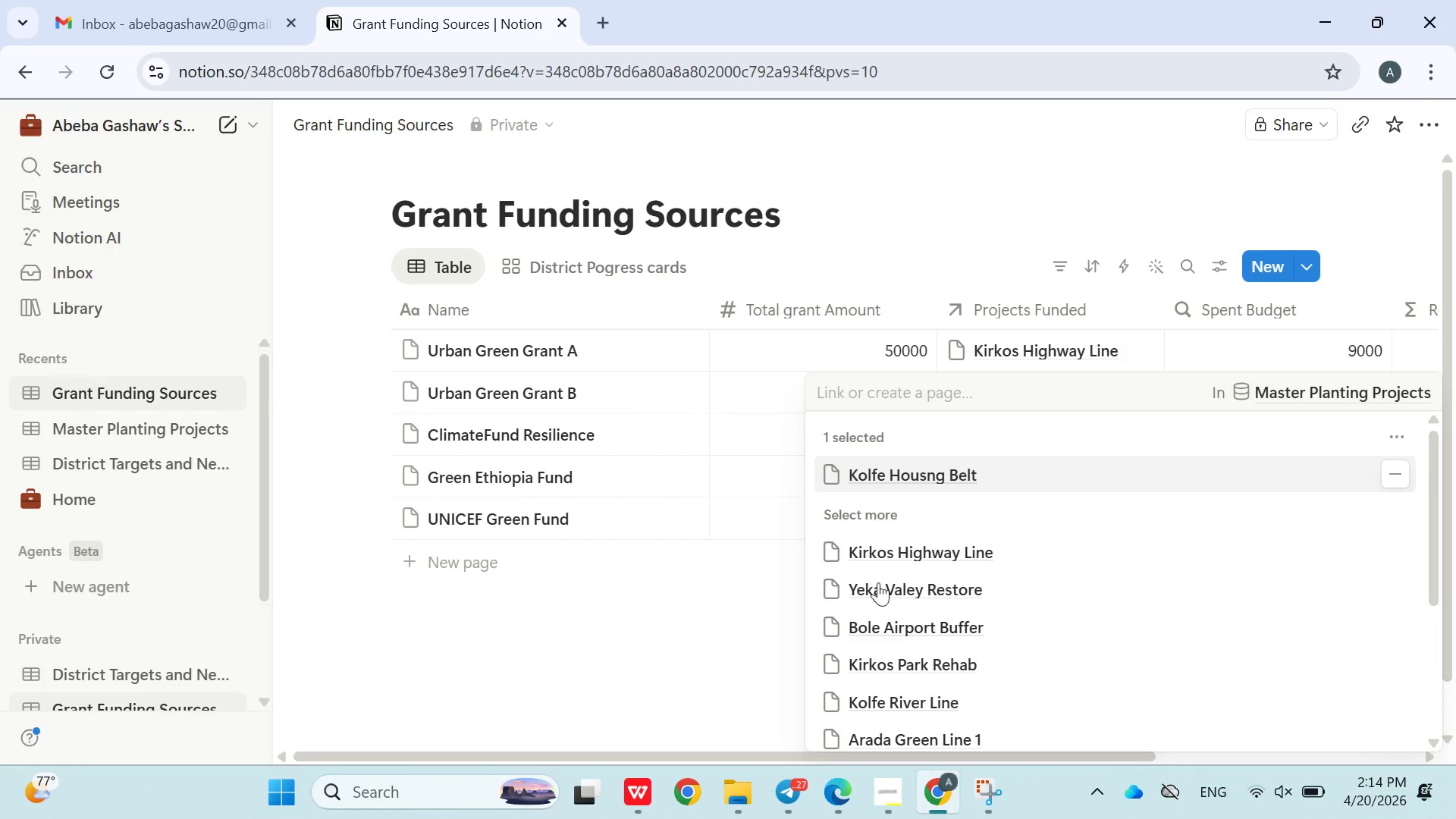 
left_click([624, 639])
 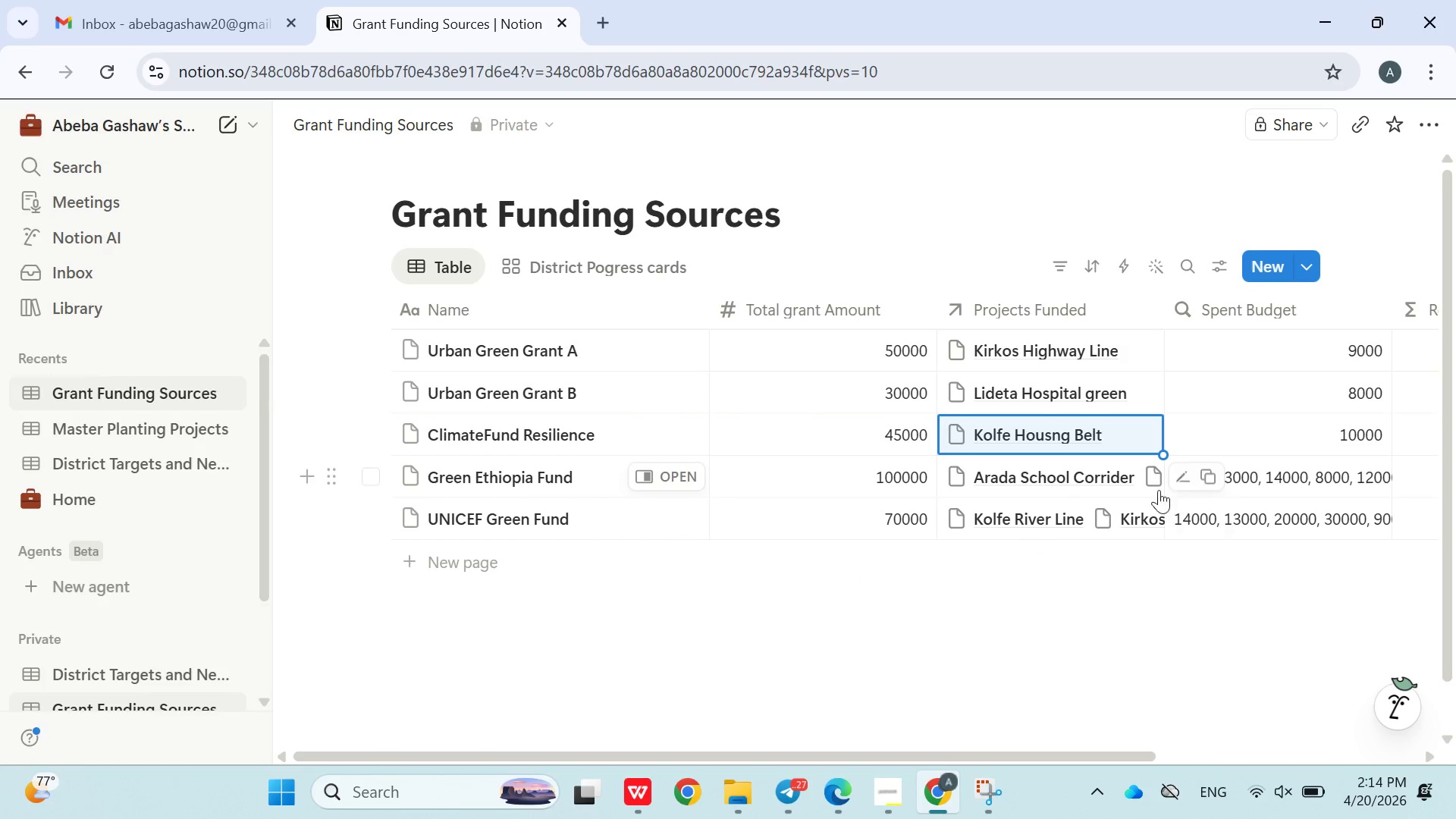 
left_click([1045, 482])
 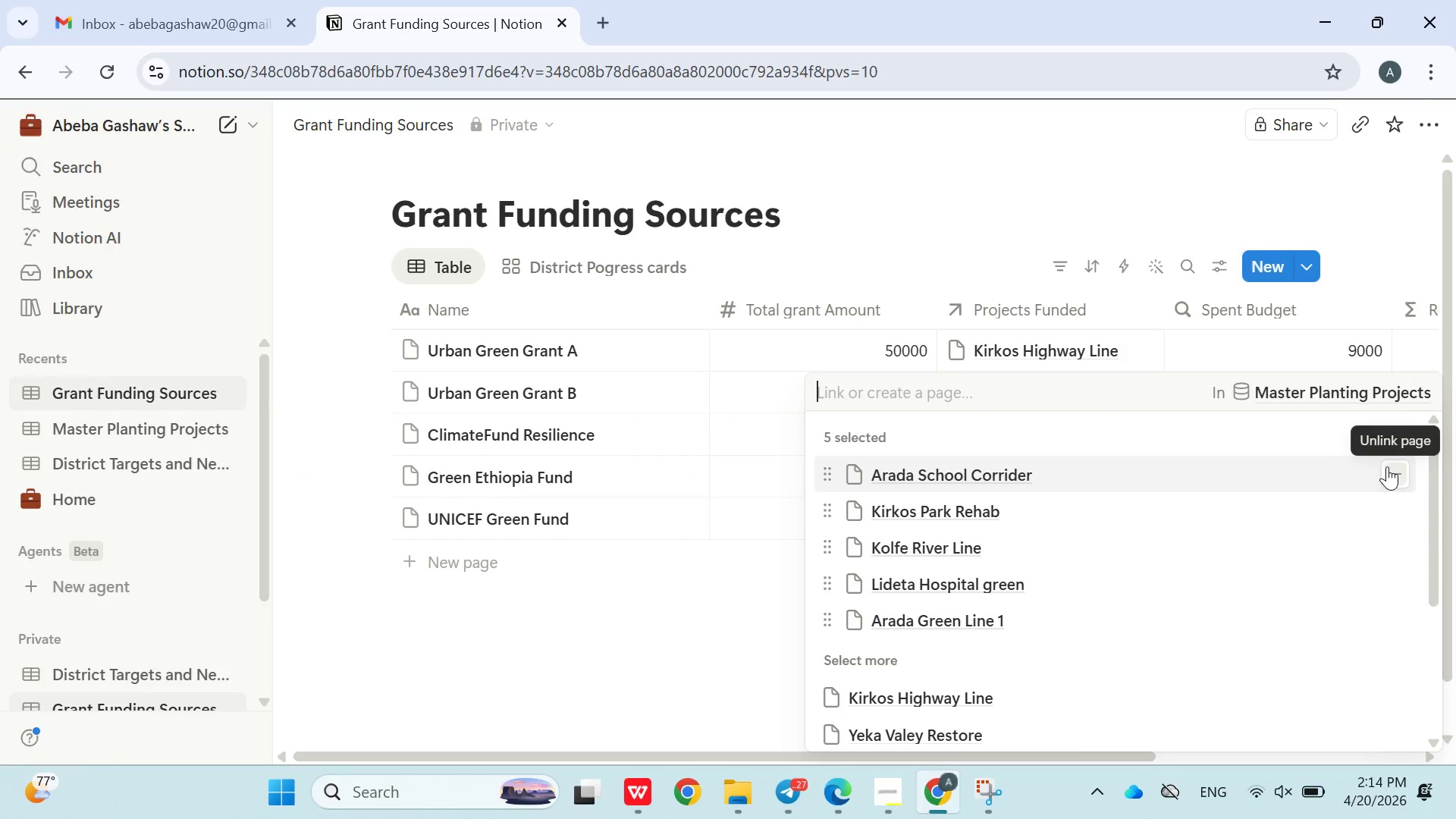 
double_click([1387, 466])
 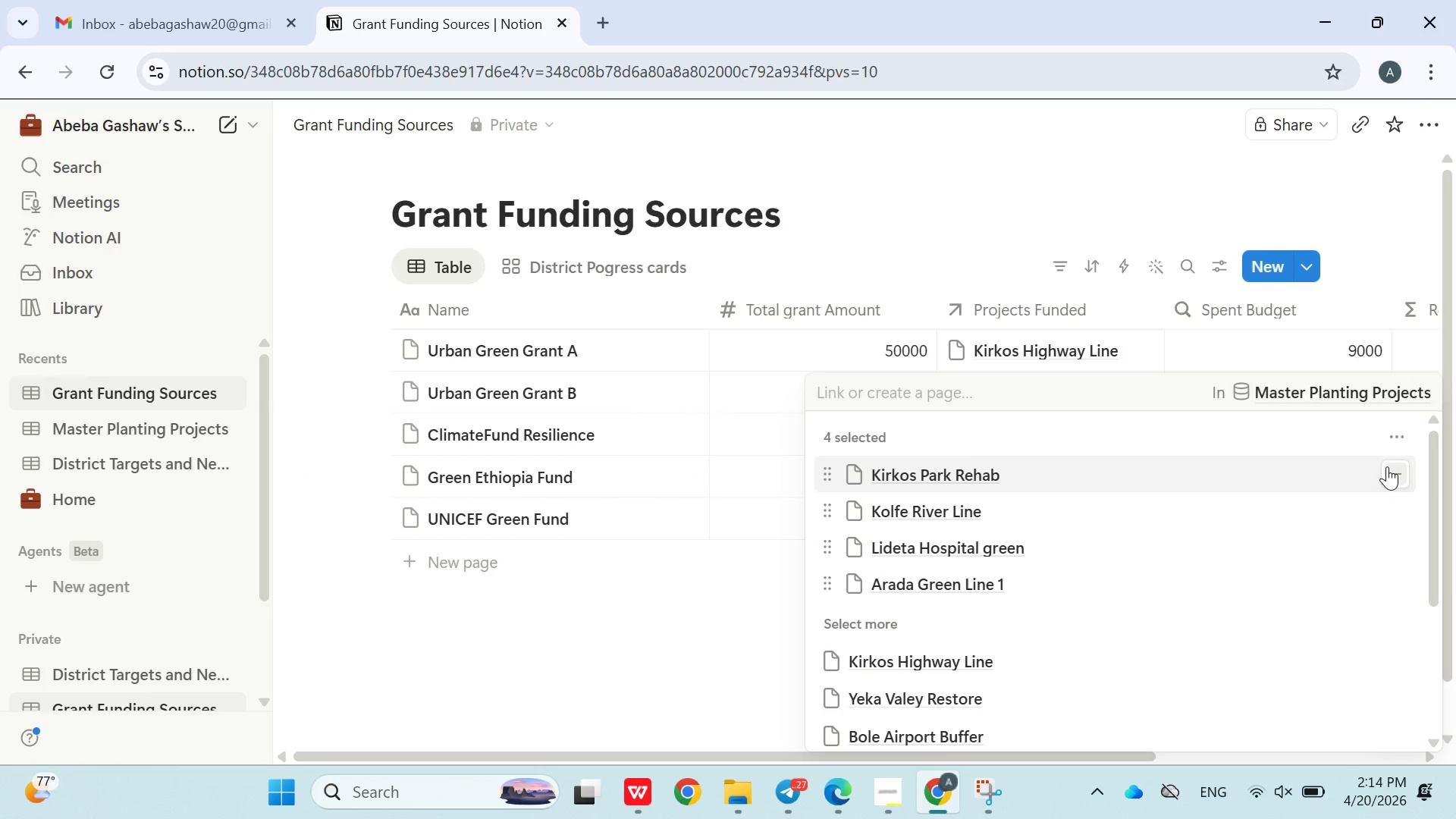 
triple_click([1387, 466])
 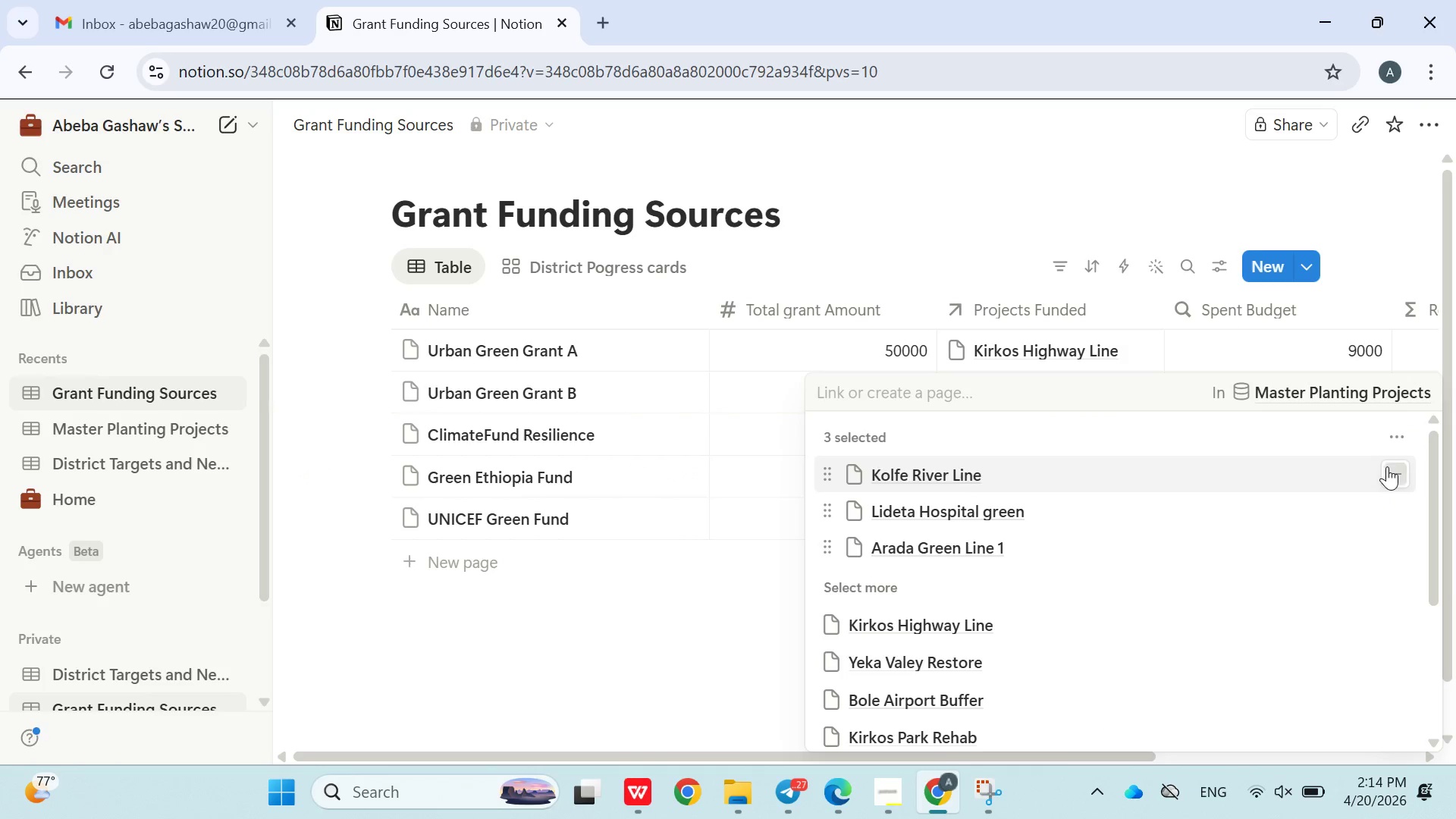 
triple_click([1387, 466])
 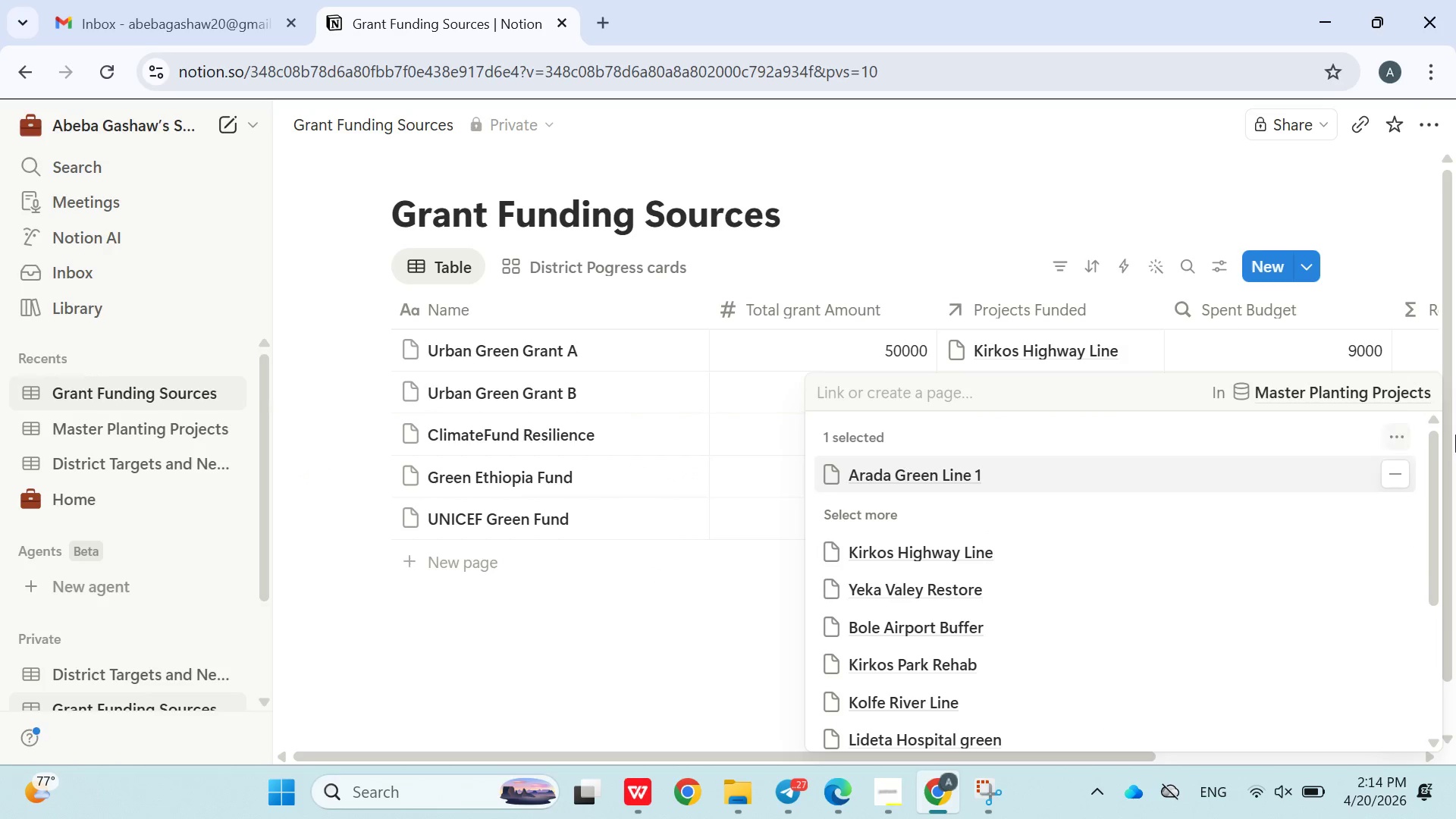 
left_click([1402, 470])
 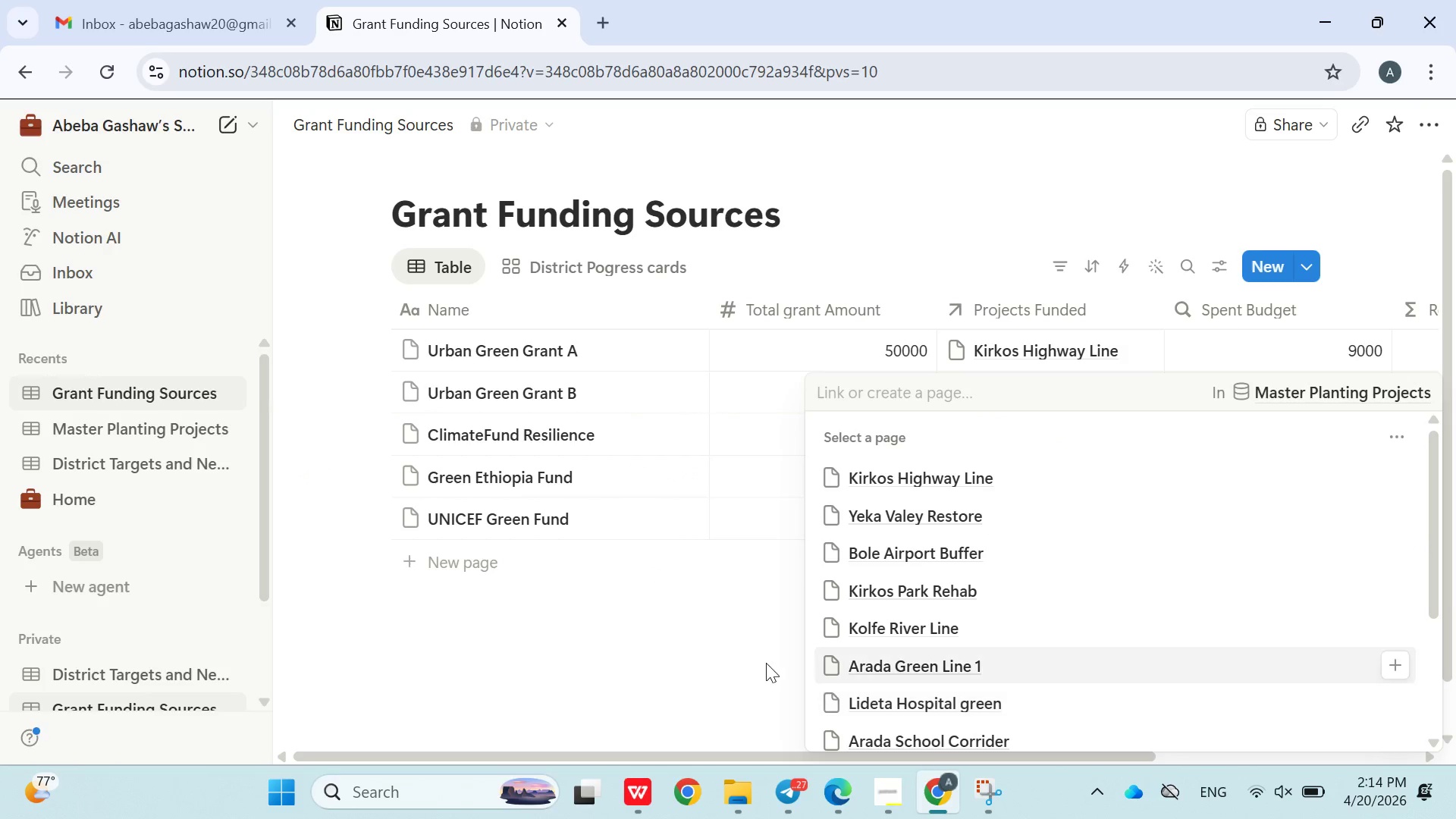 
left_click_drag(start_coordinate=[766, 663], to_coordinate=[764, 654])
 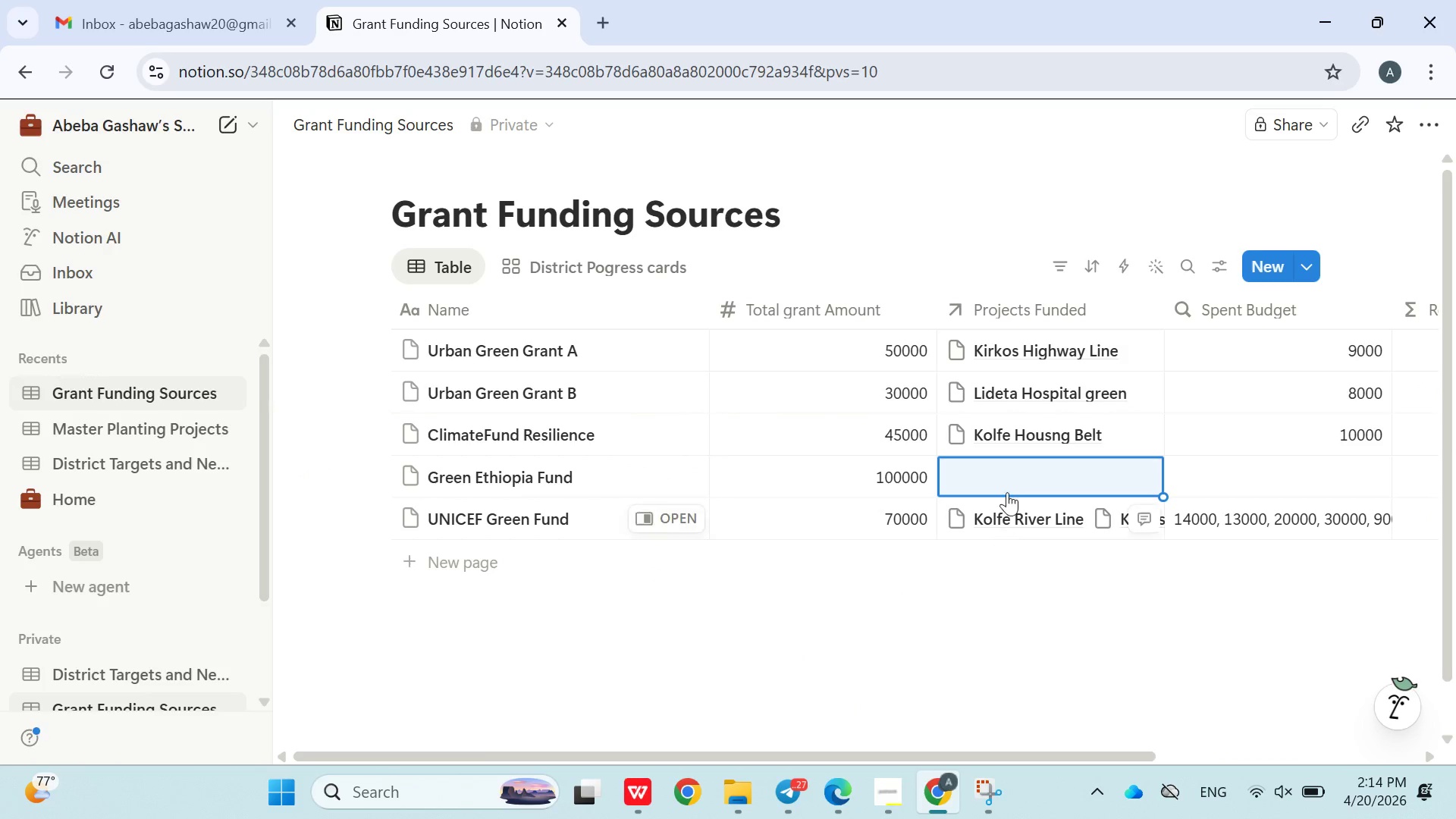 
left_click([1007, 480])
 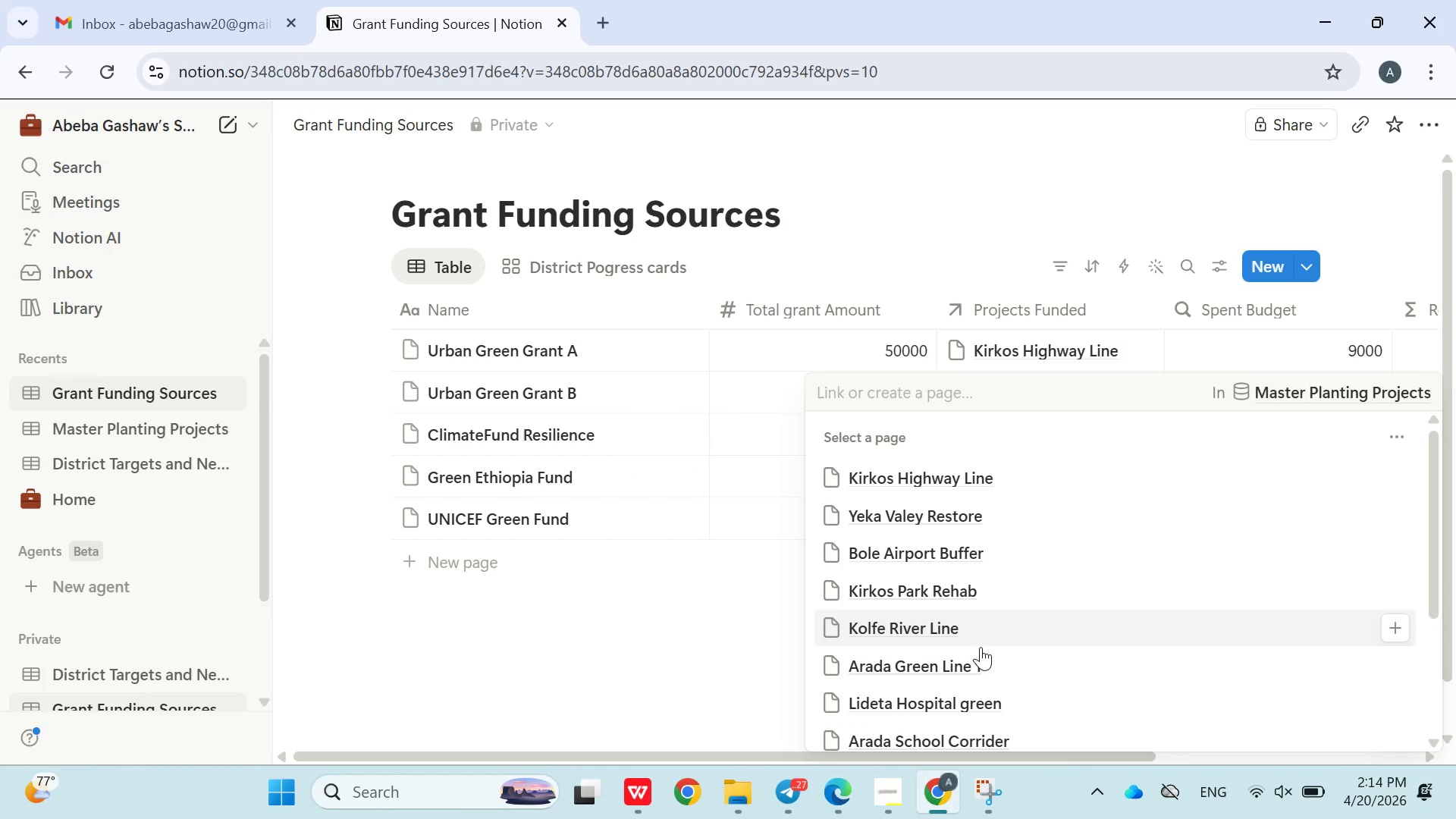 
left_click([981, 647])
 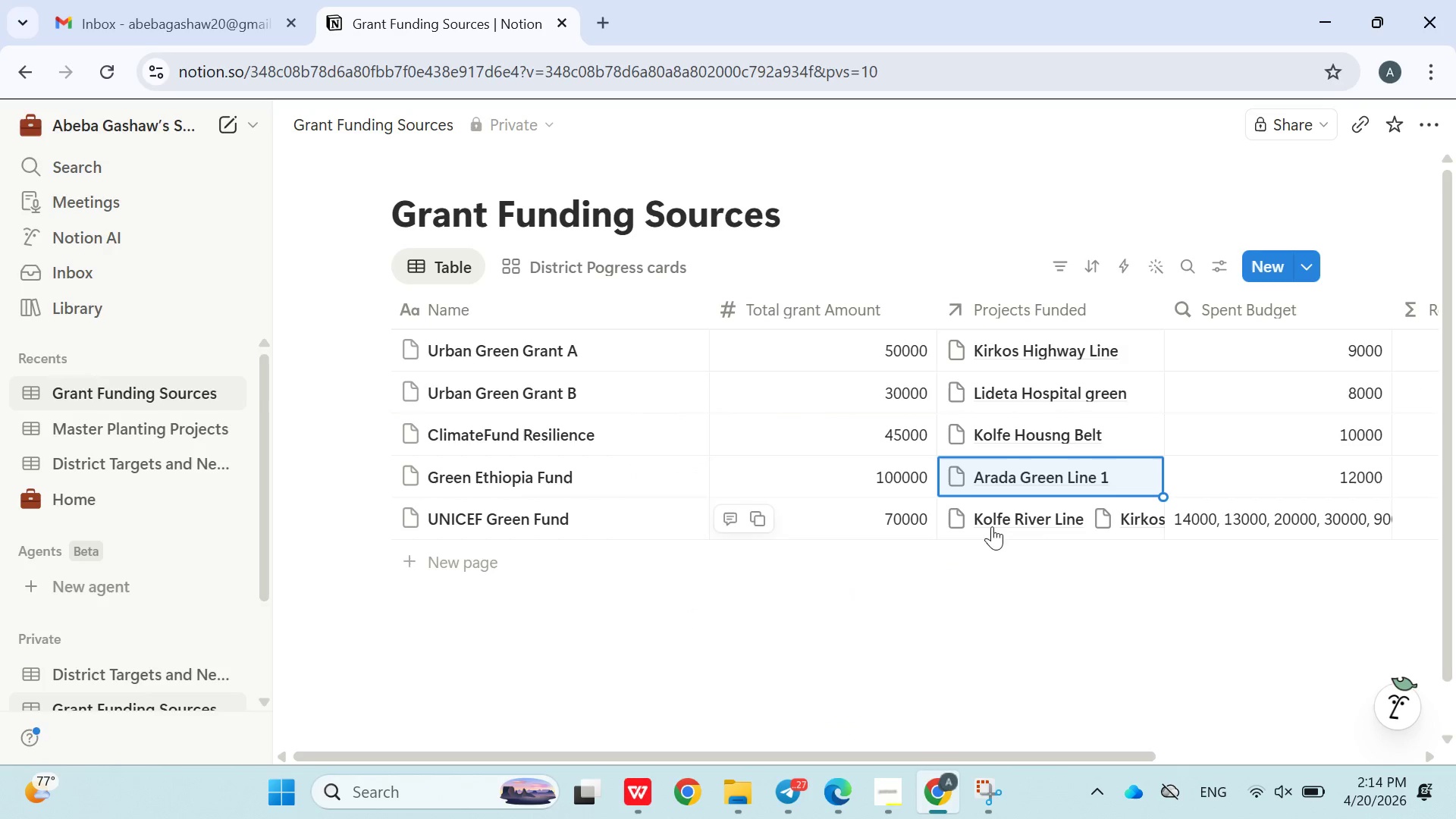 
left_click([1045, 513])
 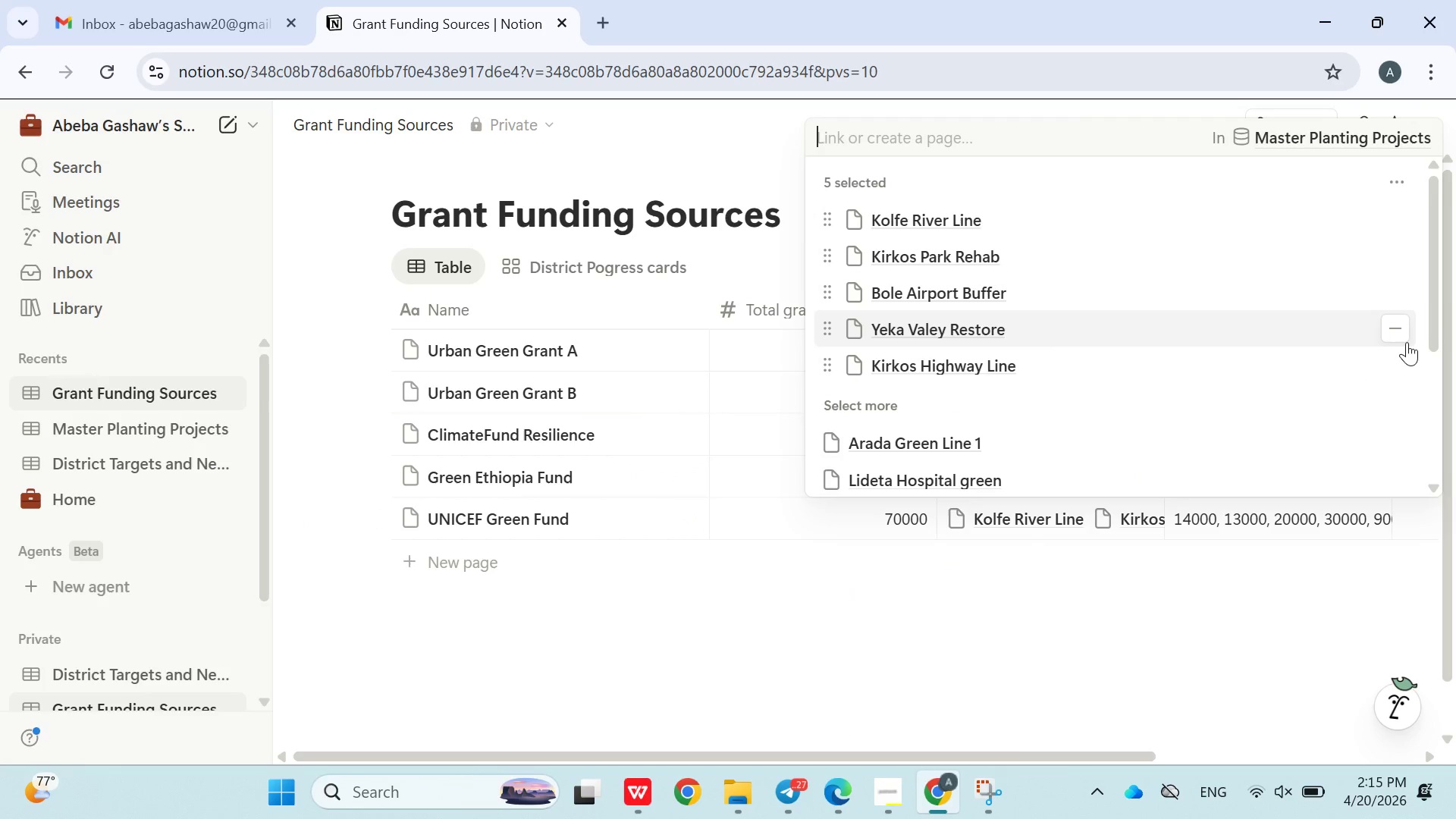 
double_click([1406, 337])
 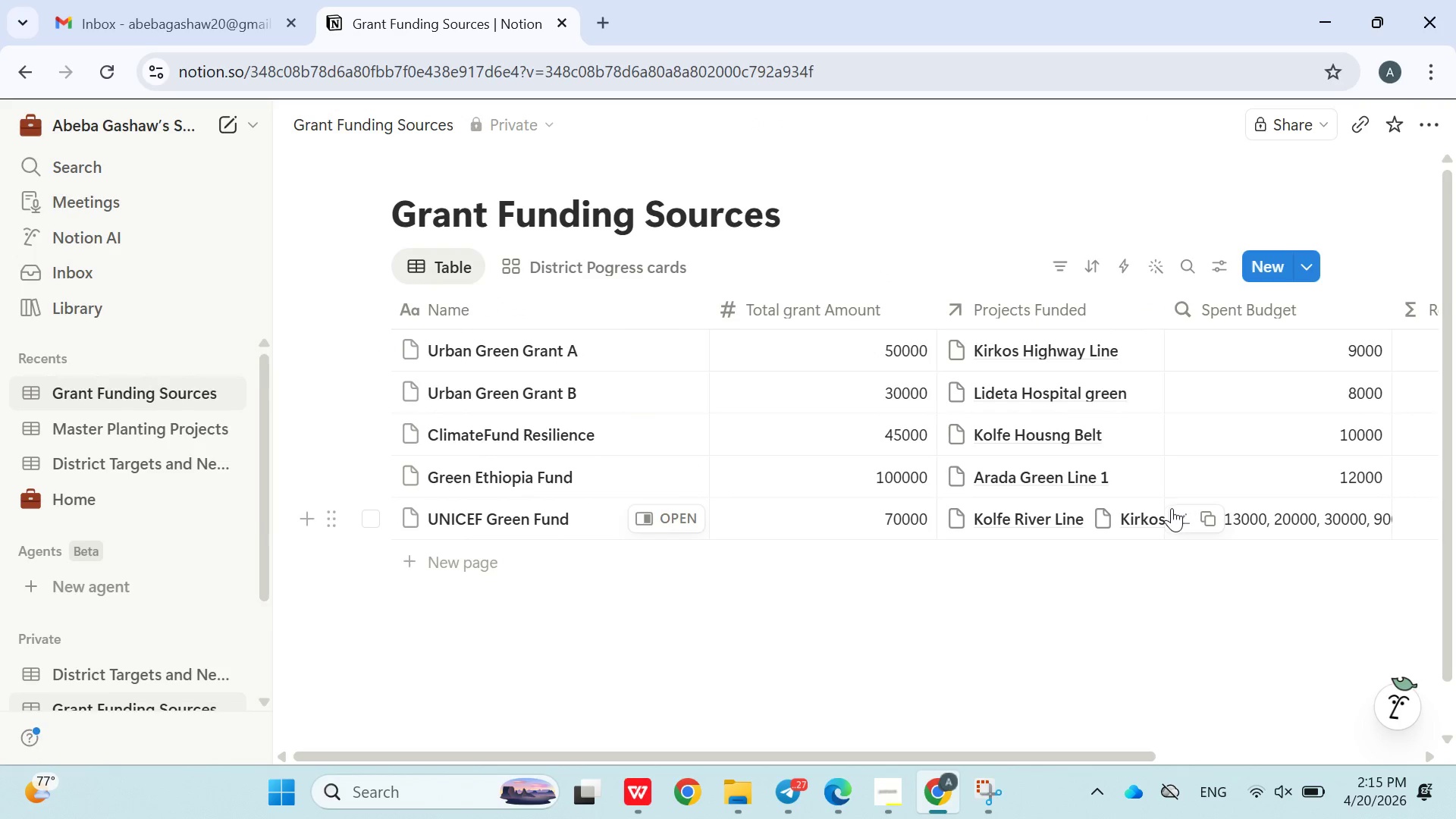 
left_click([1038, 502])
 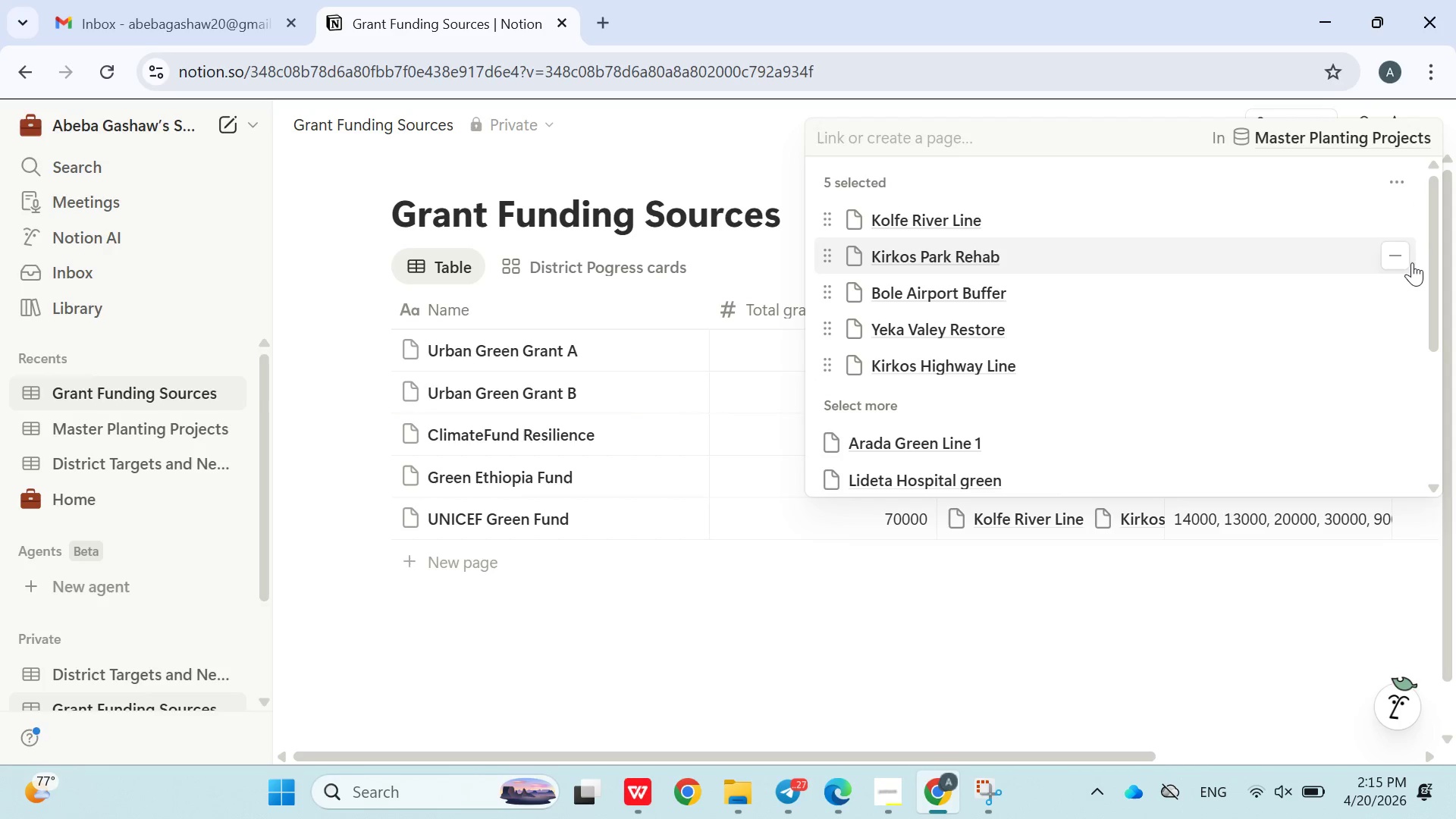 
left_click([1398, 240])
 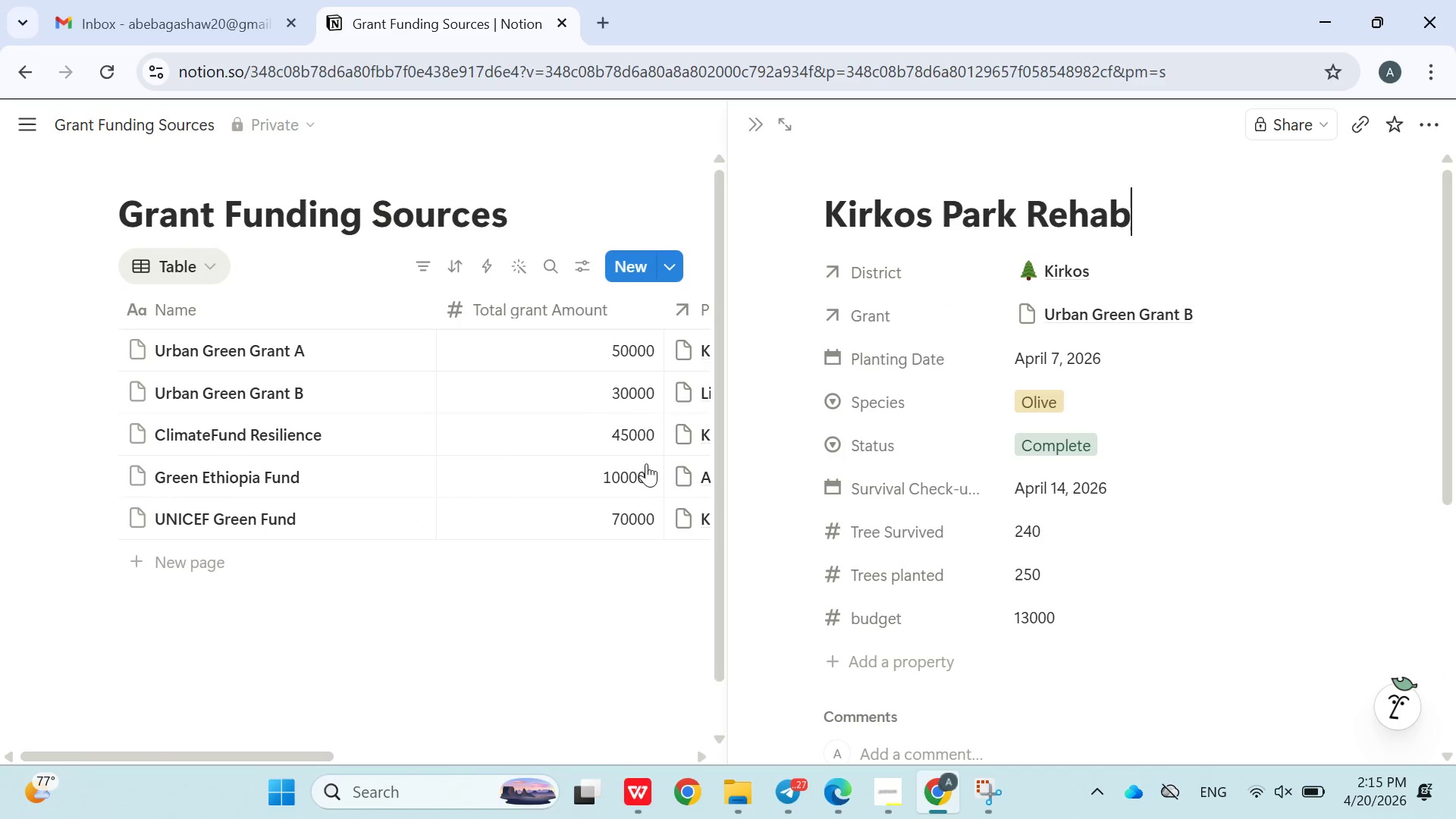 
left_click([562, 560])
 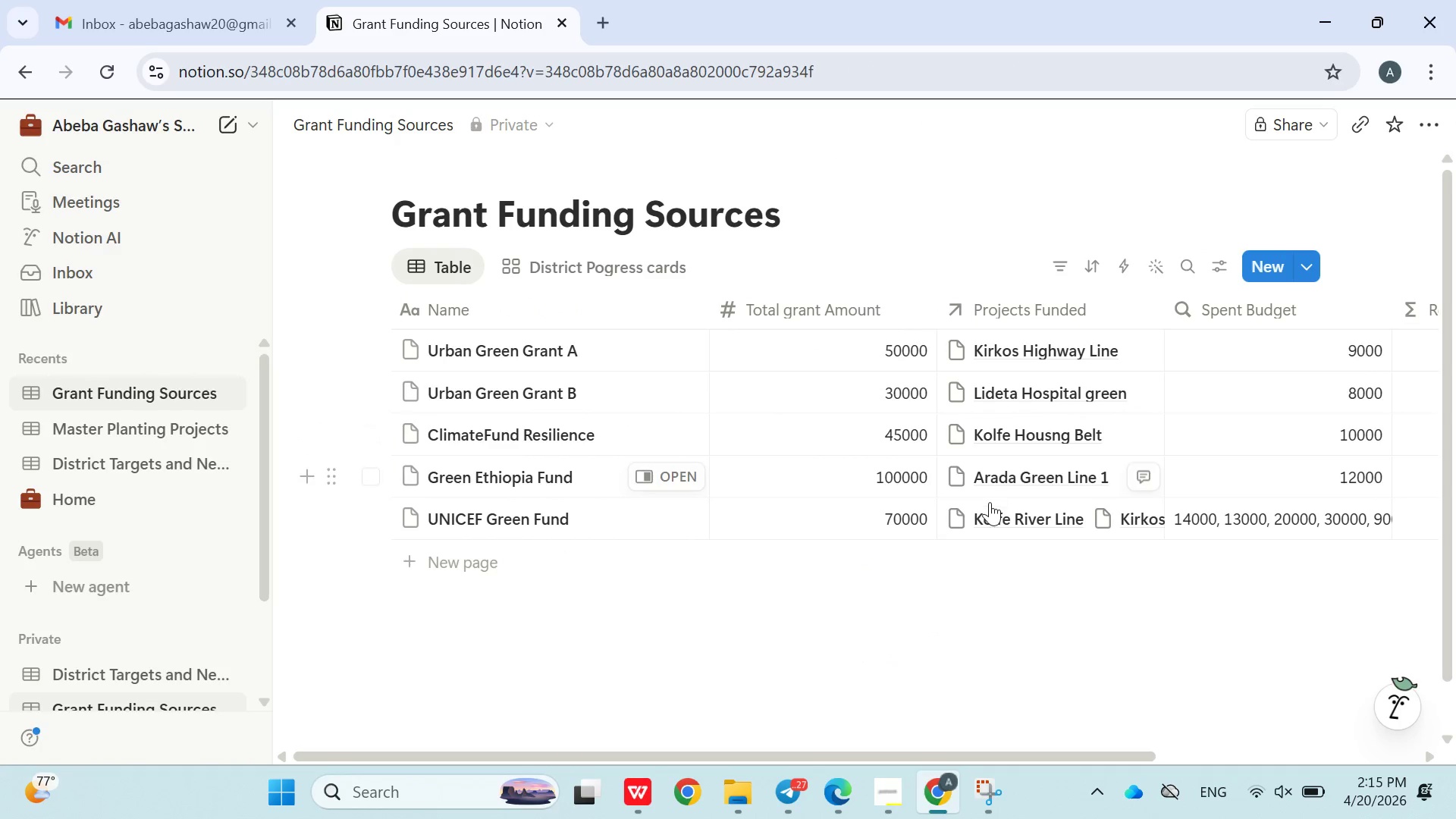 
left_click([991, 504])
 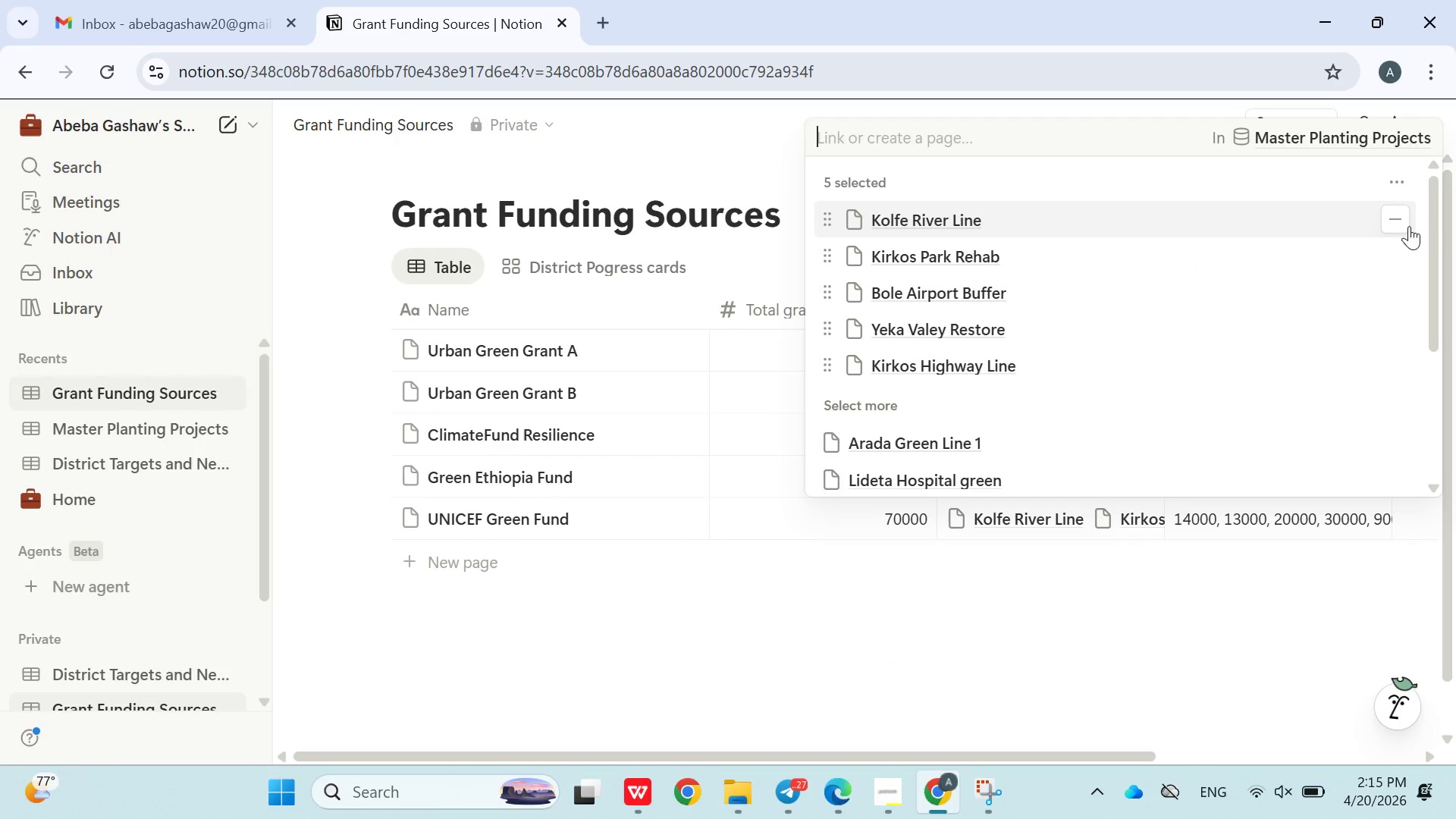 
left_click([1403, 219])
 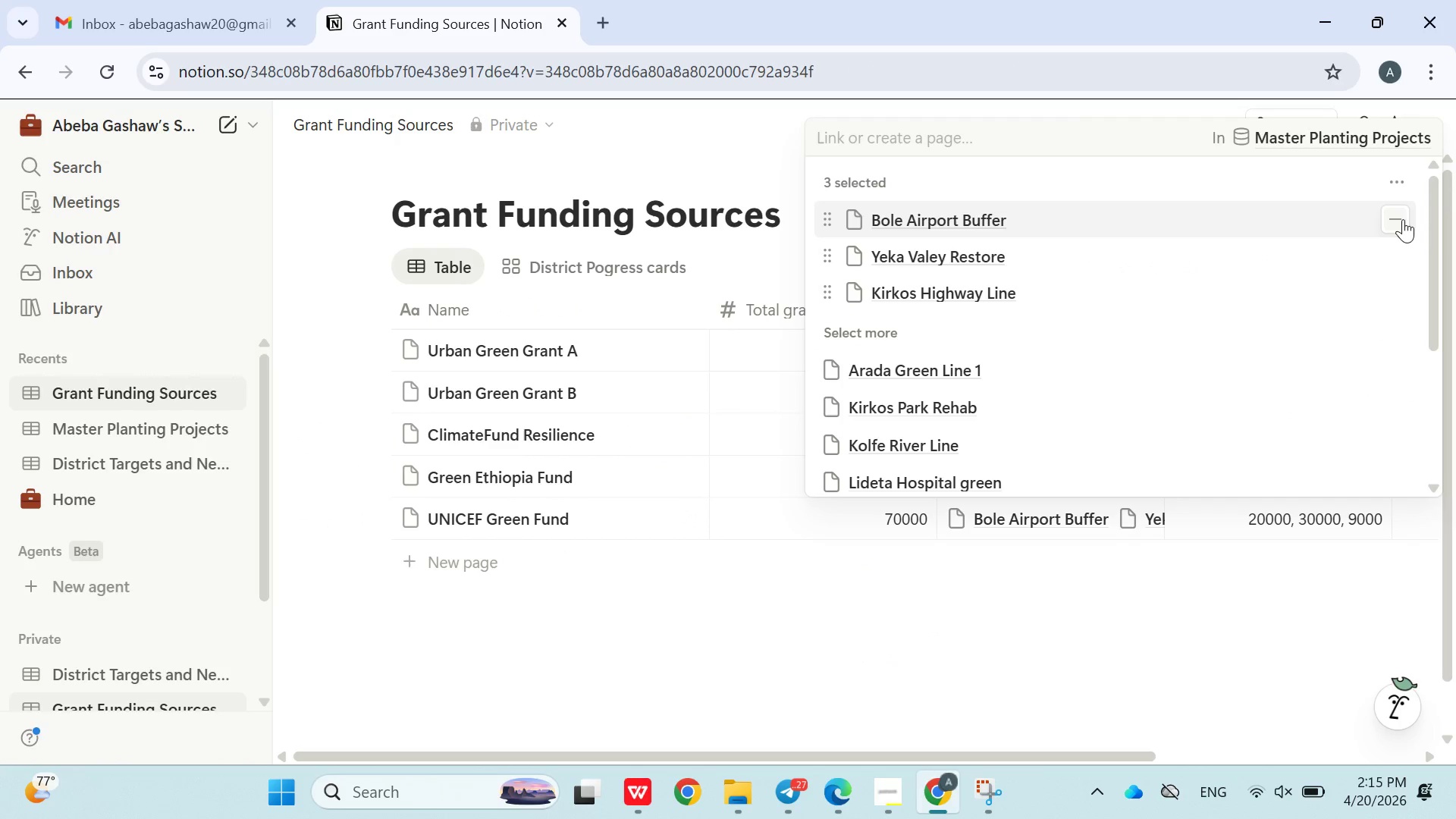 
double_click([1403, 219])
 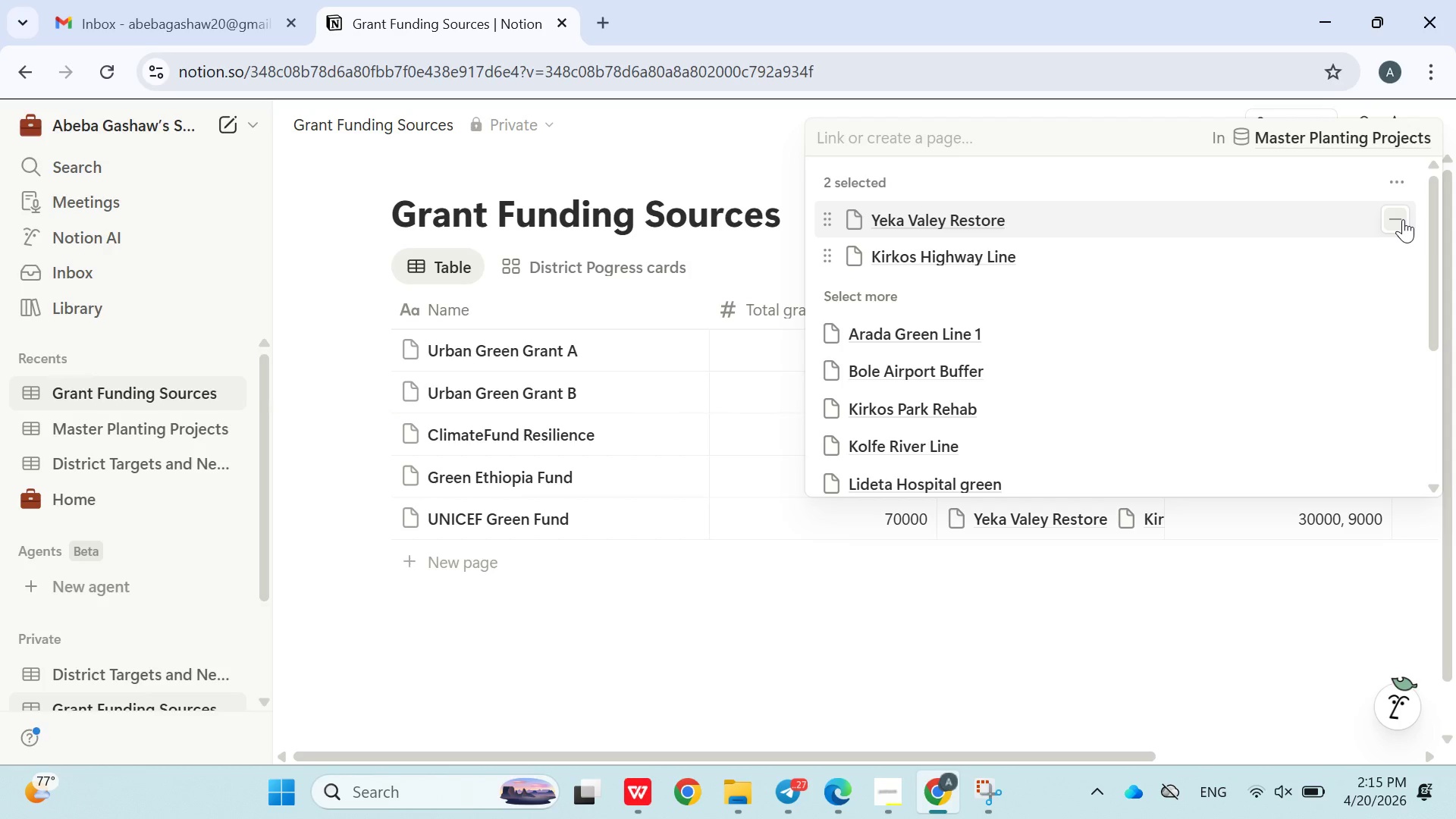 
left_click([1403, 219])
 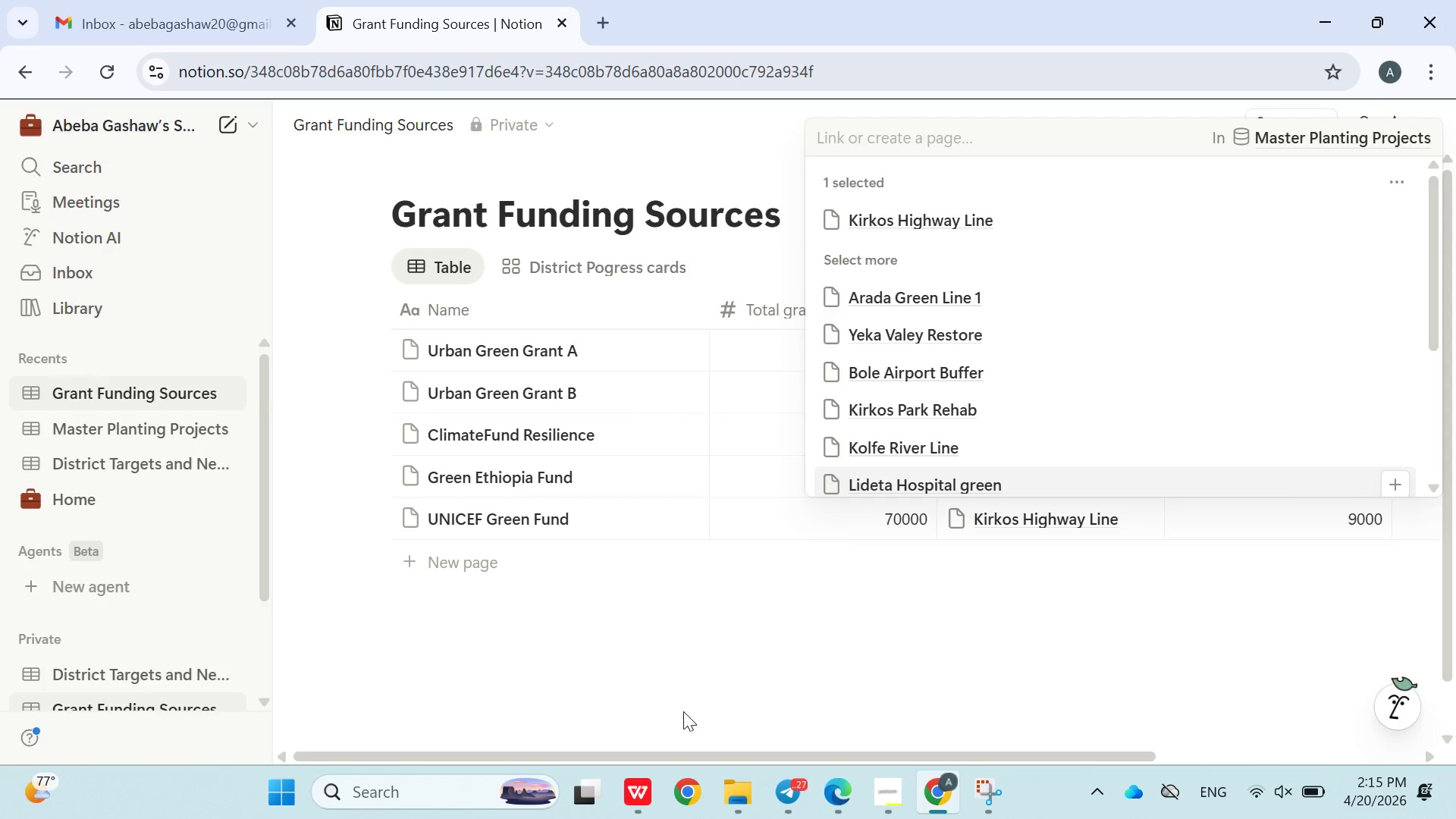 
left_click([697, 663])
 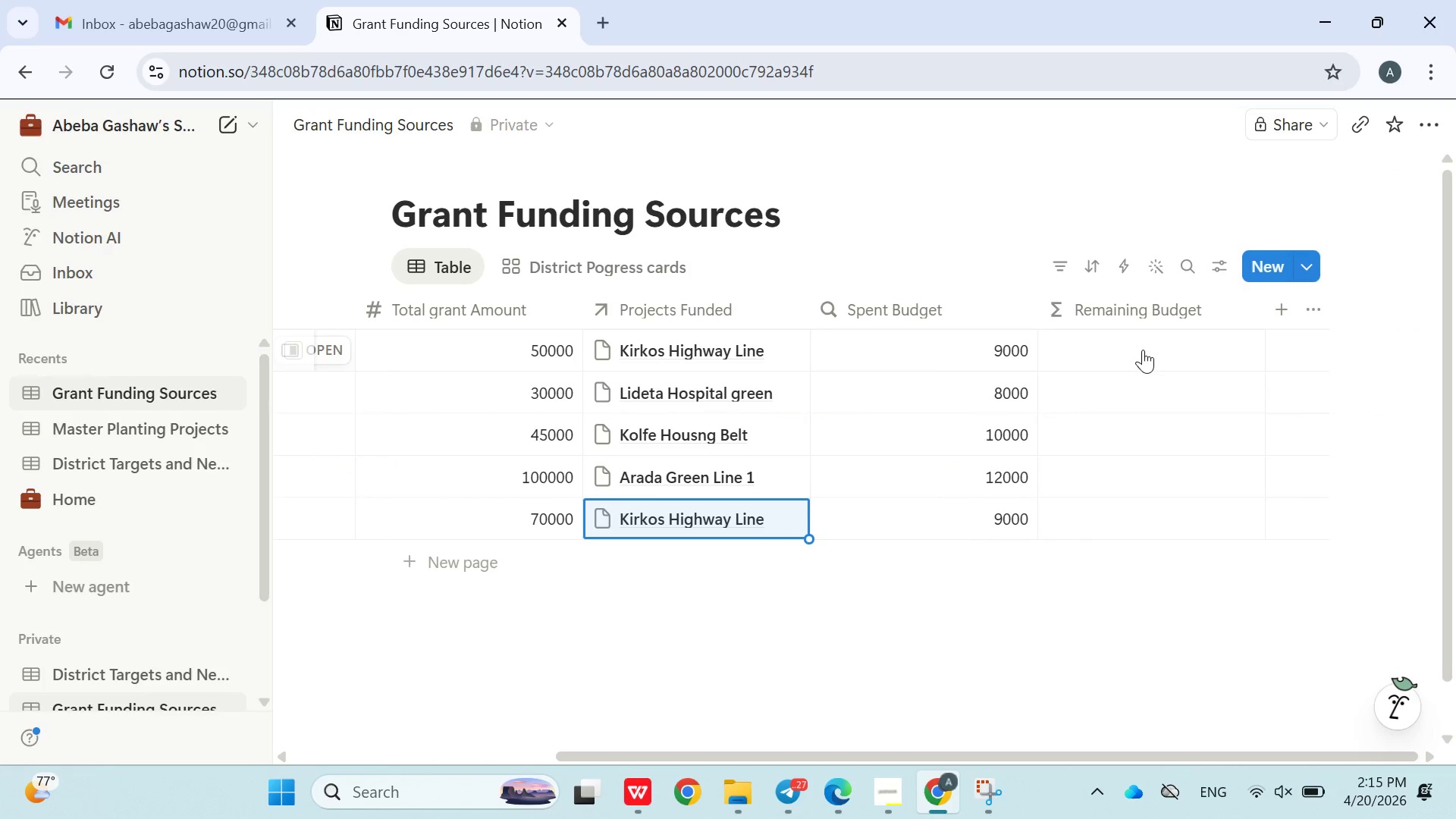 
wait(5.17)
 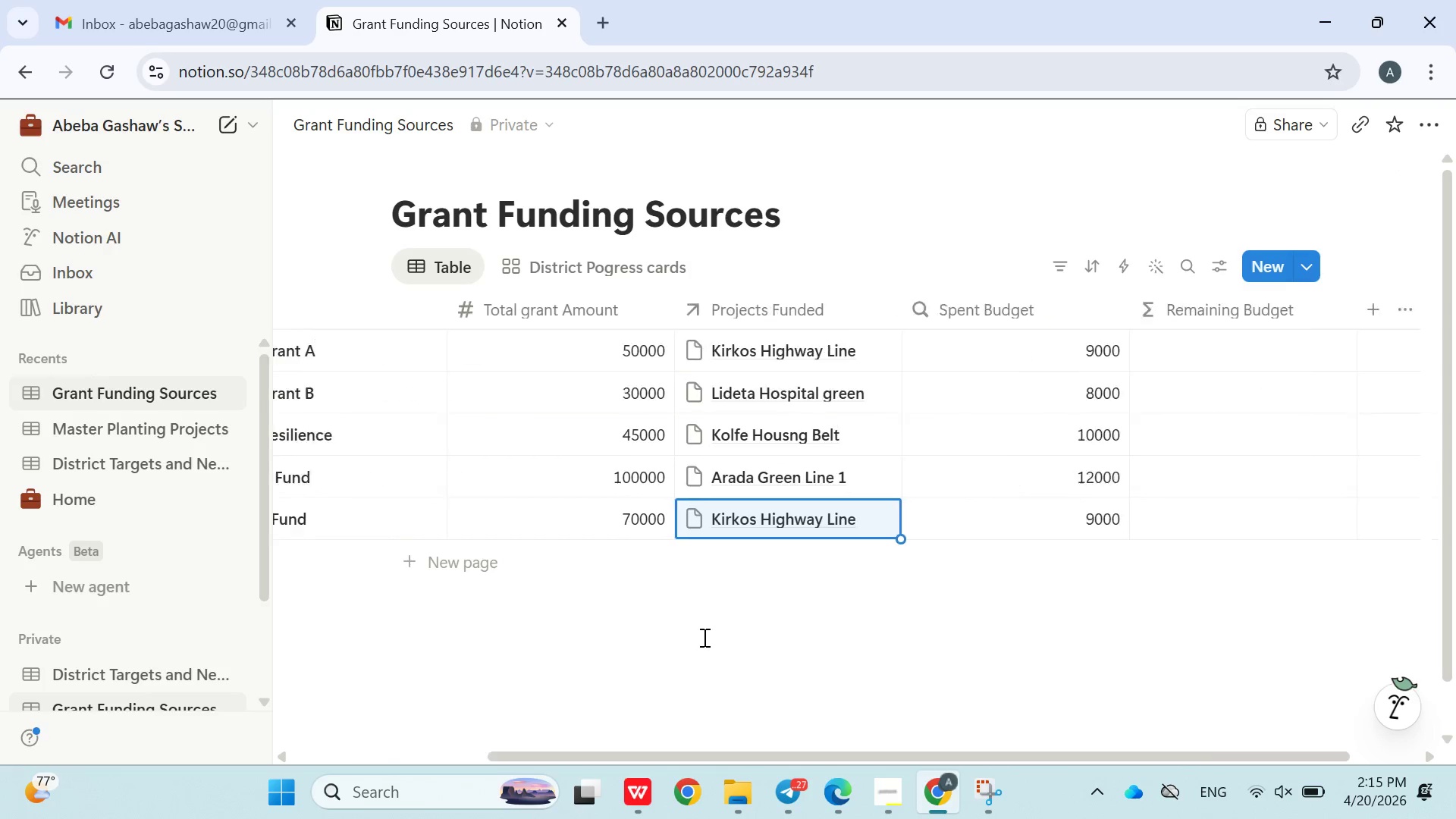 
left_click([1128, 350])
 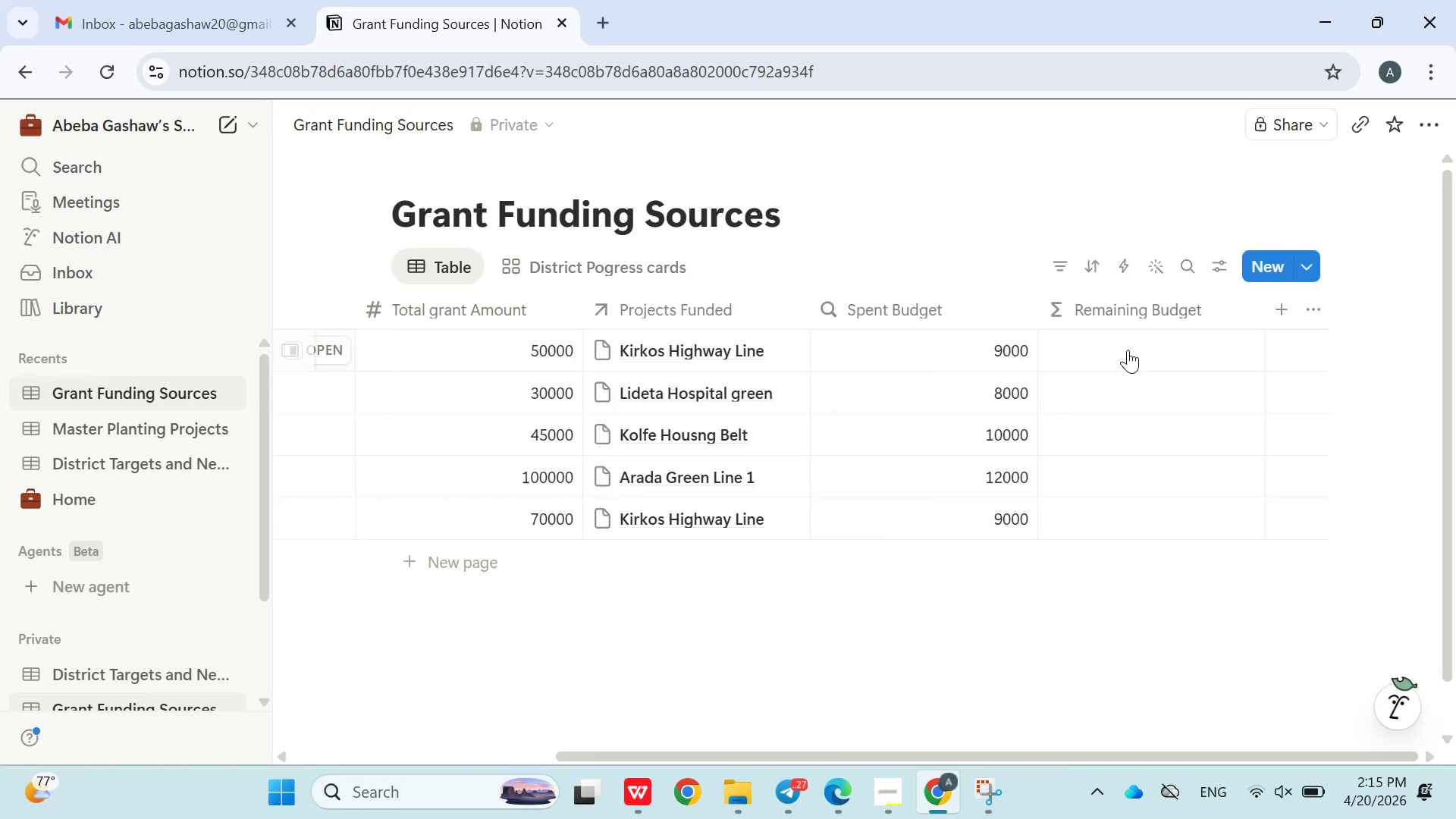 
left_click([1125, 347])
 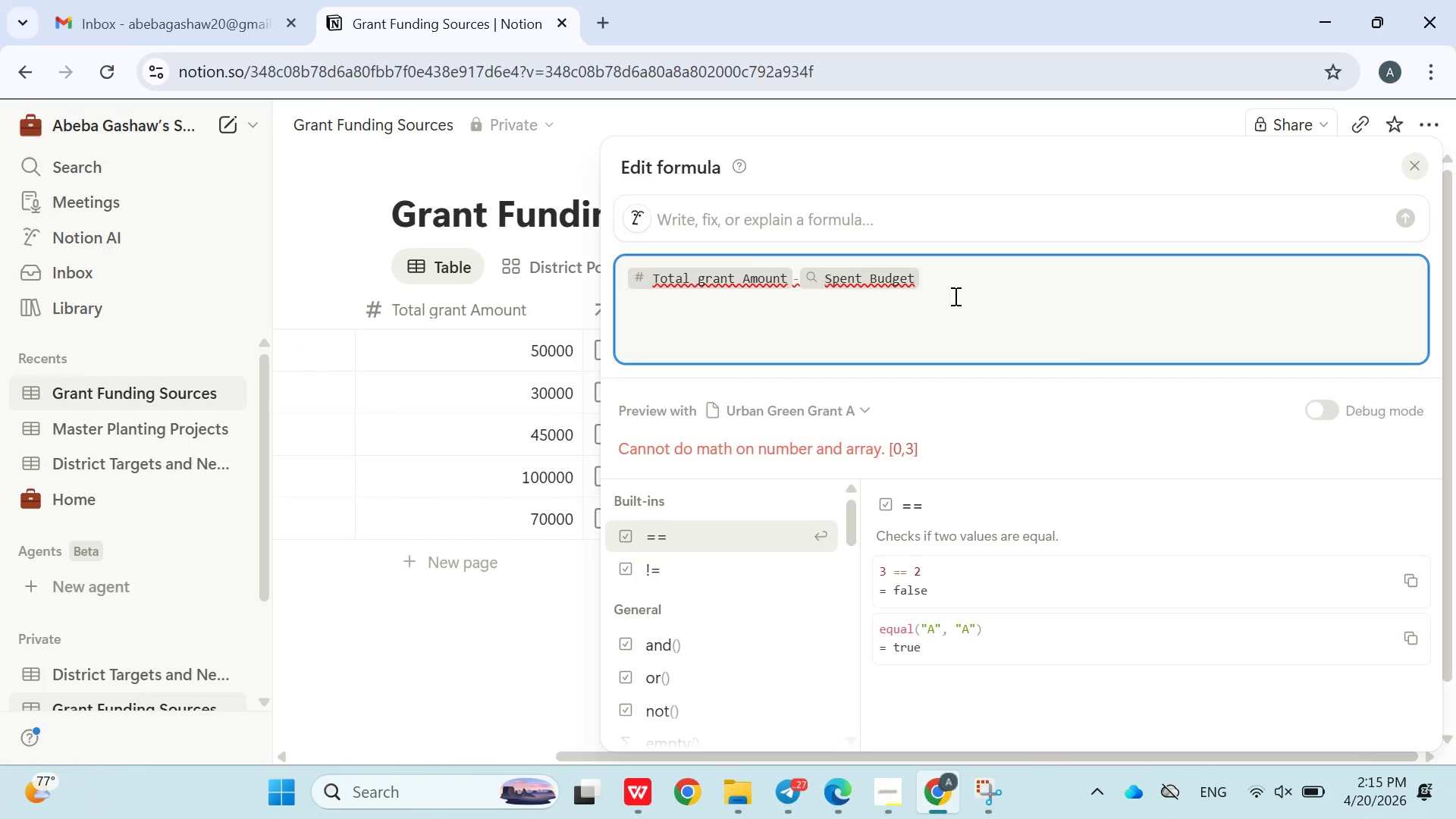 
left_click([941, 290])
 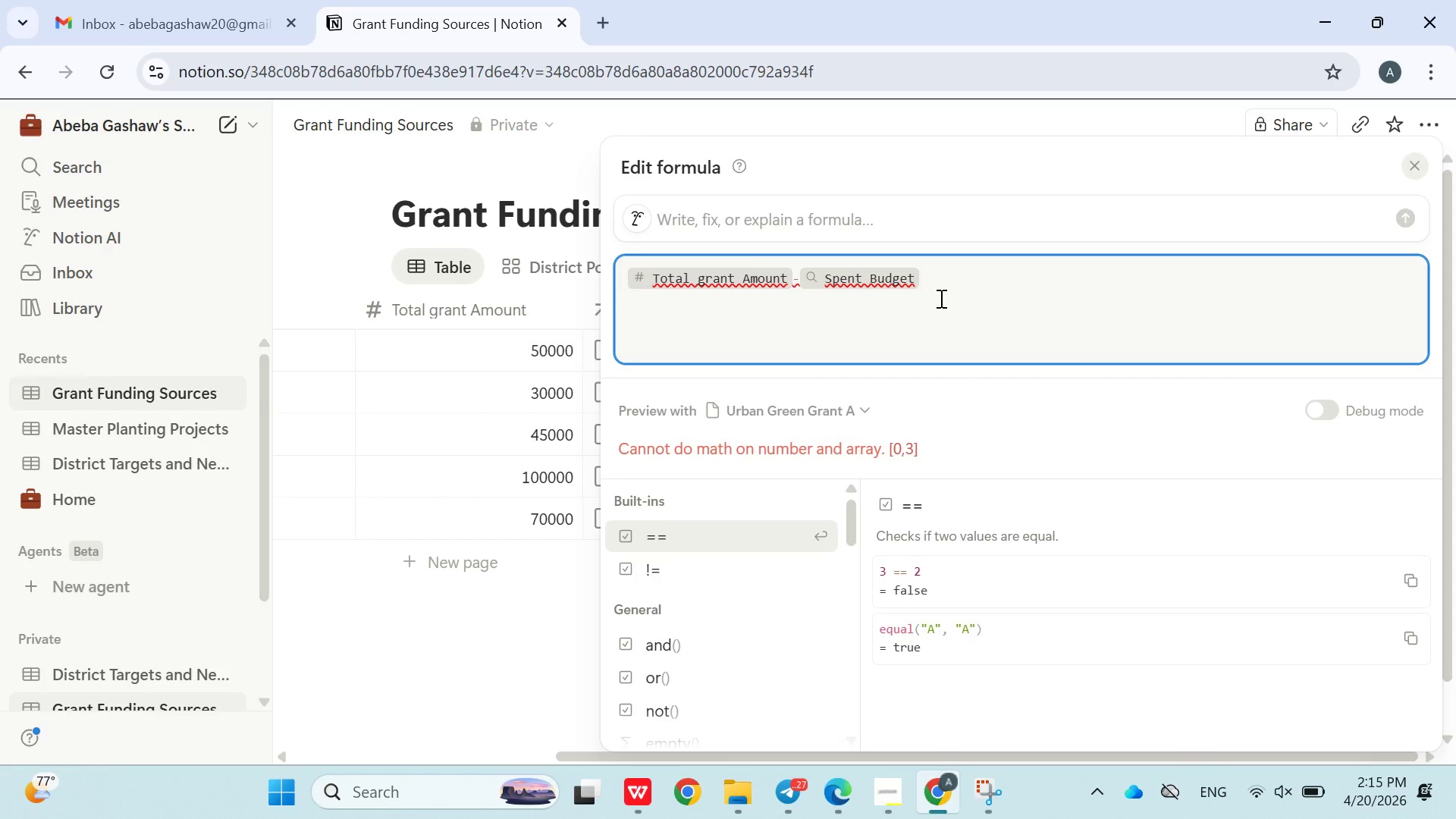 
key(Enter)
 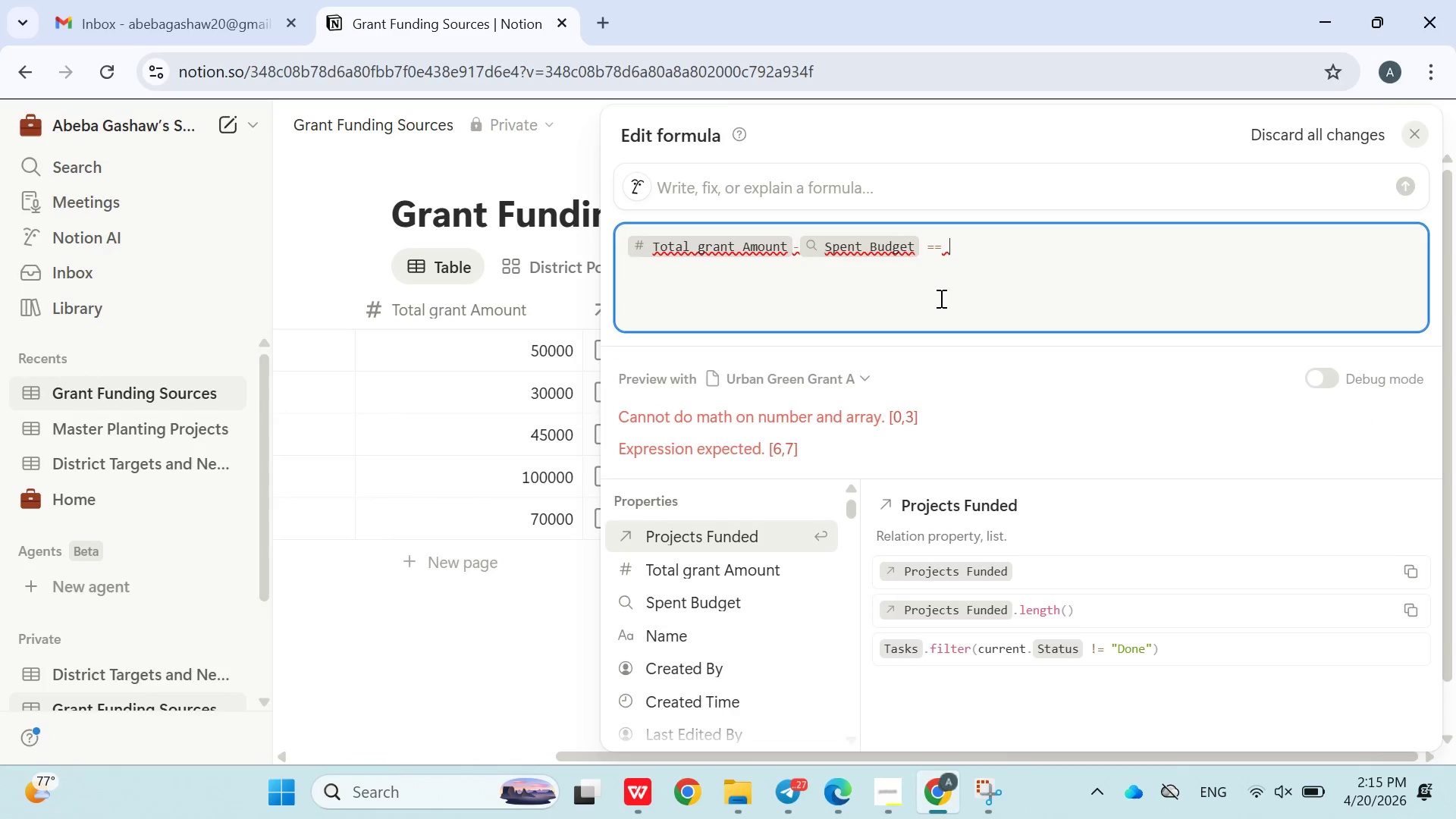 
key(Backspace)
 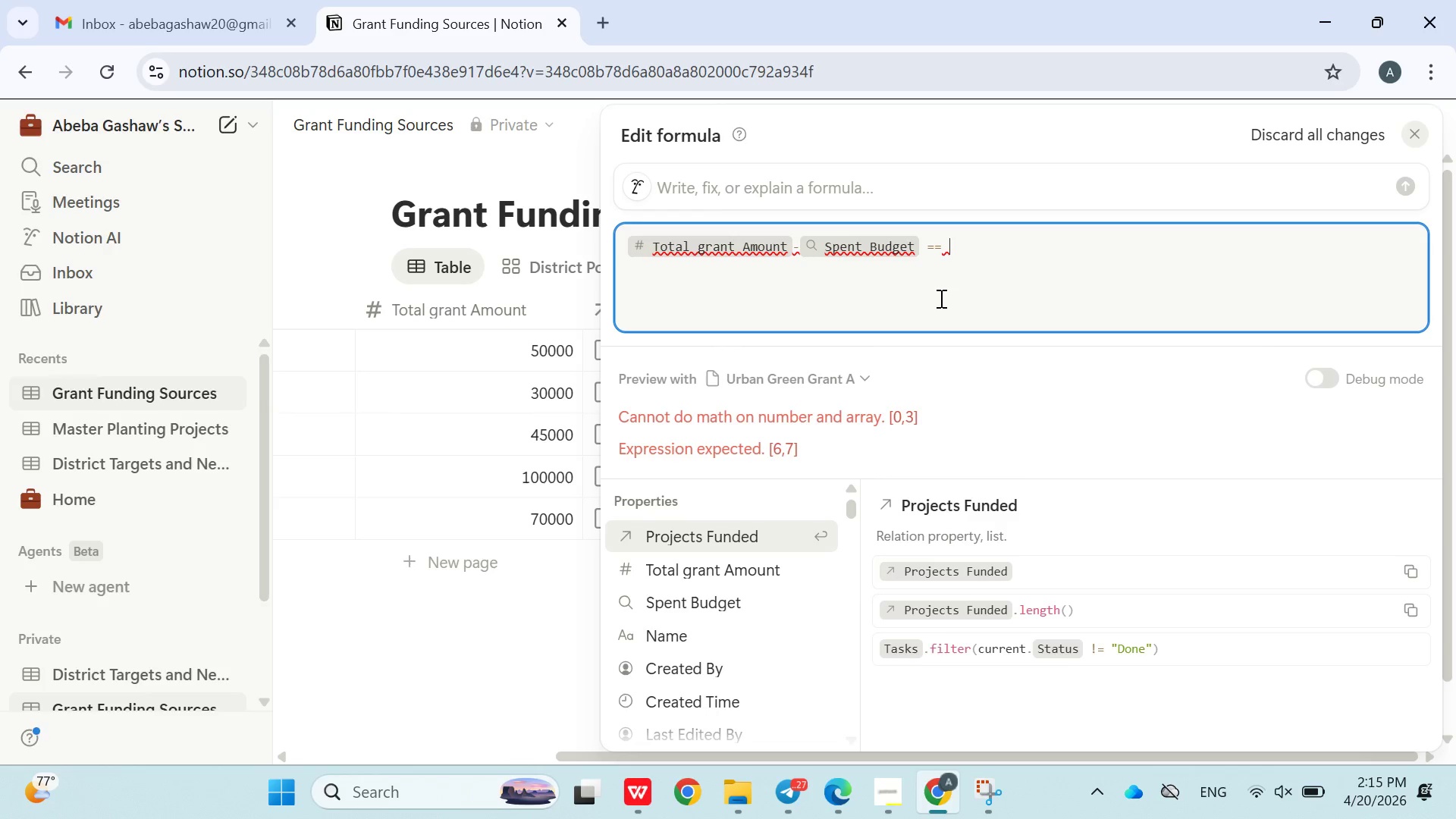 
key(Backspace)
 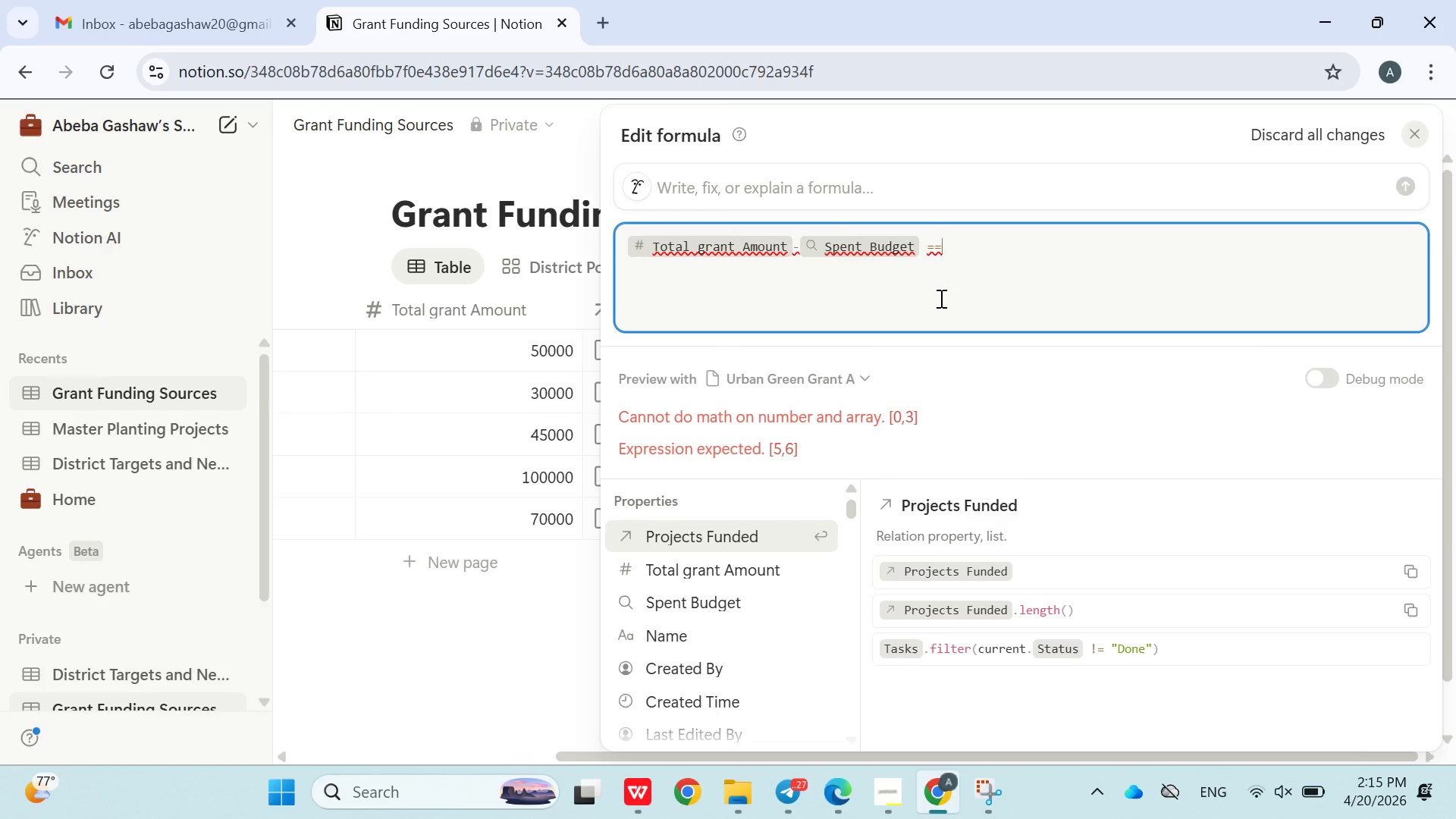 
key(Backspace)
 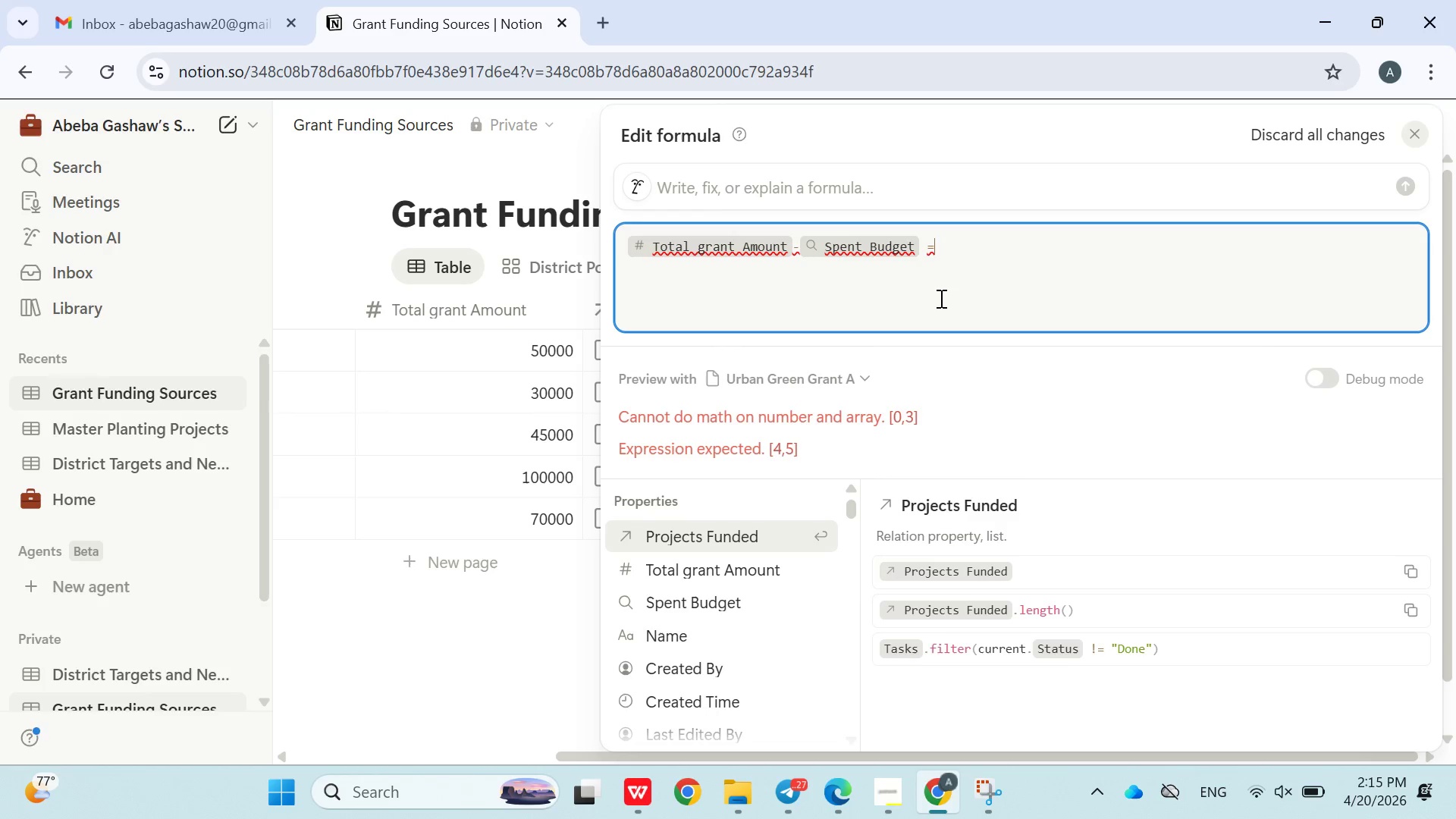 
key(Backspace)
 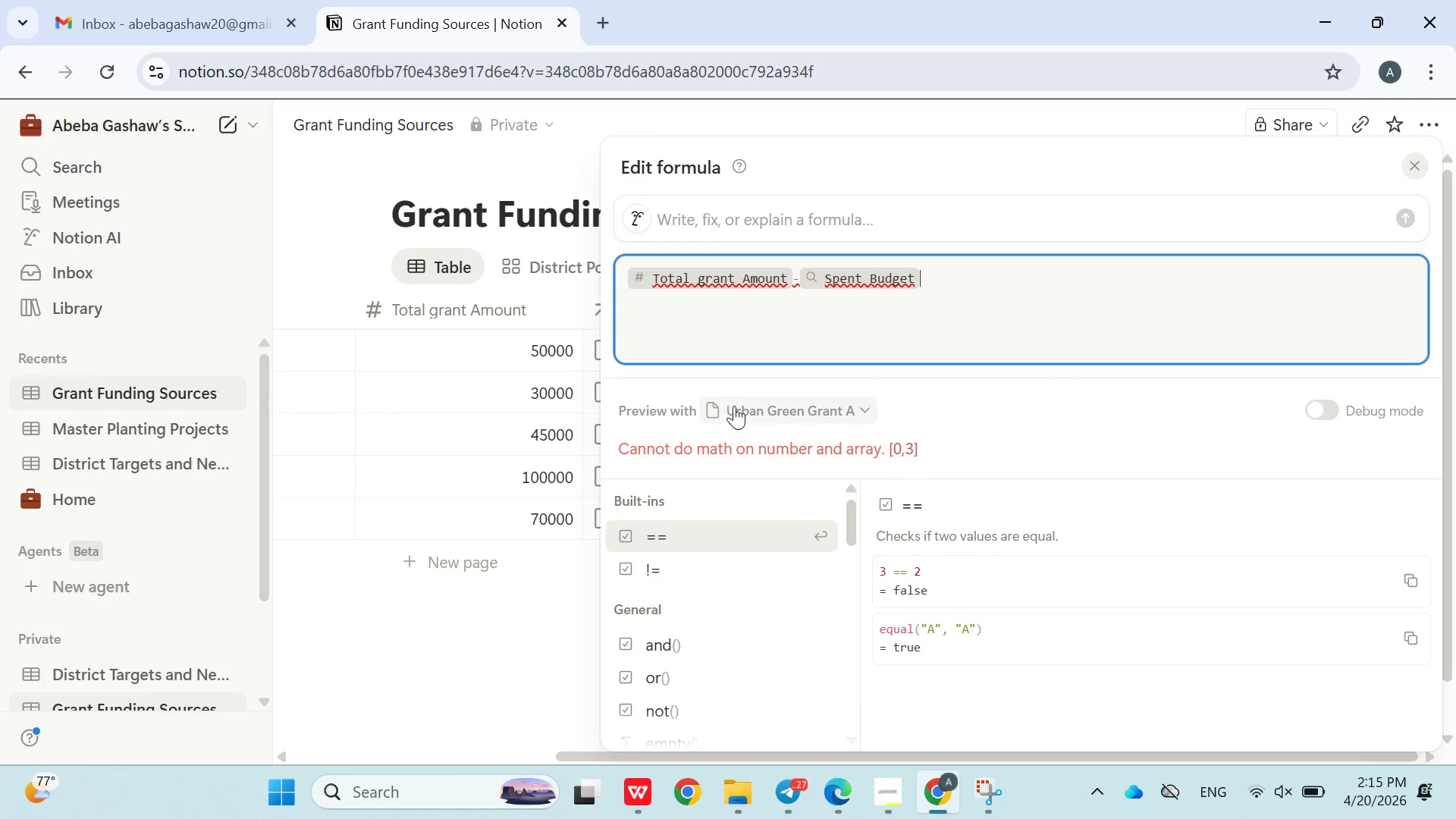 
key(Backspace)
 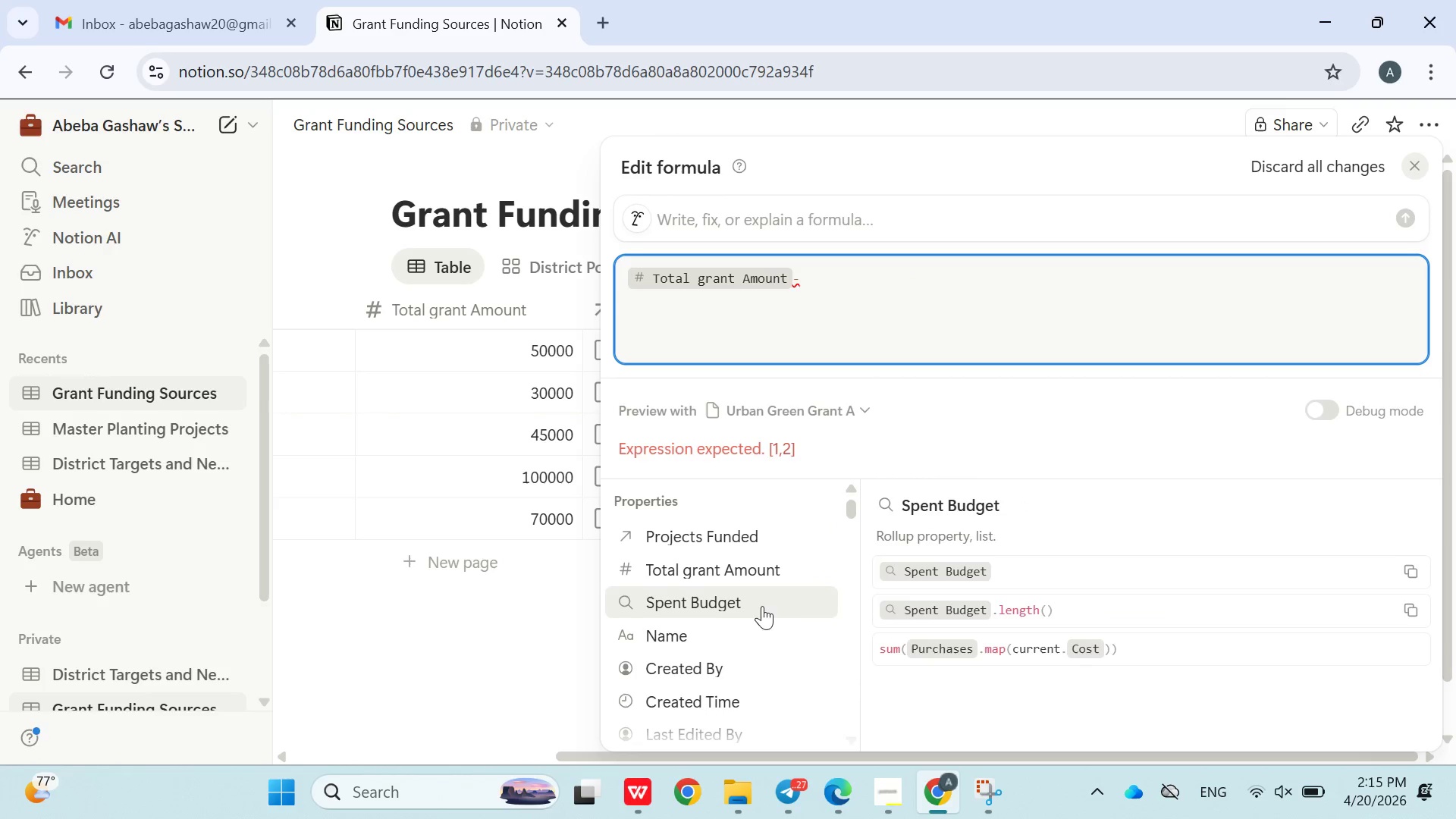 
wait(5.95)
 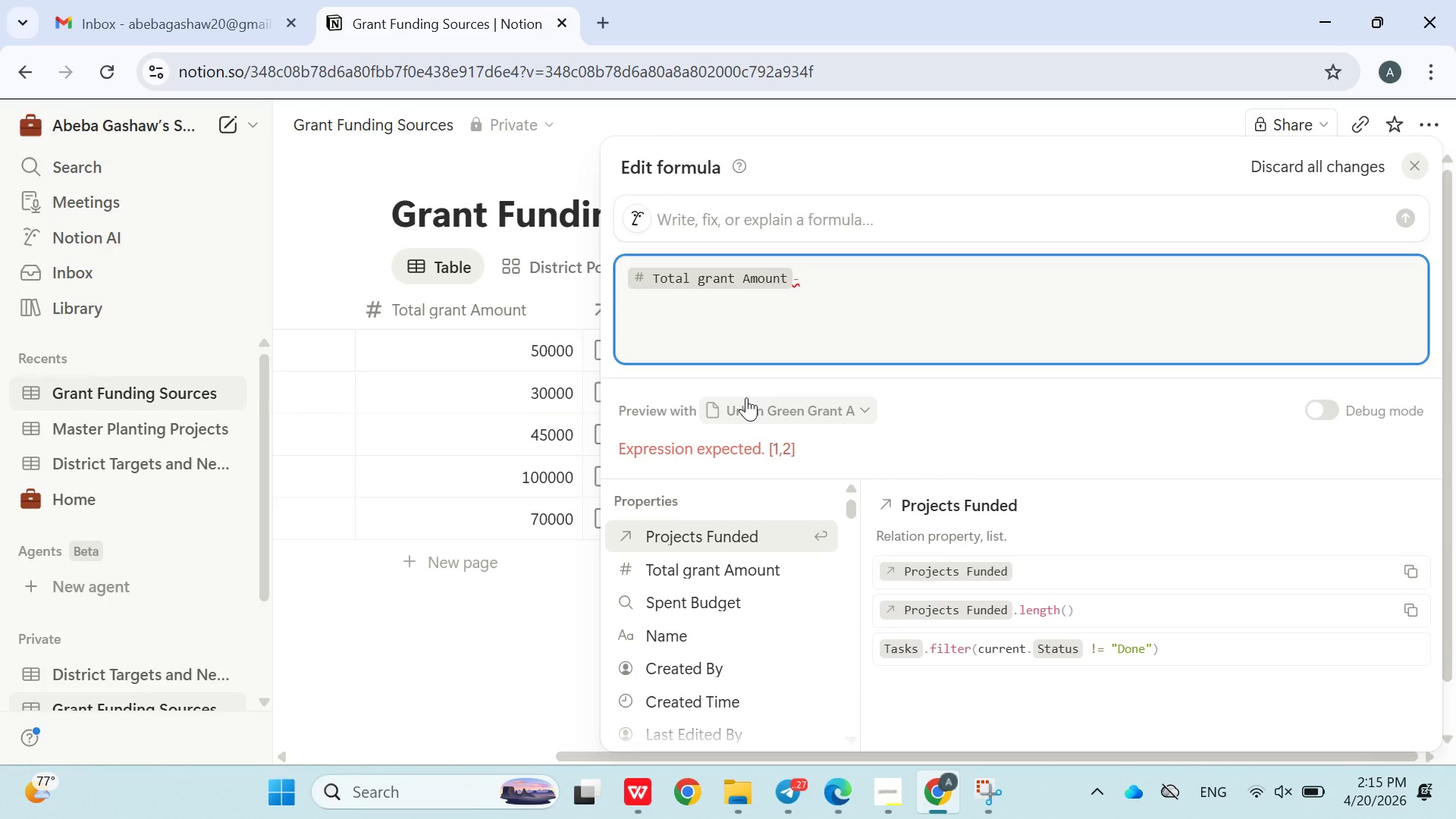 
left_click([739, 603])
 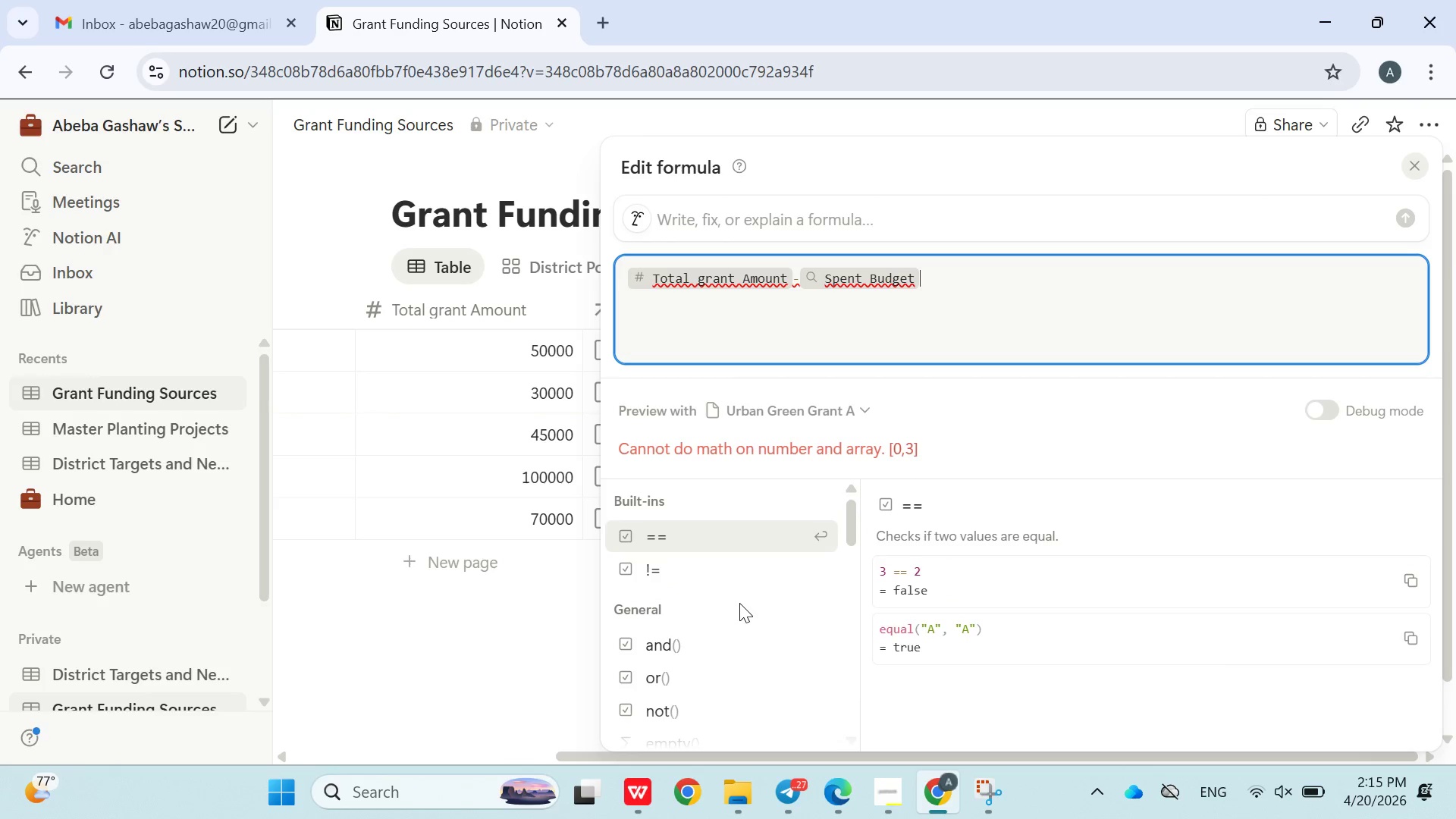 
key(Control+Z)
 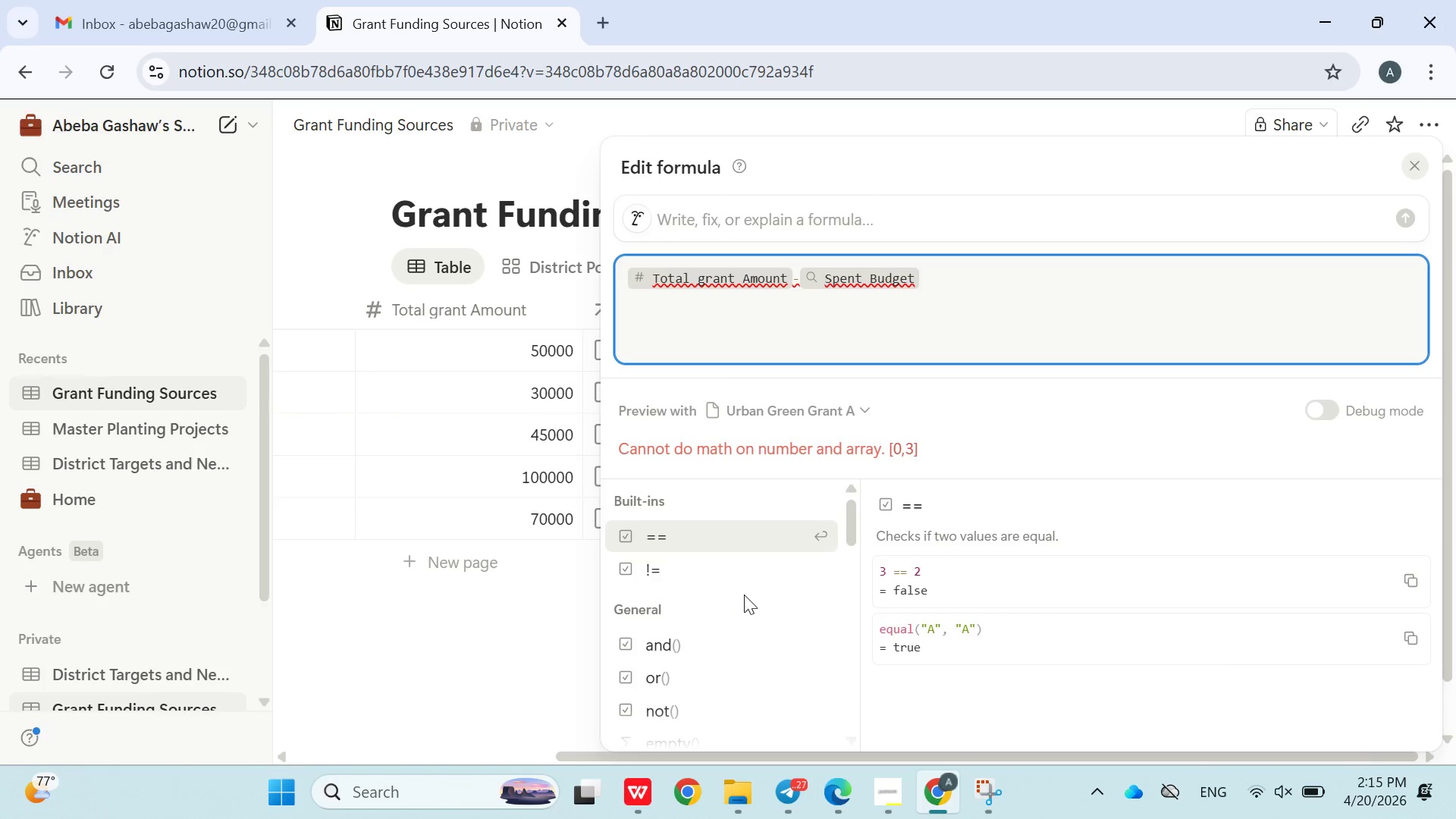 
key(Backspace)
type(pro)
 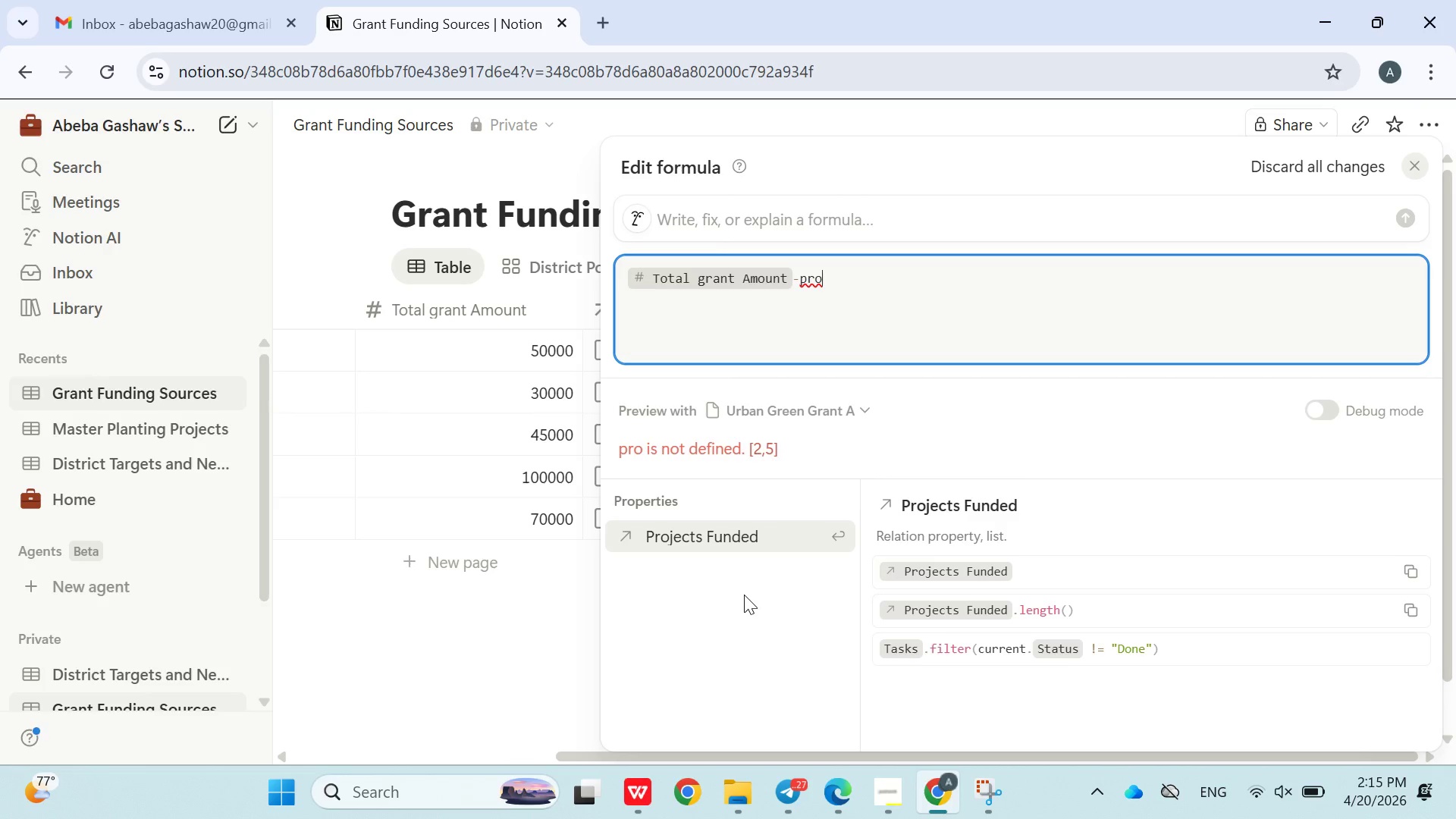 
type(p())
 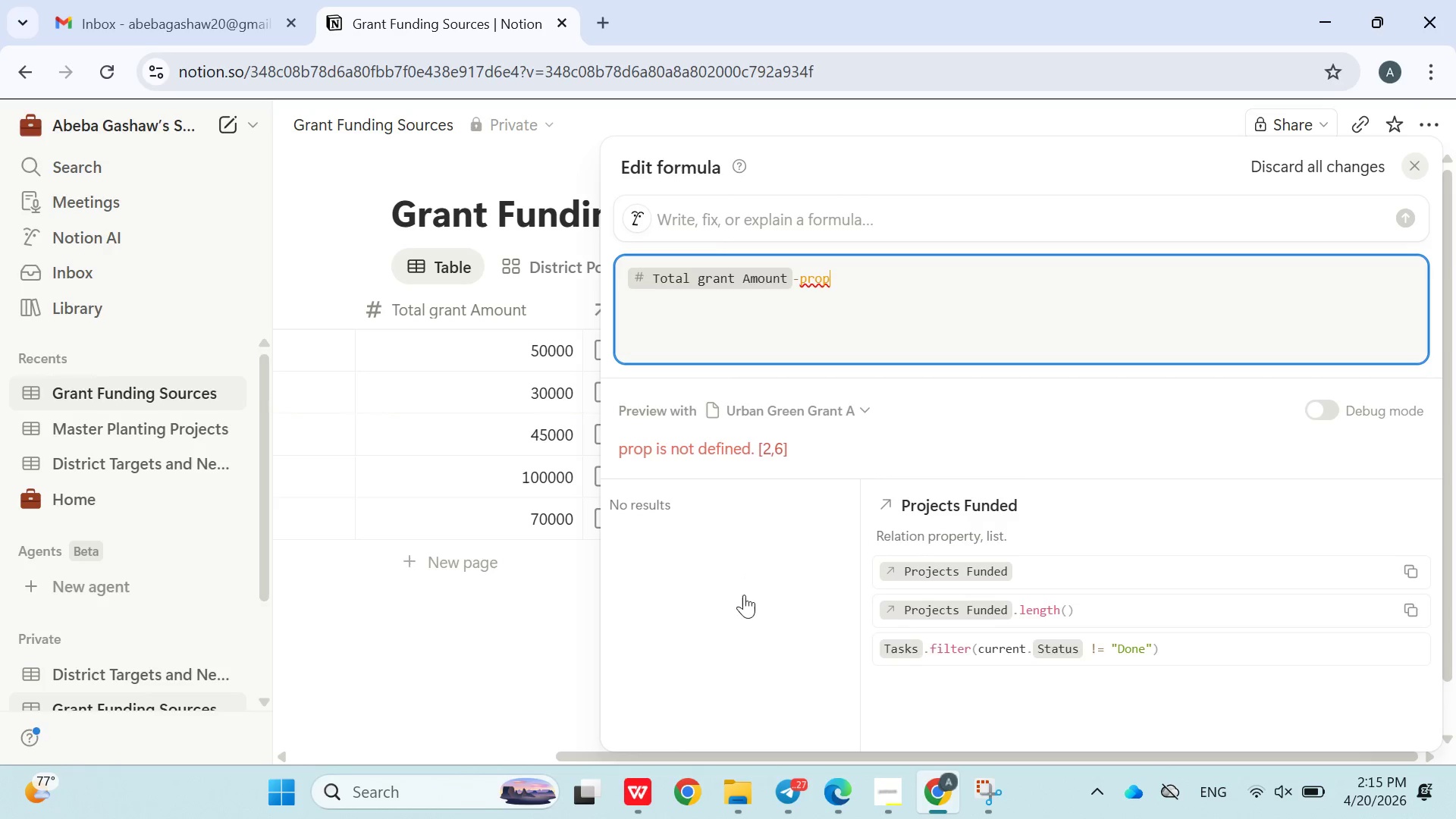 
key(ArrowLeft)
 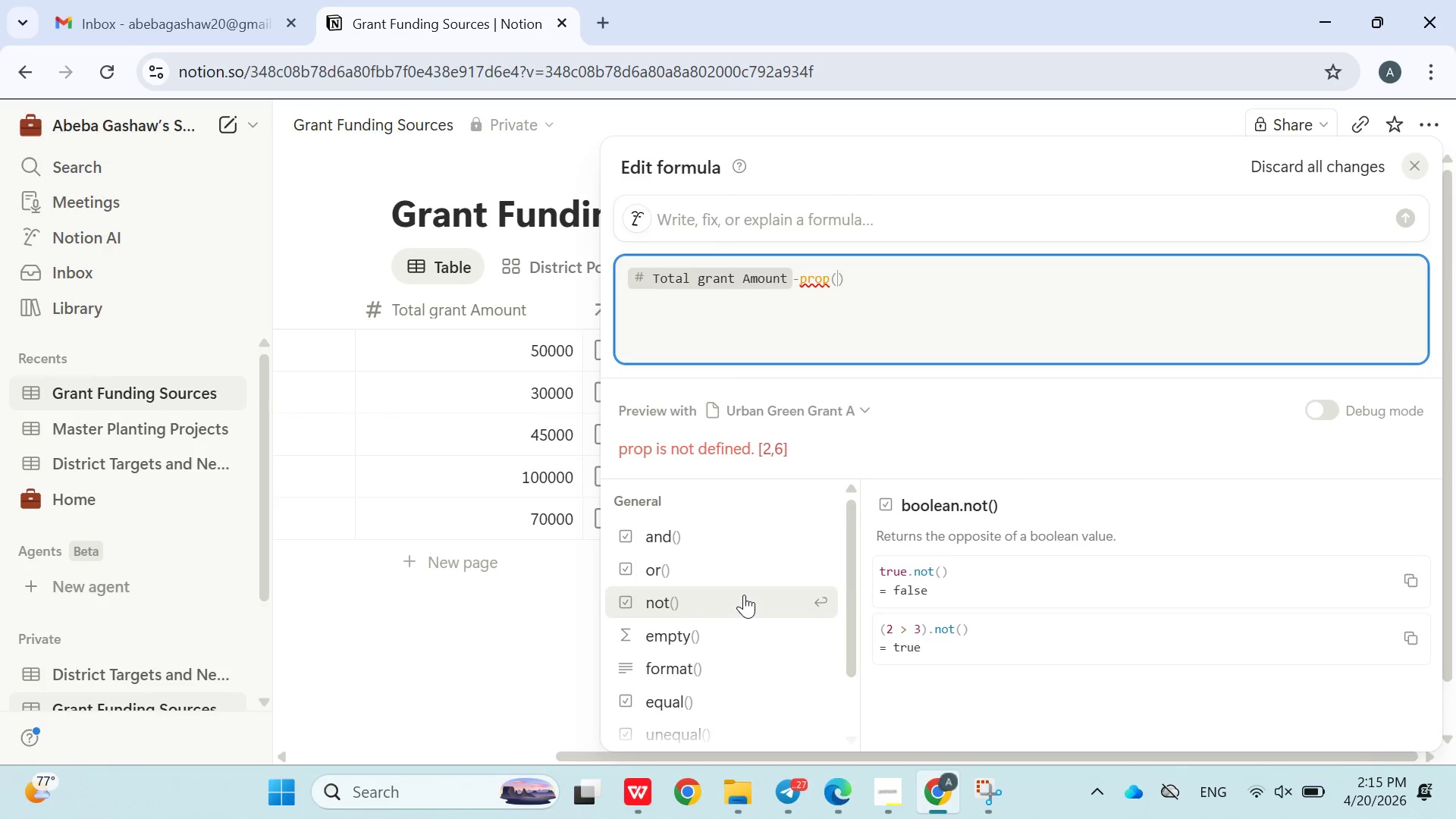 
key(Shift+Quote)
 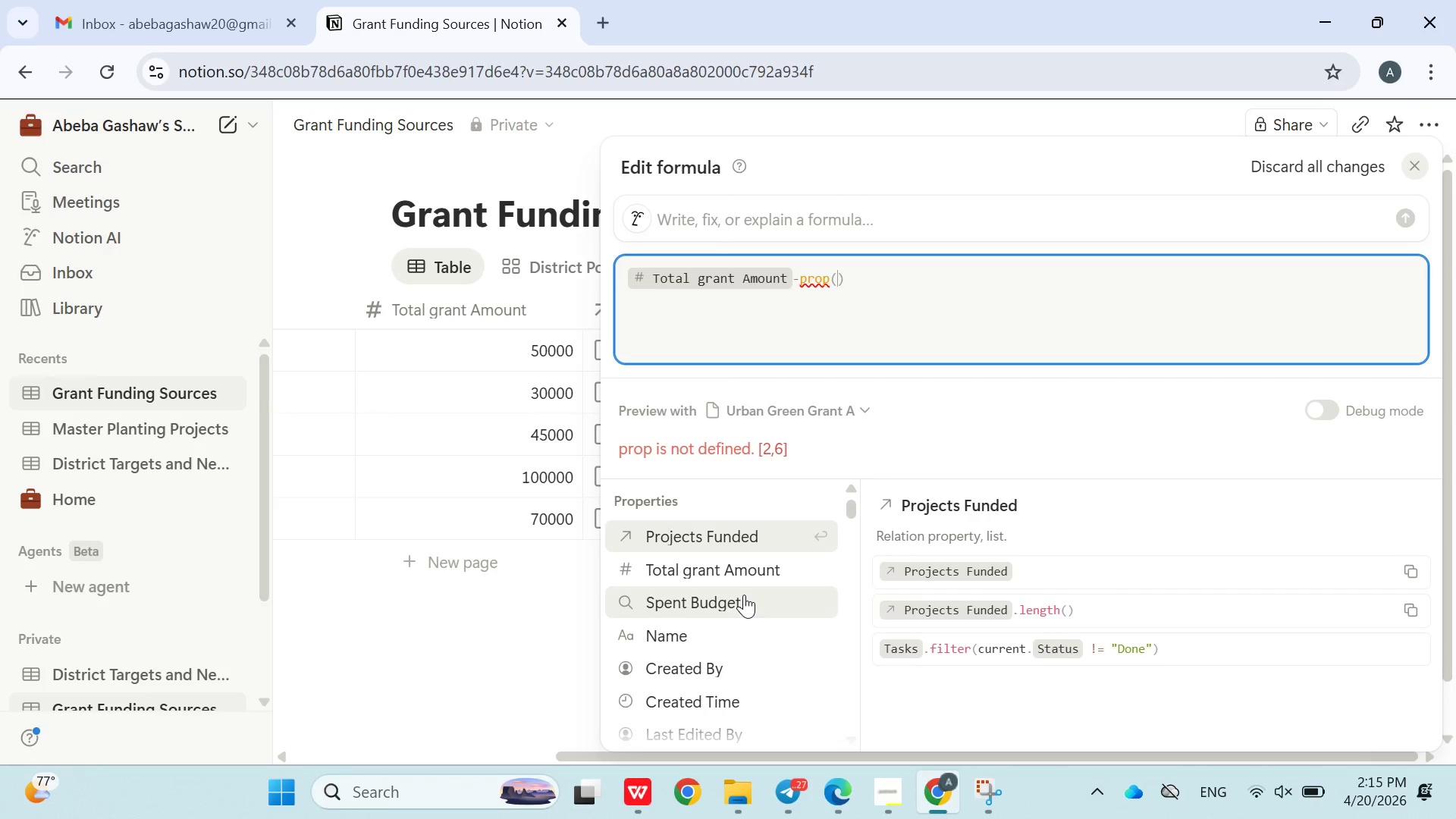 
key(Shift+Quote)
 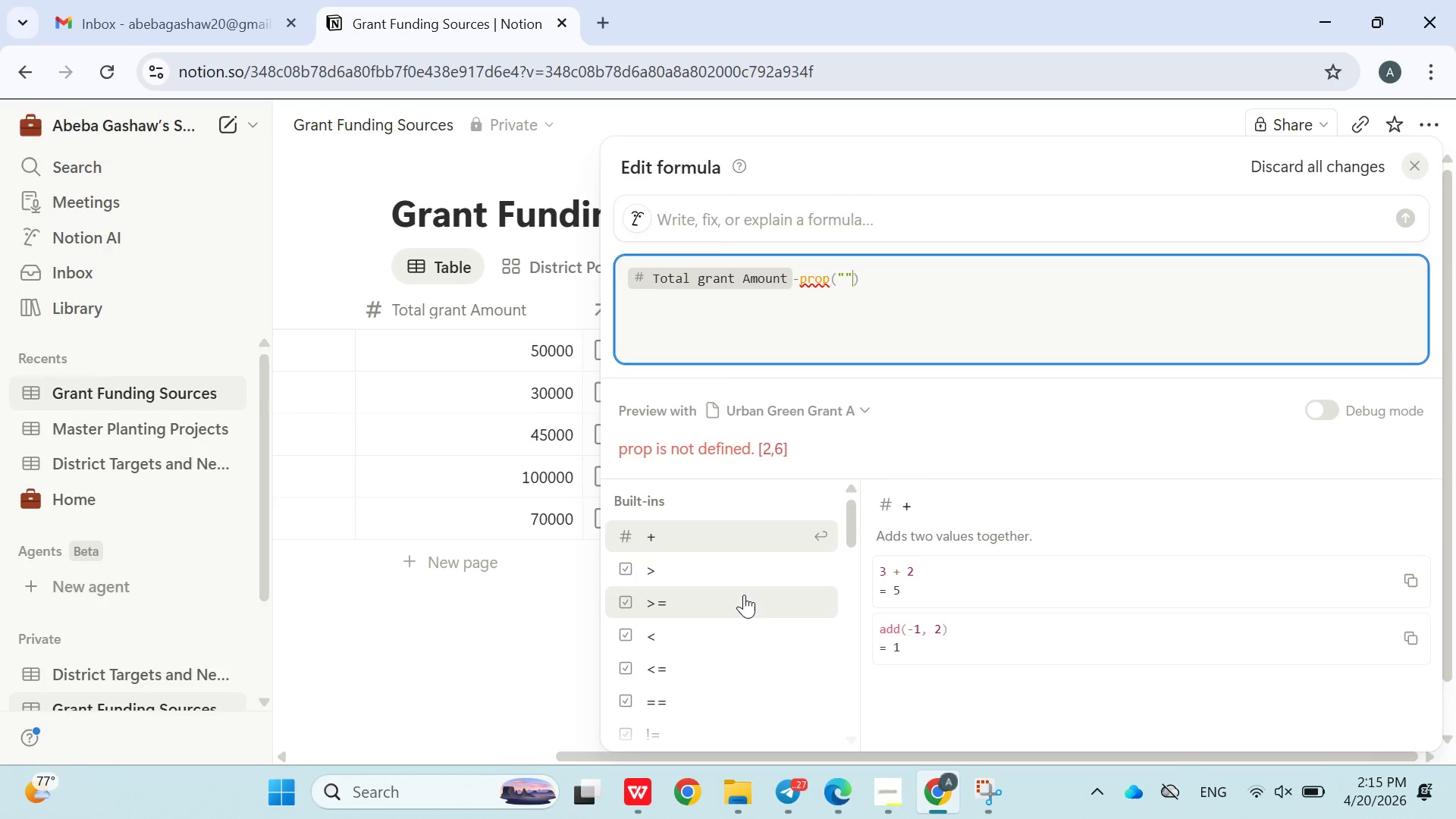 
key(ArrowLeft)
 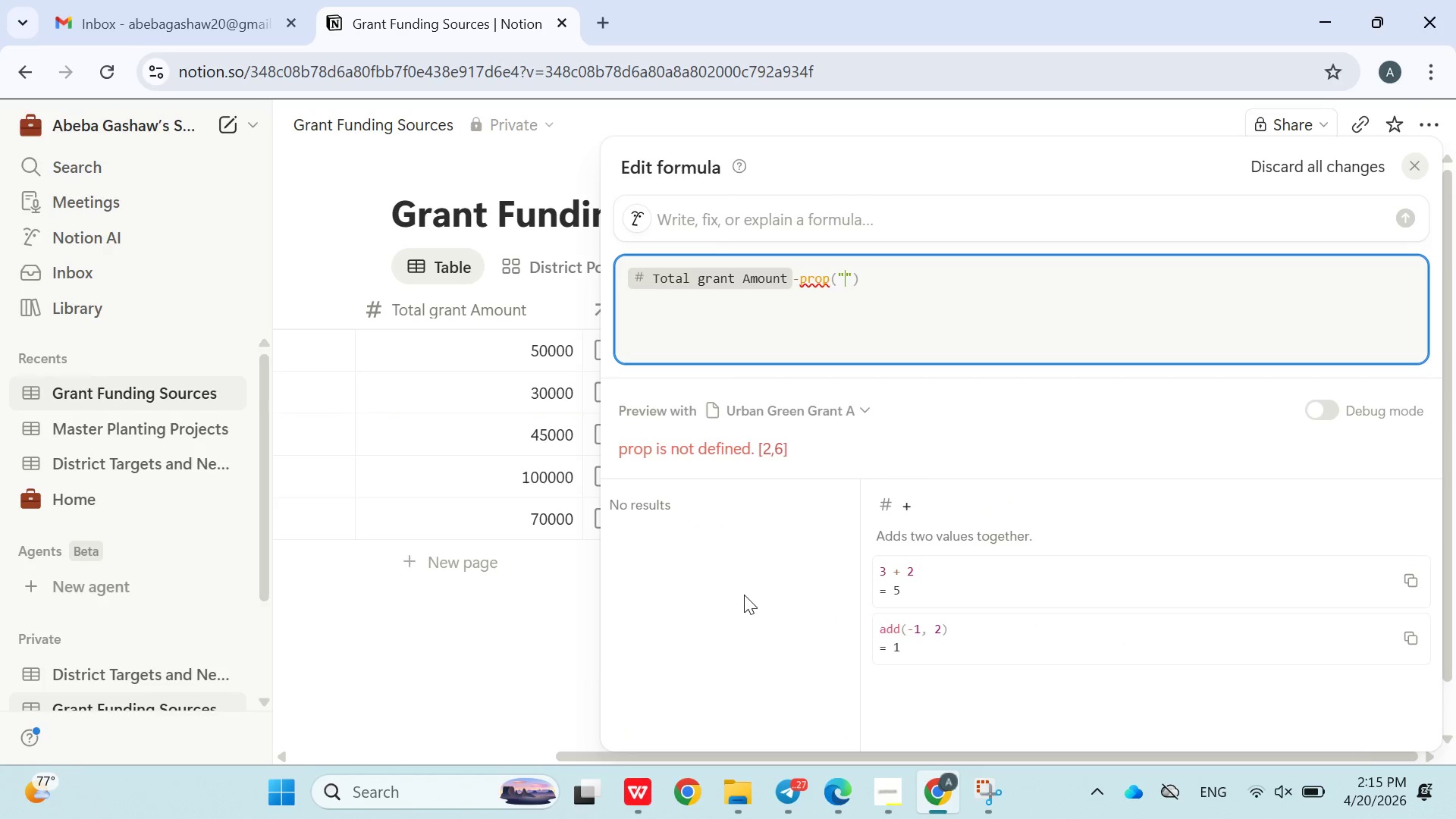 
key(Meta+MetaLeft)
 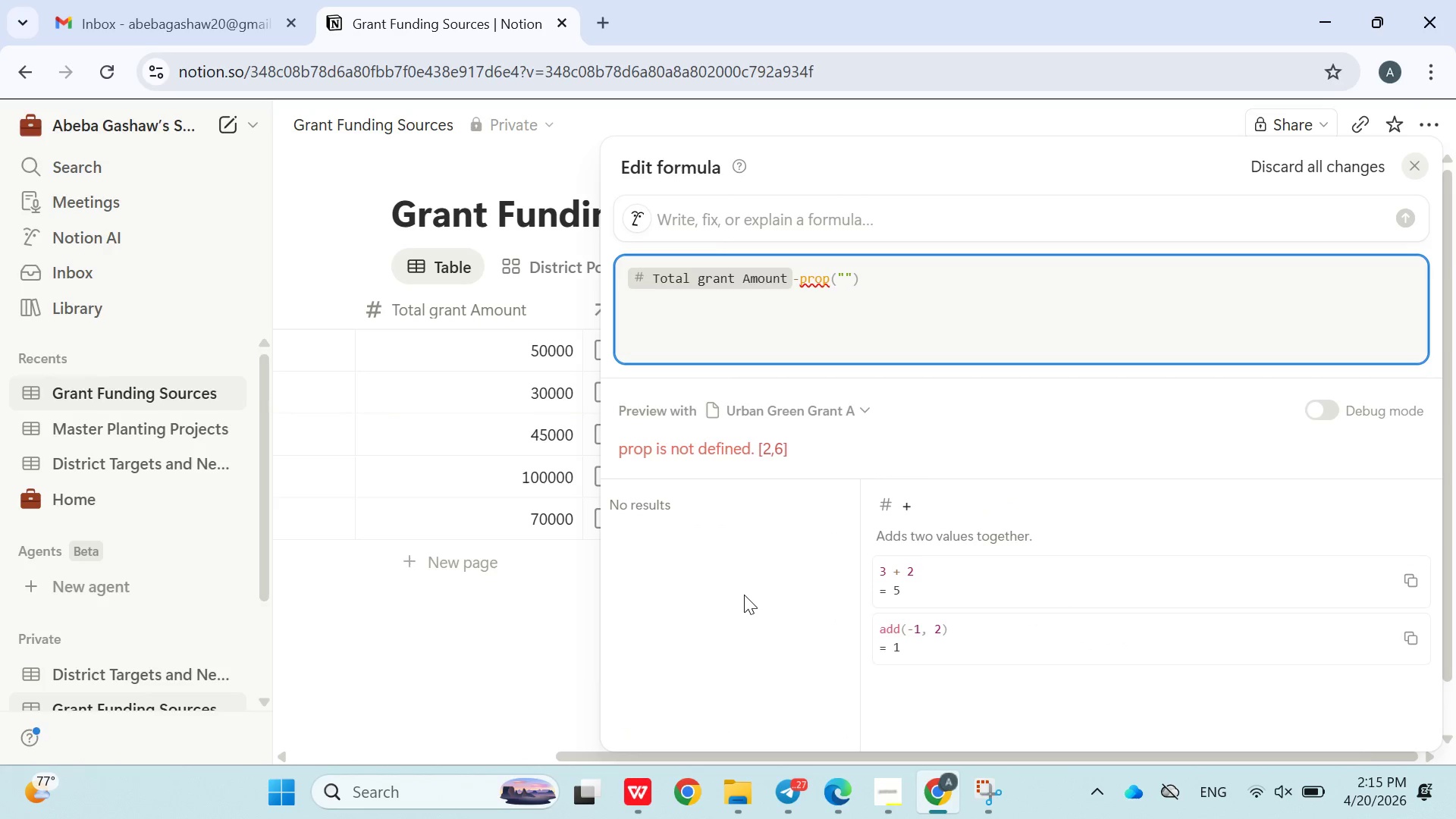 
key(Meta+V)
 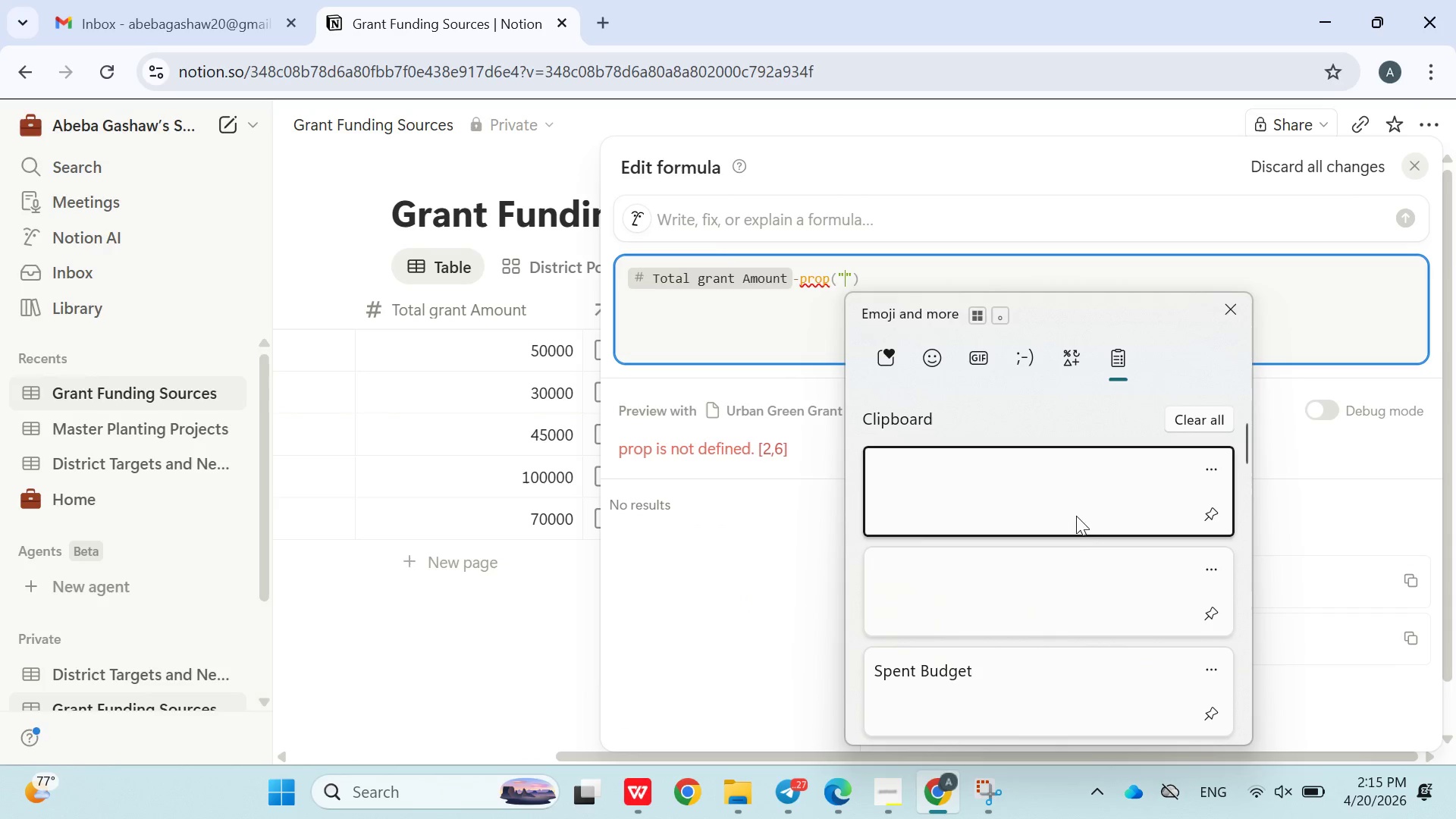 
left_click([976, 680])
 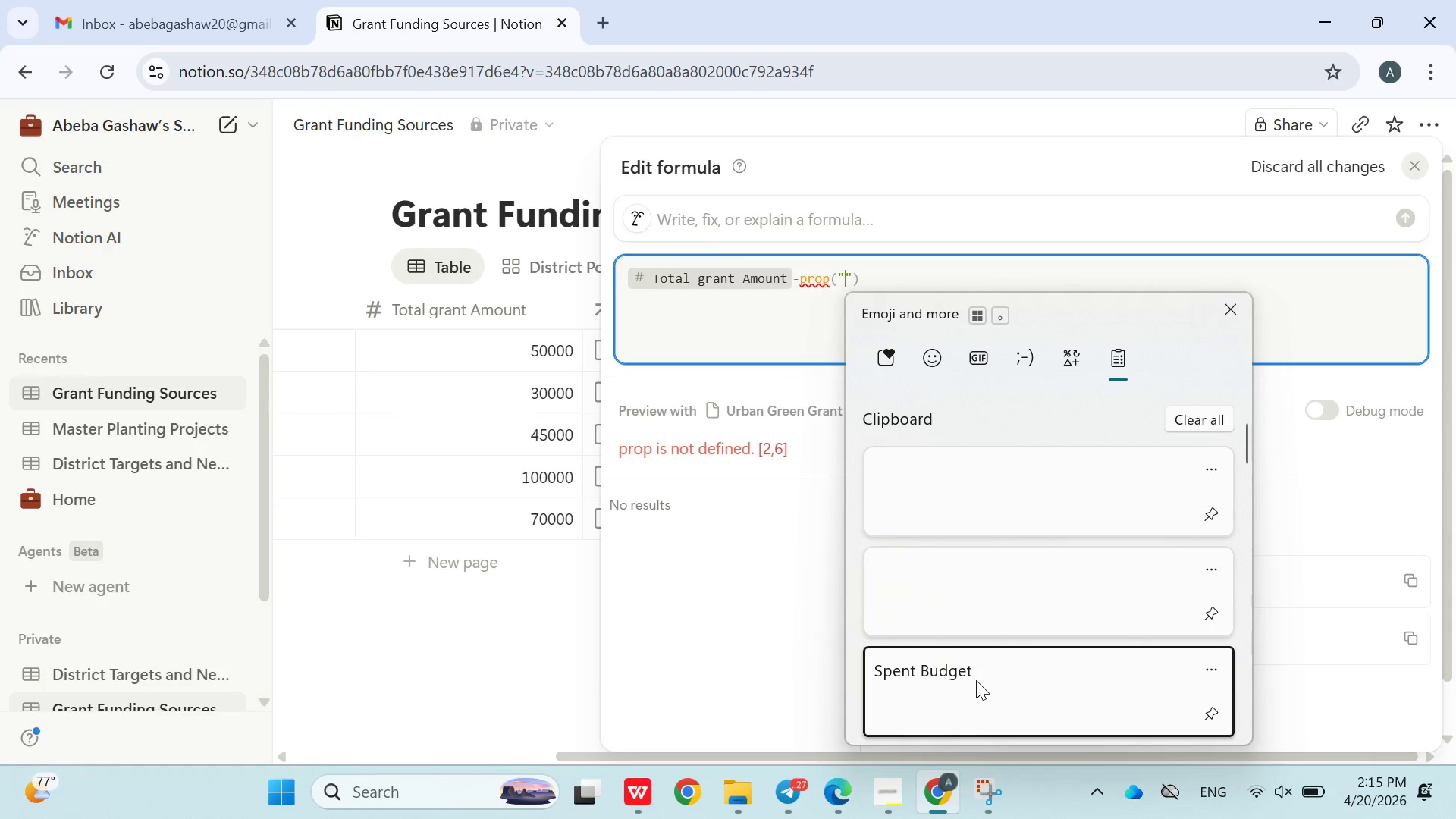 
key(Control+ControlLeft)
 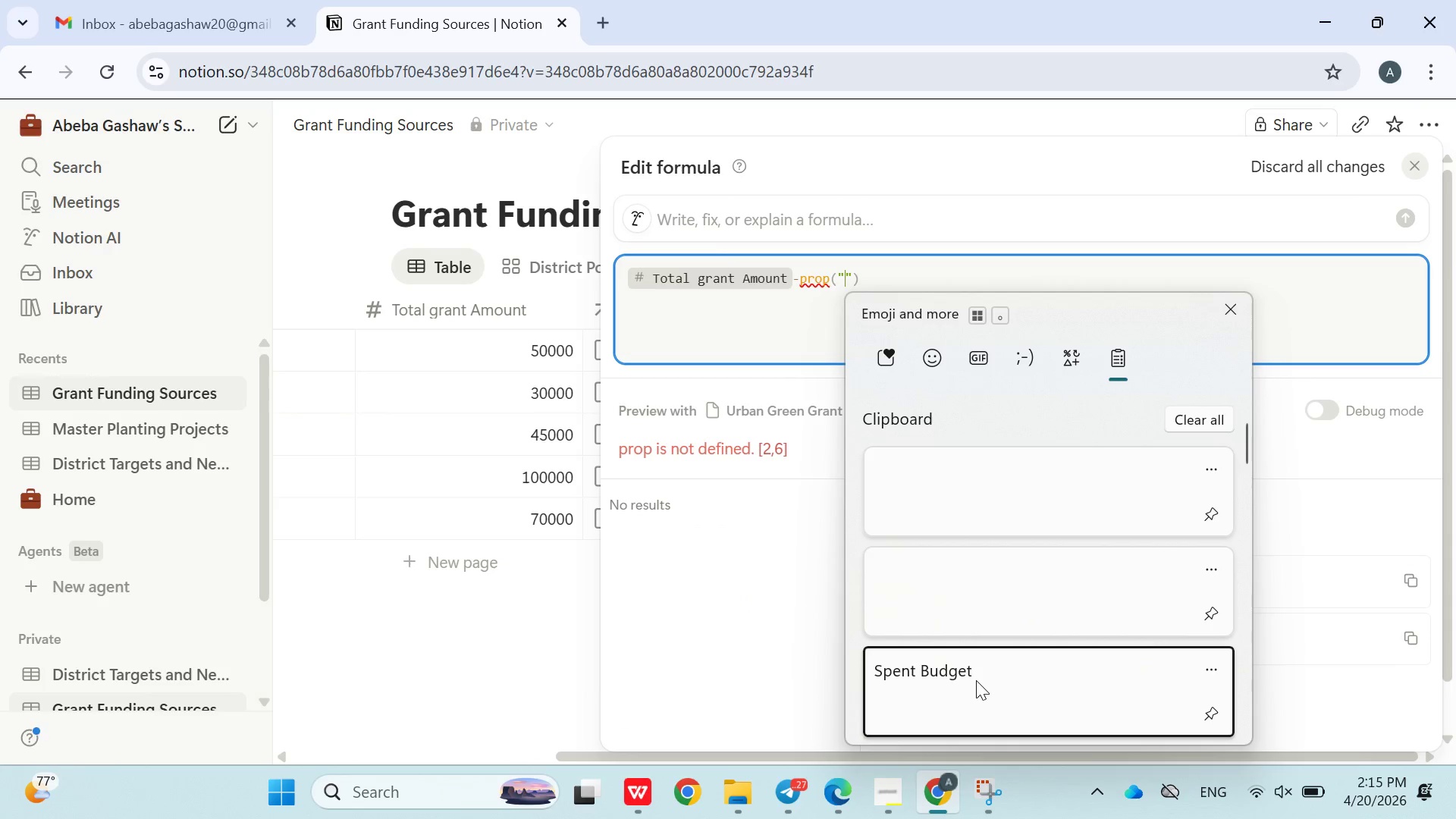 
key(Control+V)
 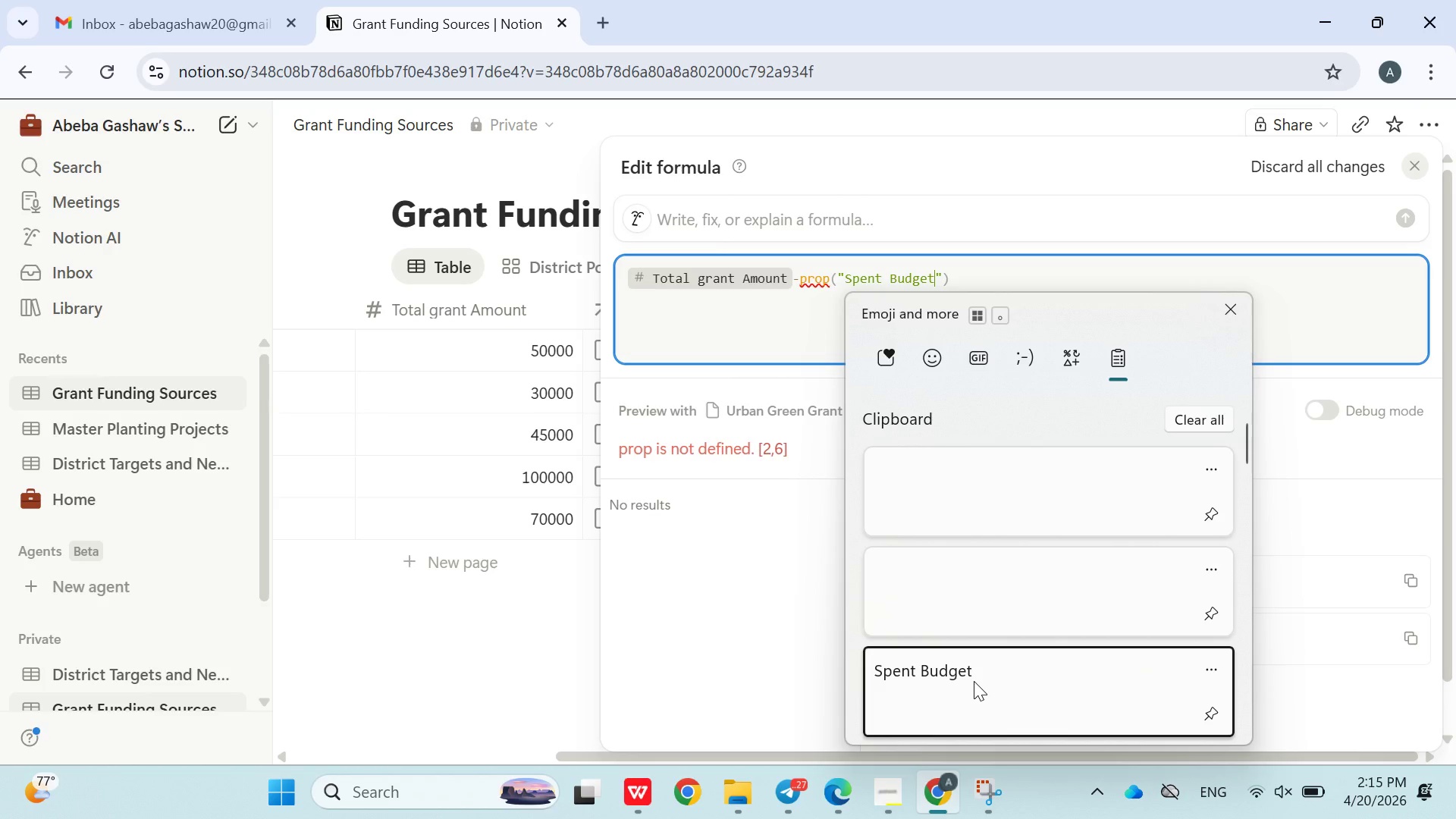 
left_click([968, 275])
 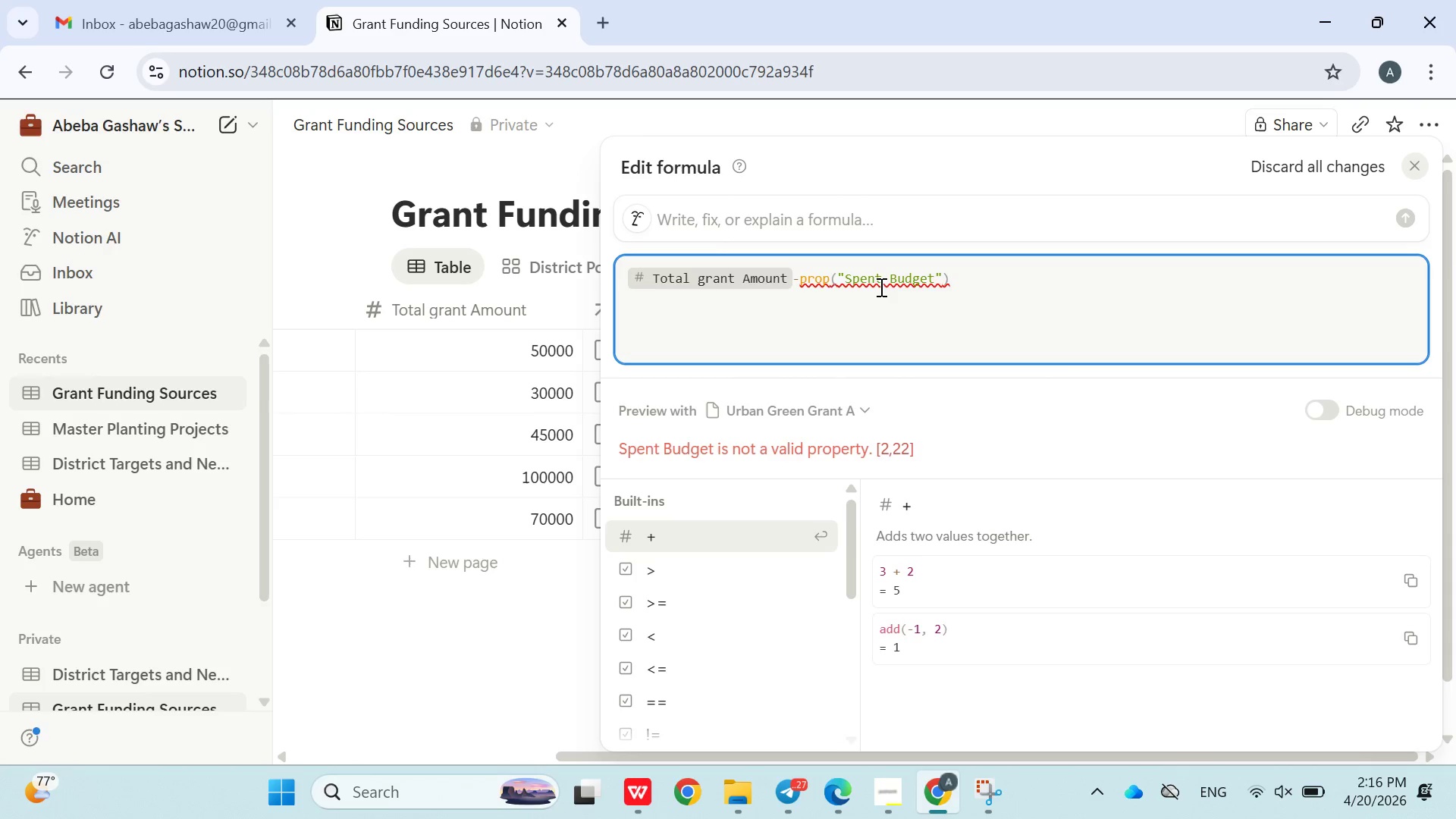 
wait(6.75)
 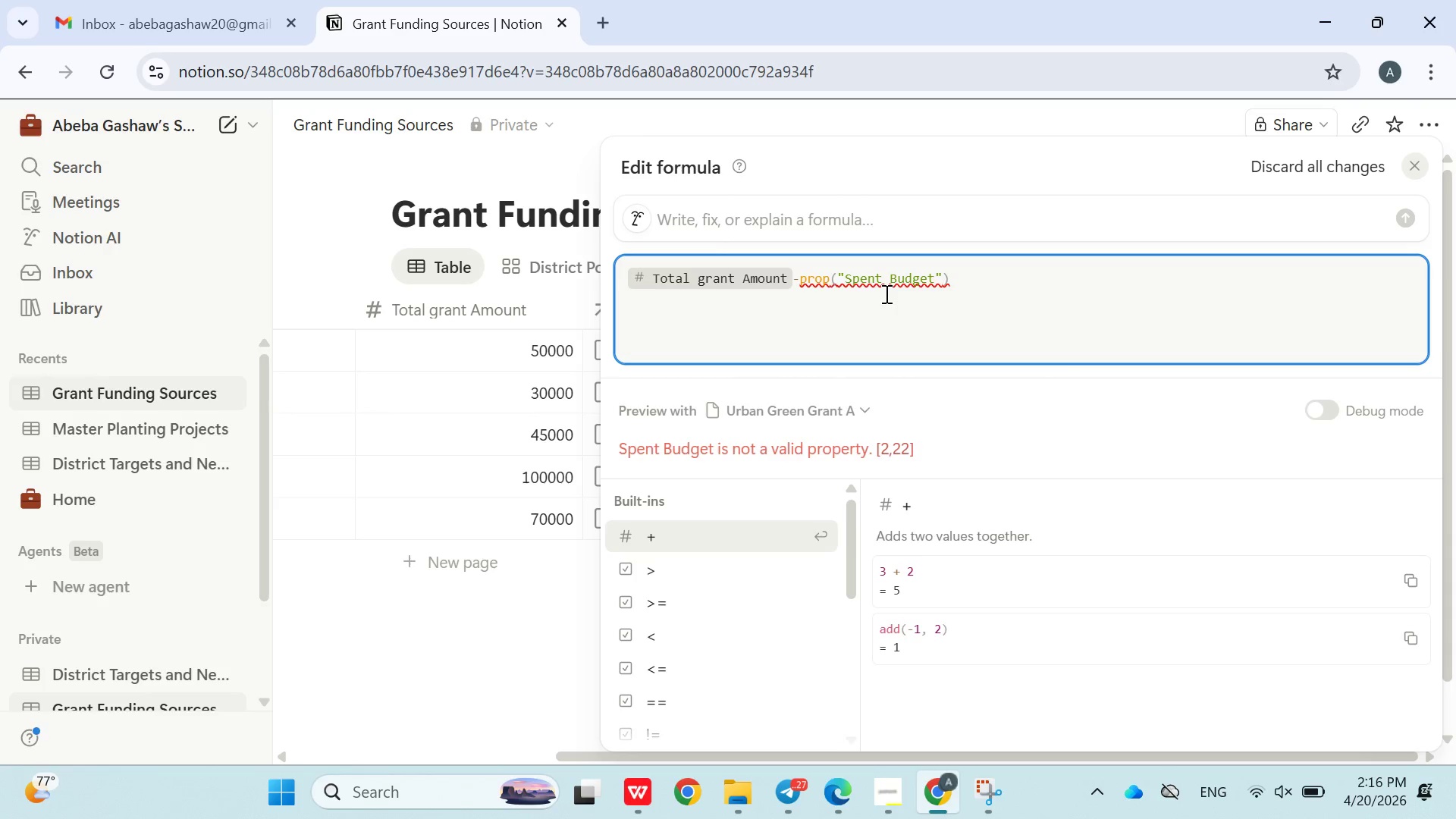 
left_click([570, 610])
 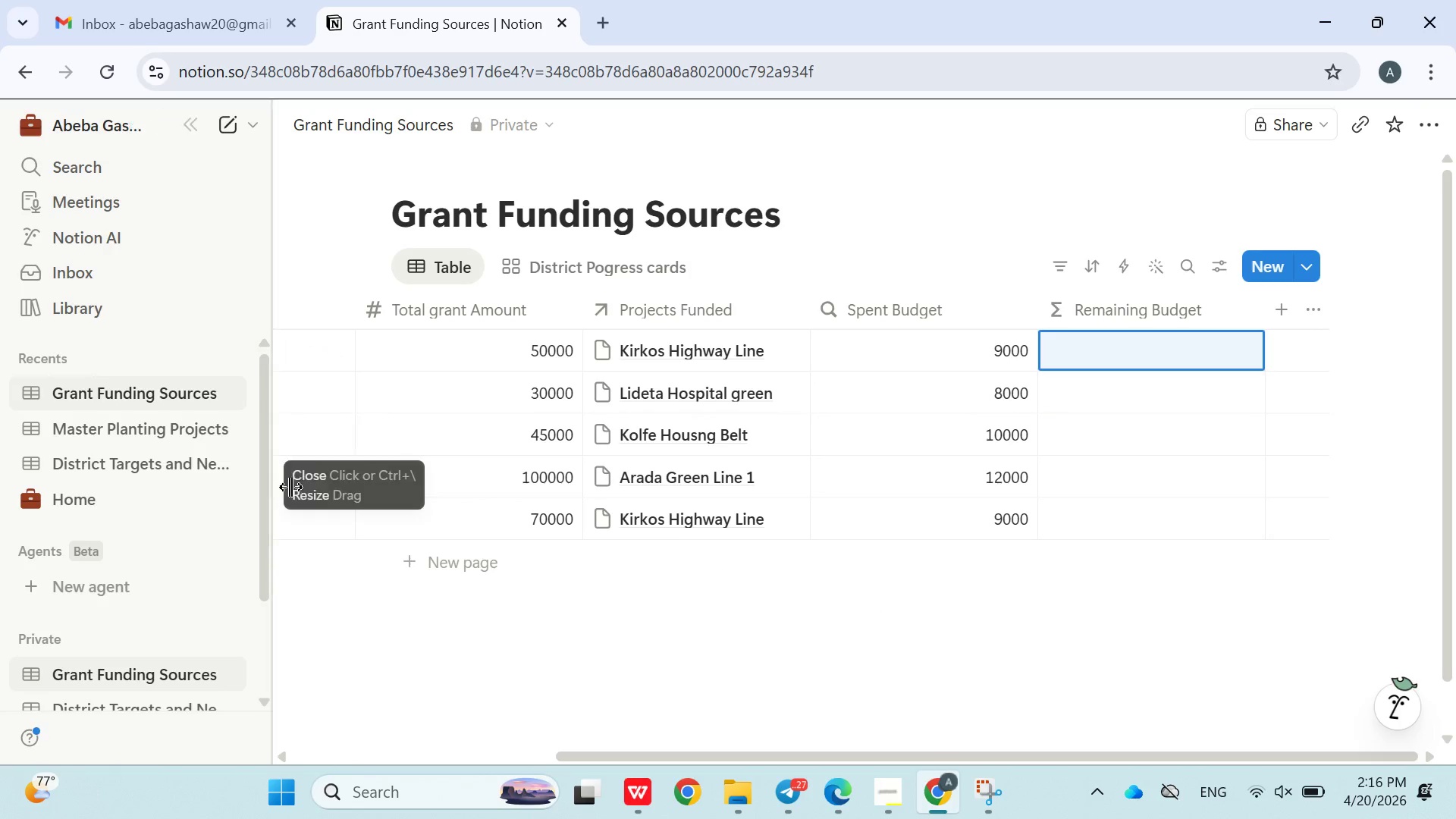 
wait(9.83)
 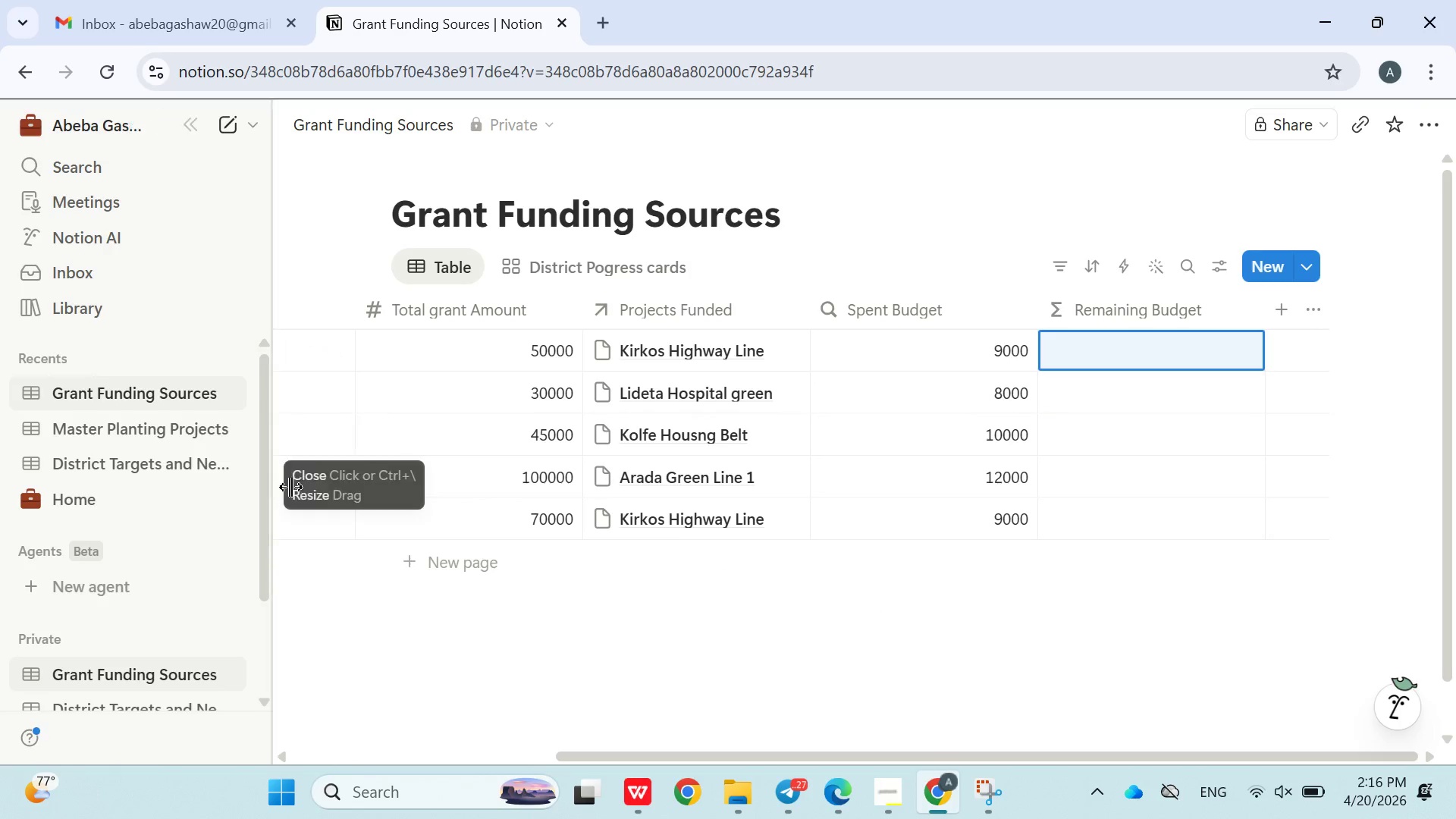 
left_click([921, 353])
 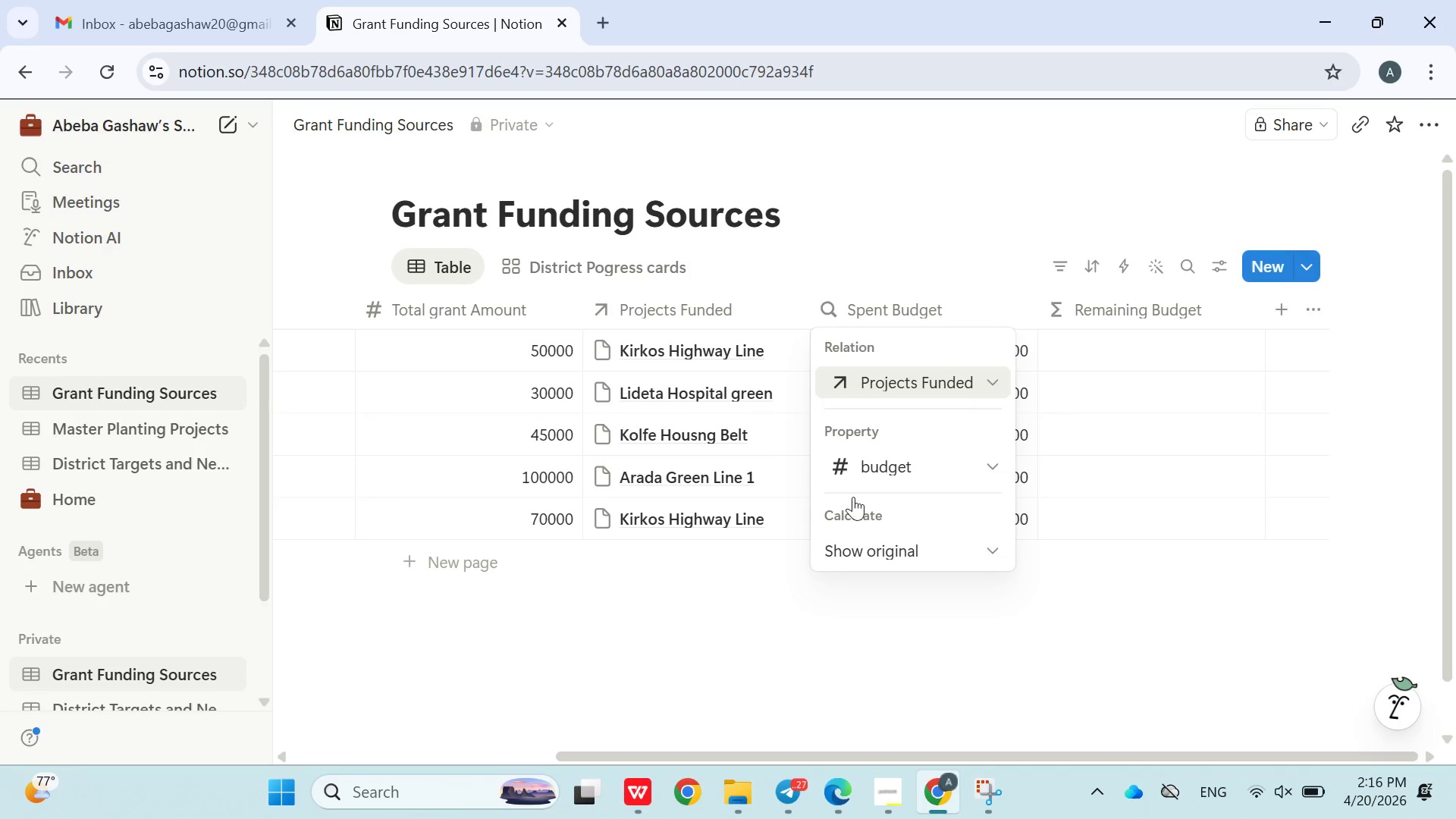 
left_click([886, 476])
 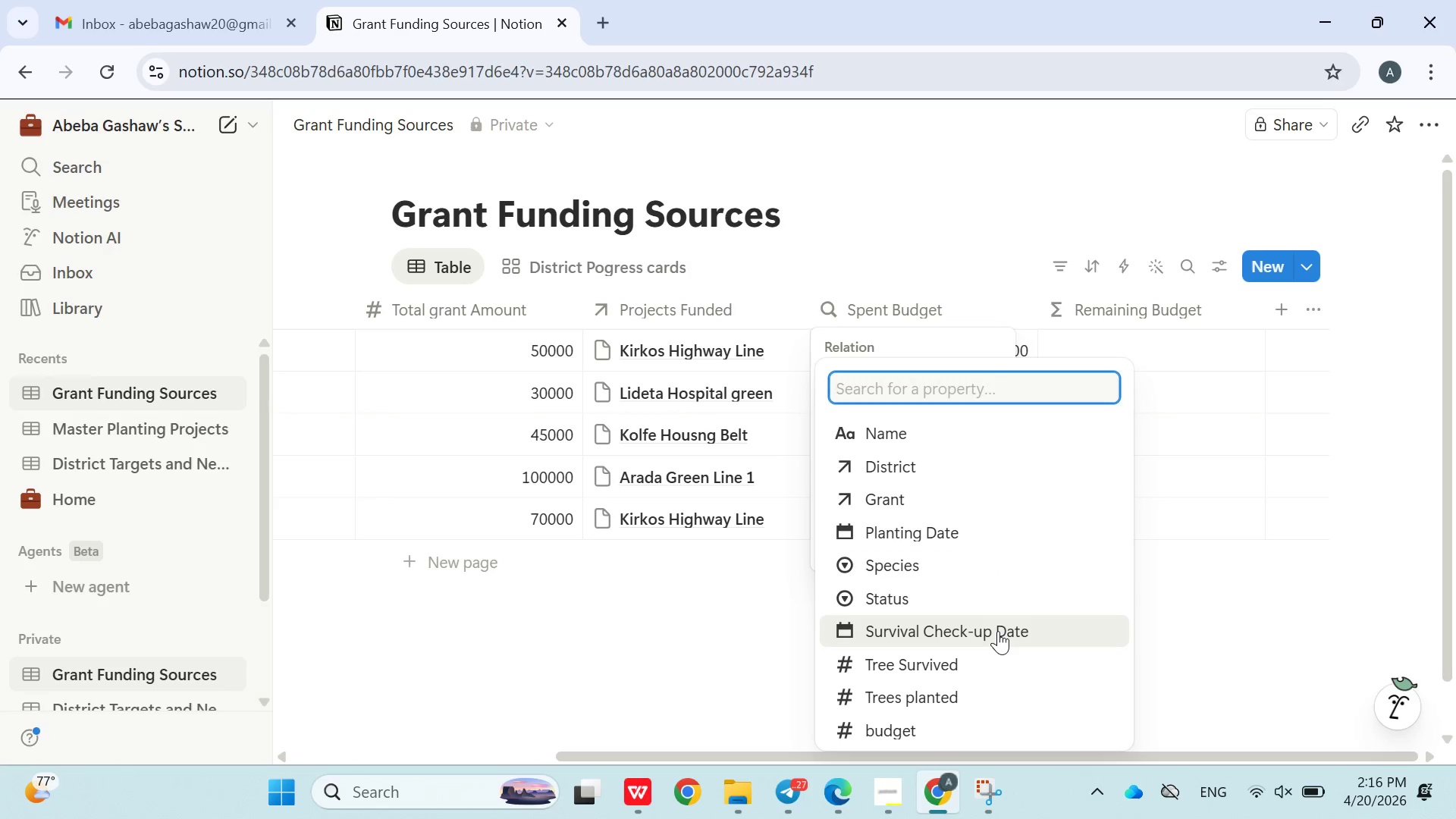 
left_click([788, 633])
 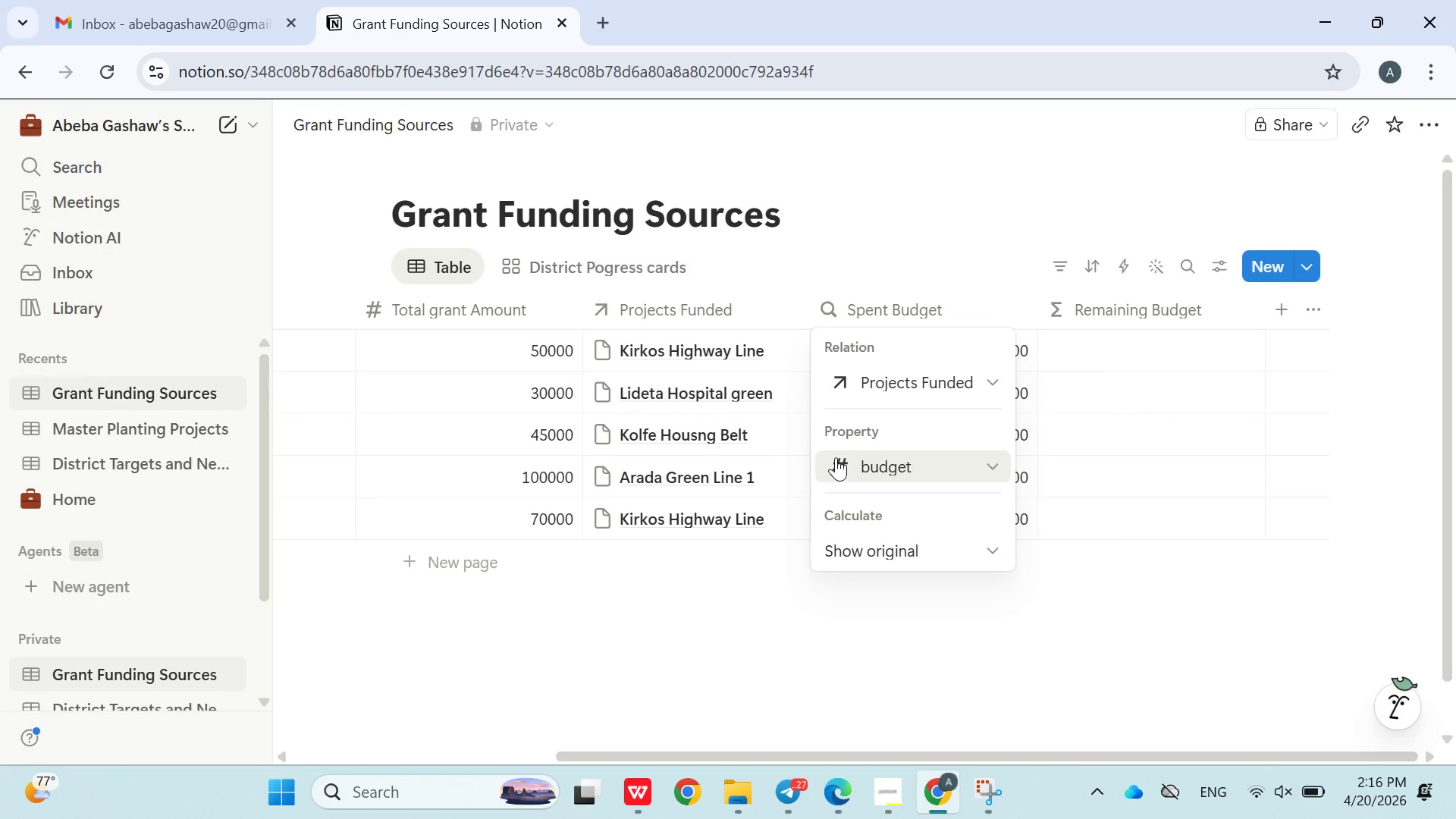 
left_click([673, 616])
 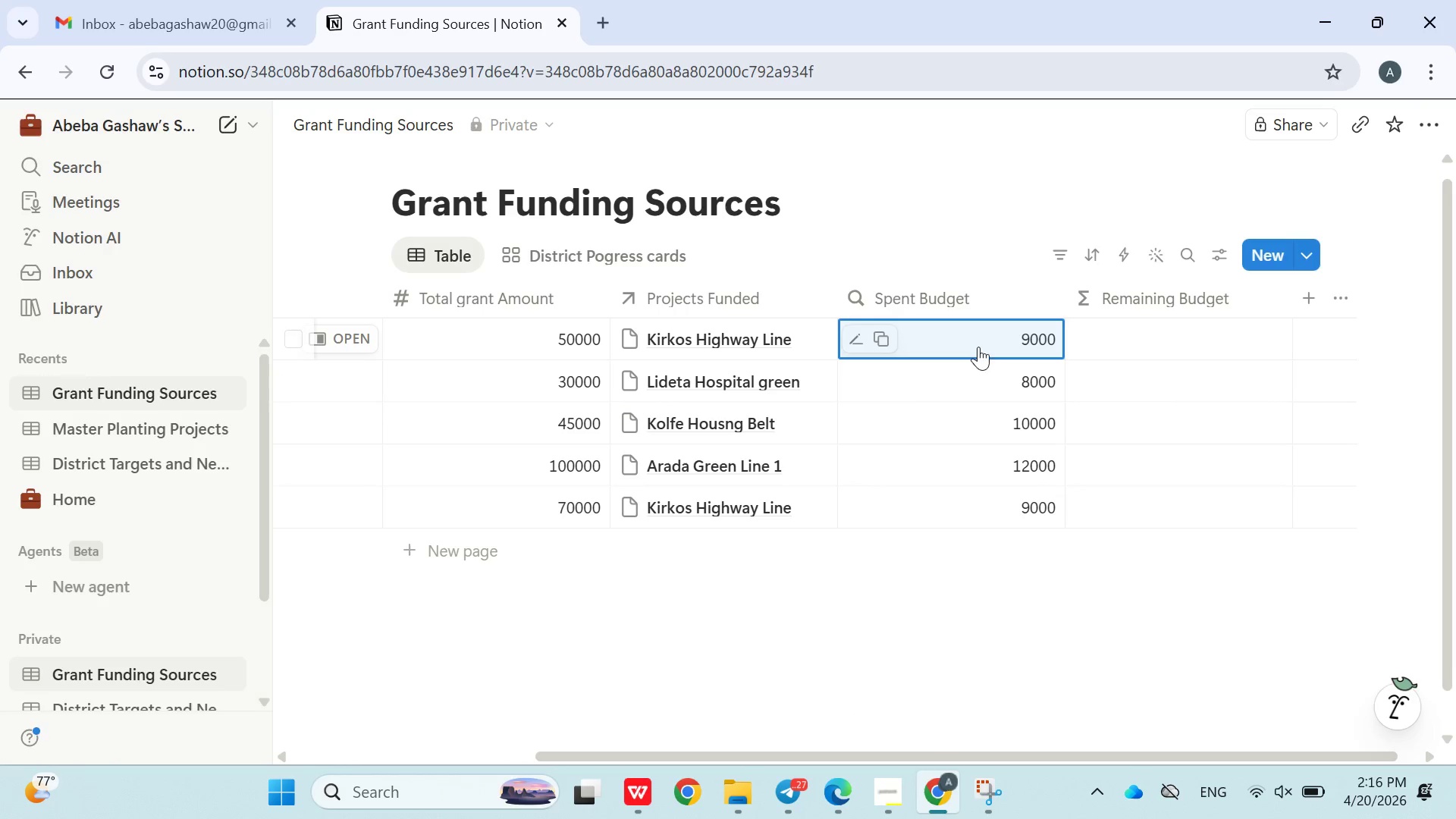 
left_click([962, 350])
 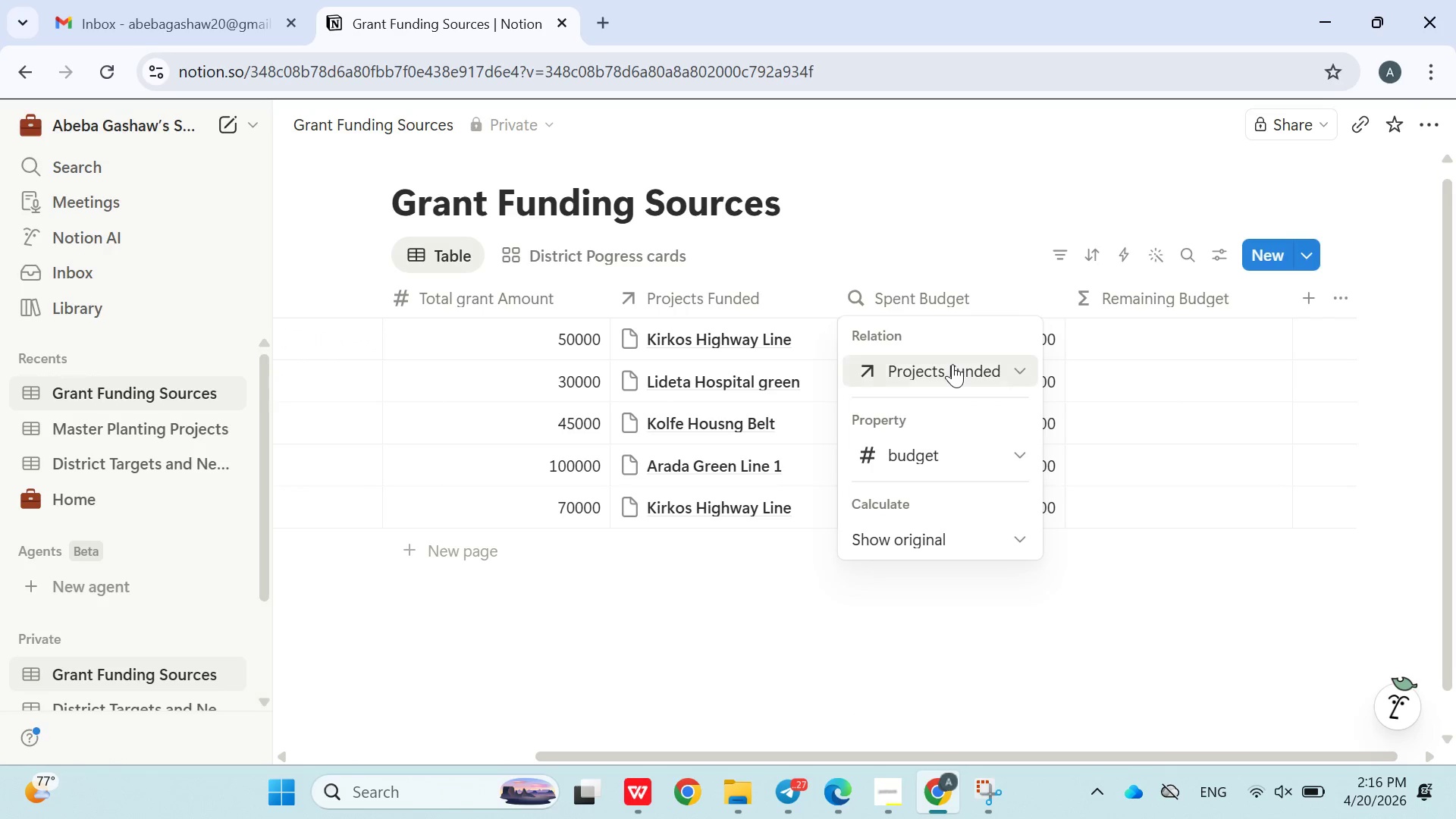 
left_click([952, 366])
 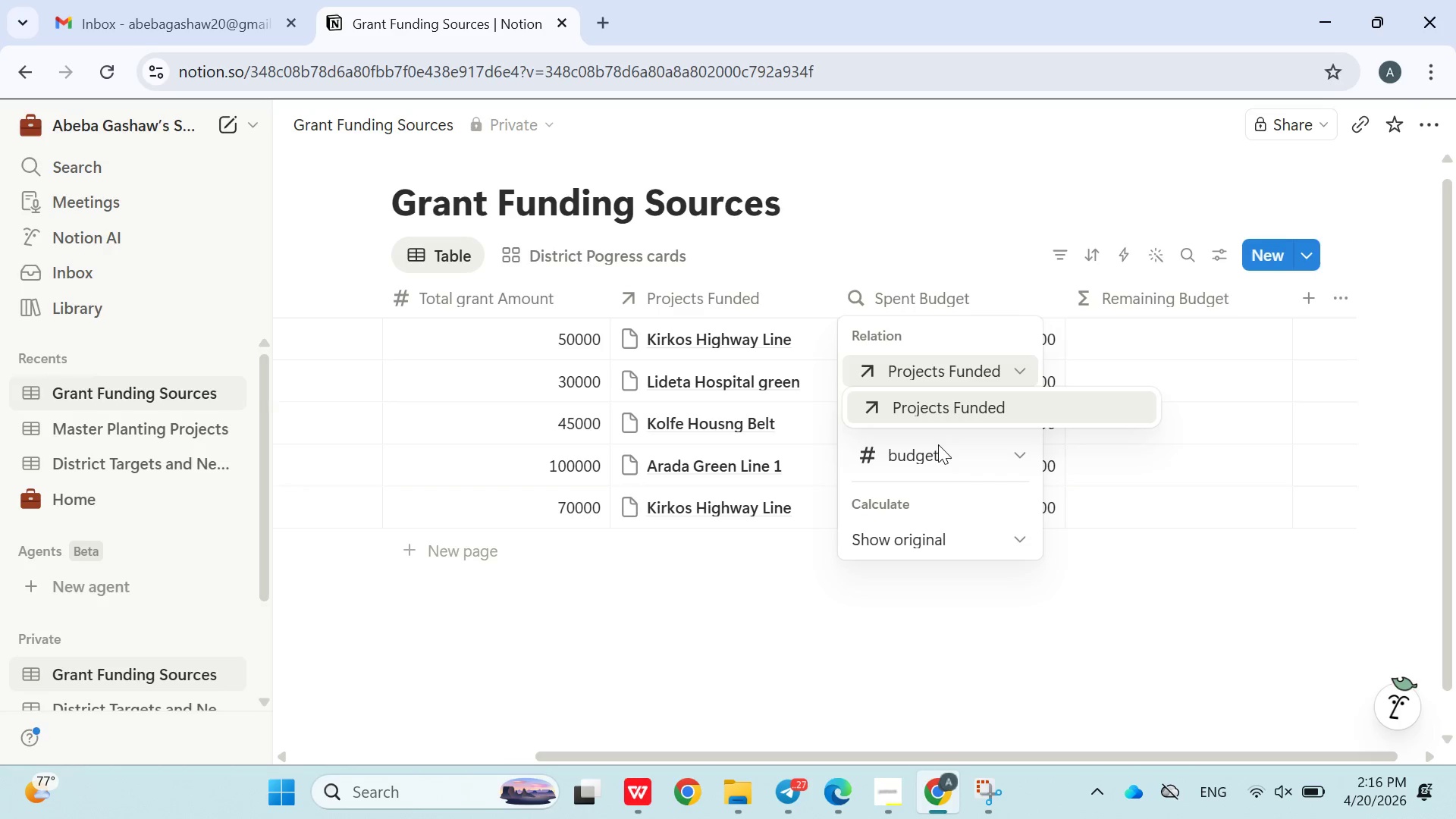 
left_click([935, 462])
 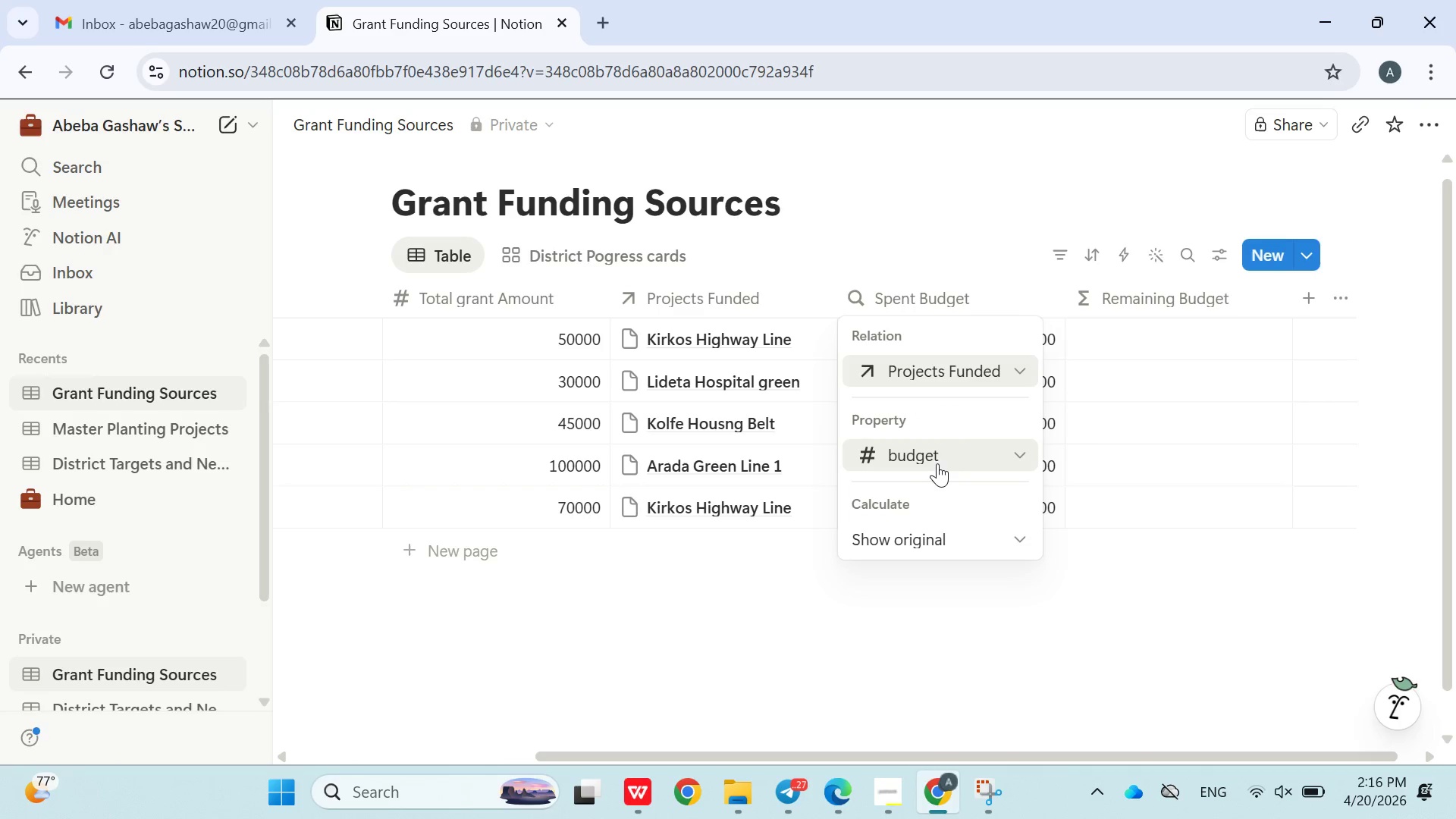 
left_click([939, 463])
 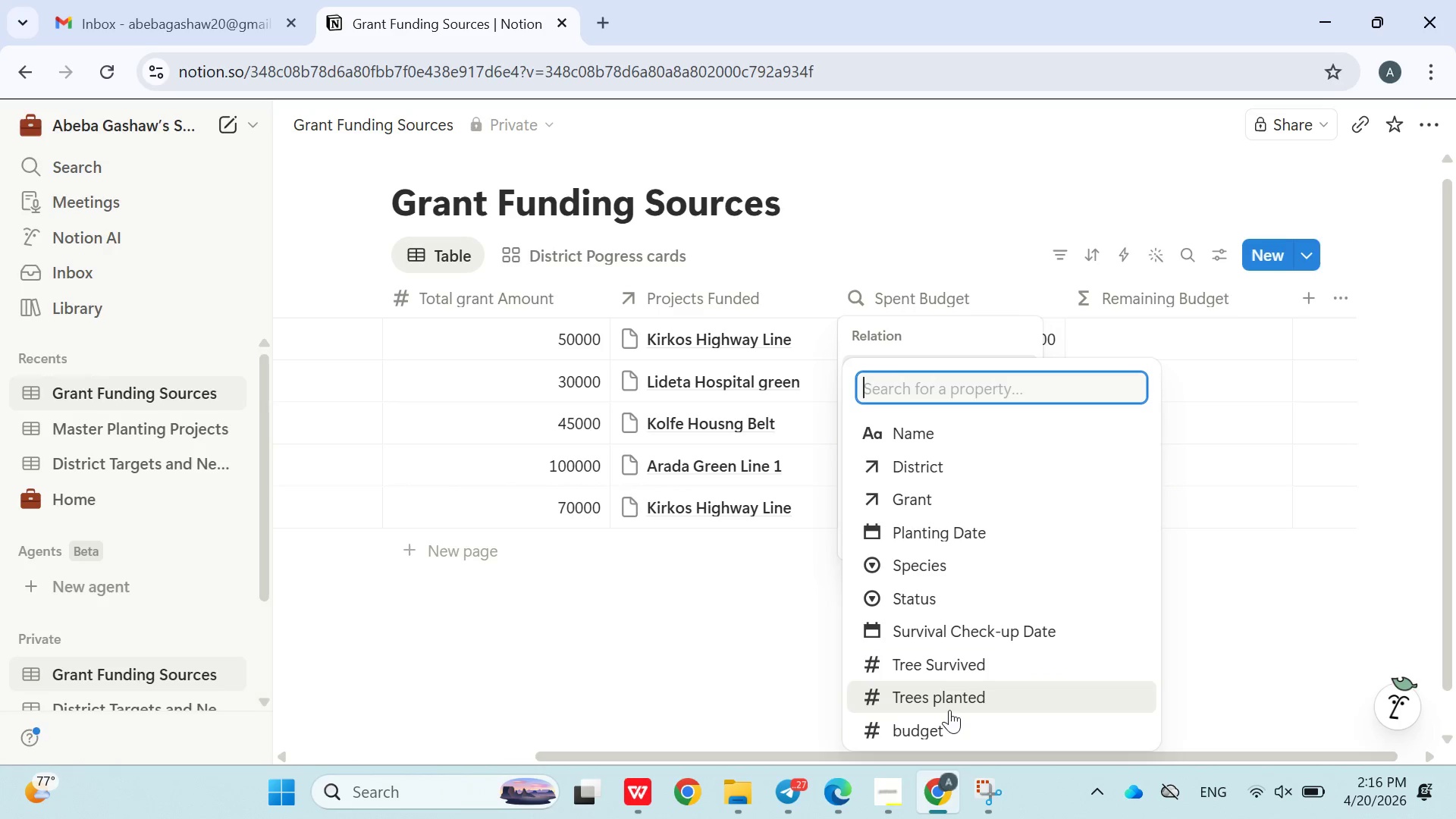 
left_click([758, 701])
 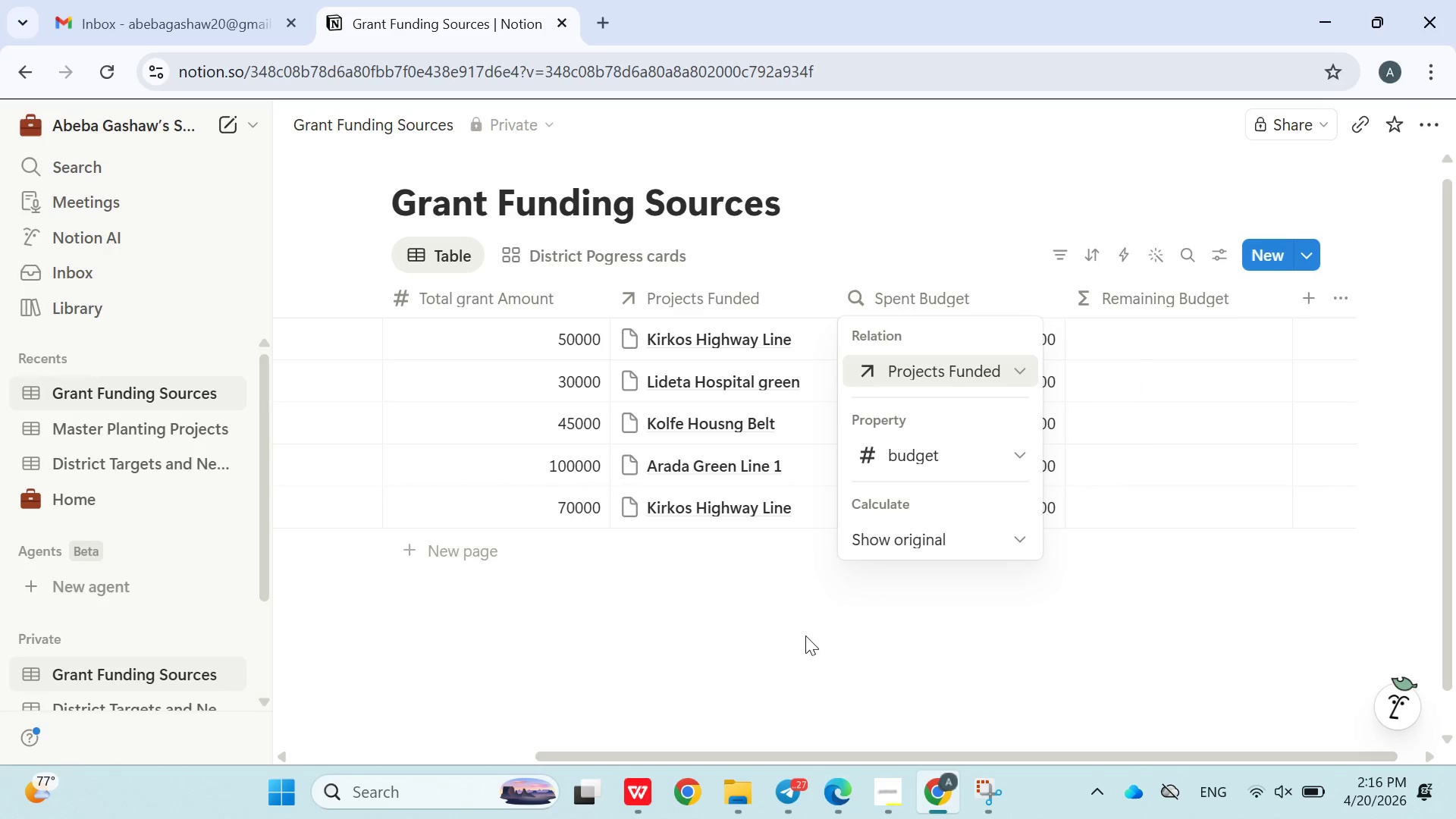 
left_click([835, 629])
 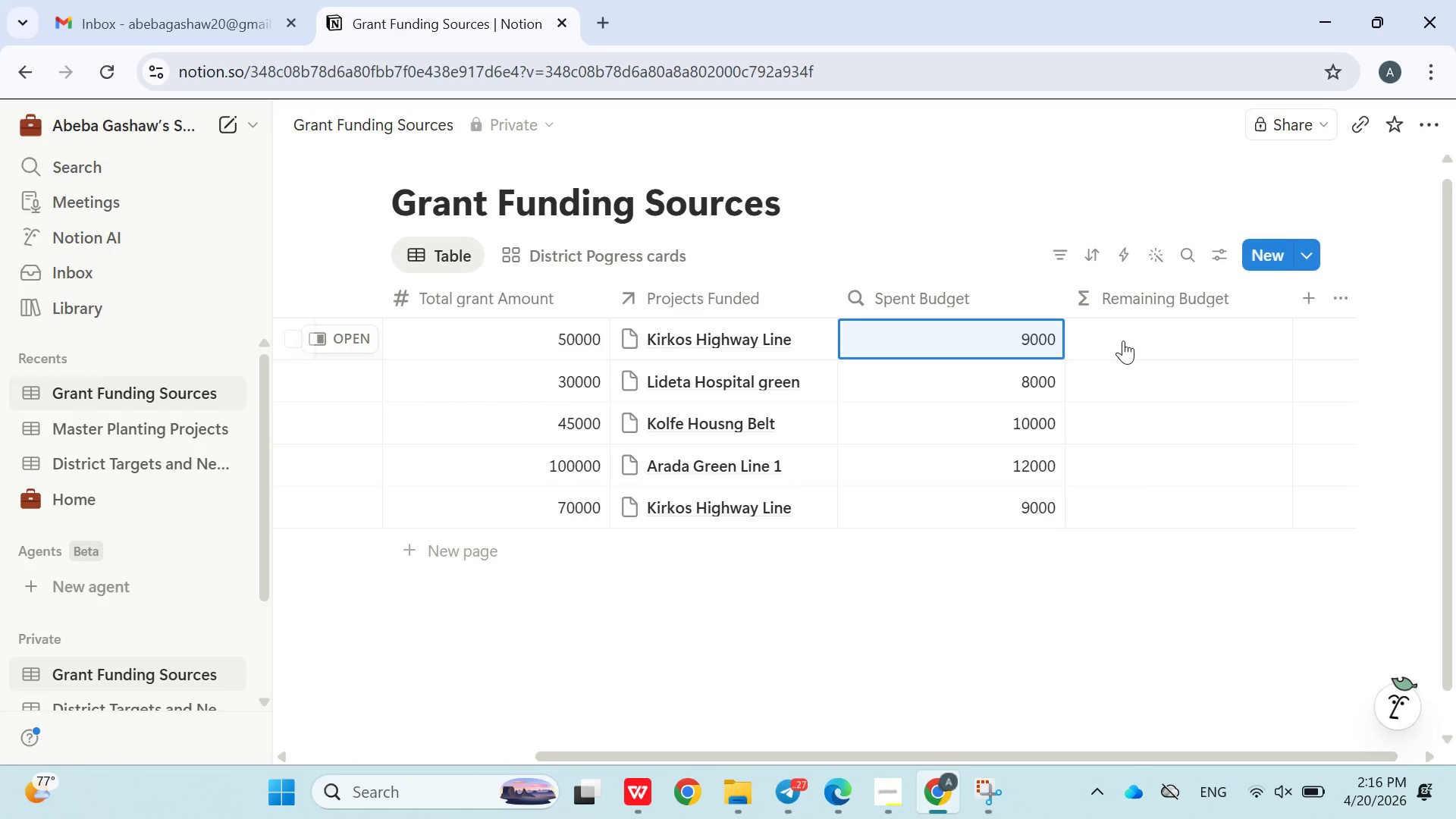 
left_click([1123, 340])
 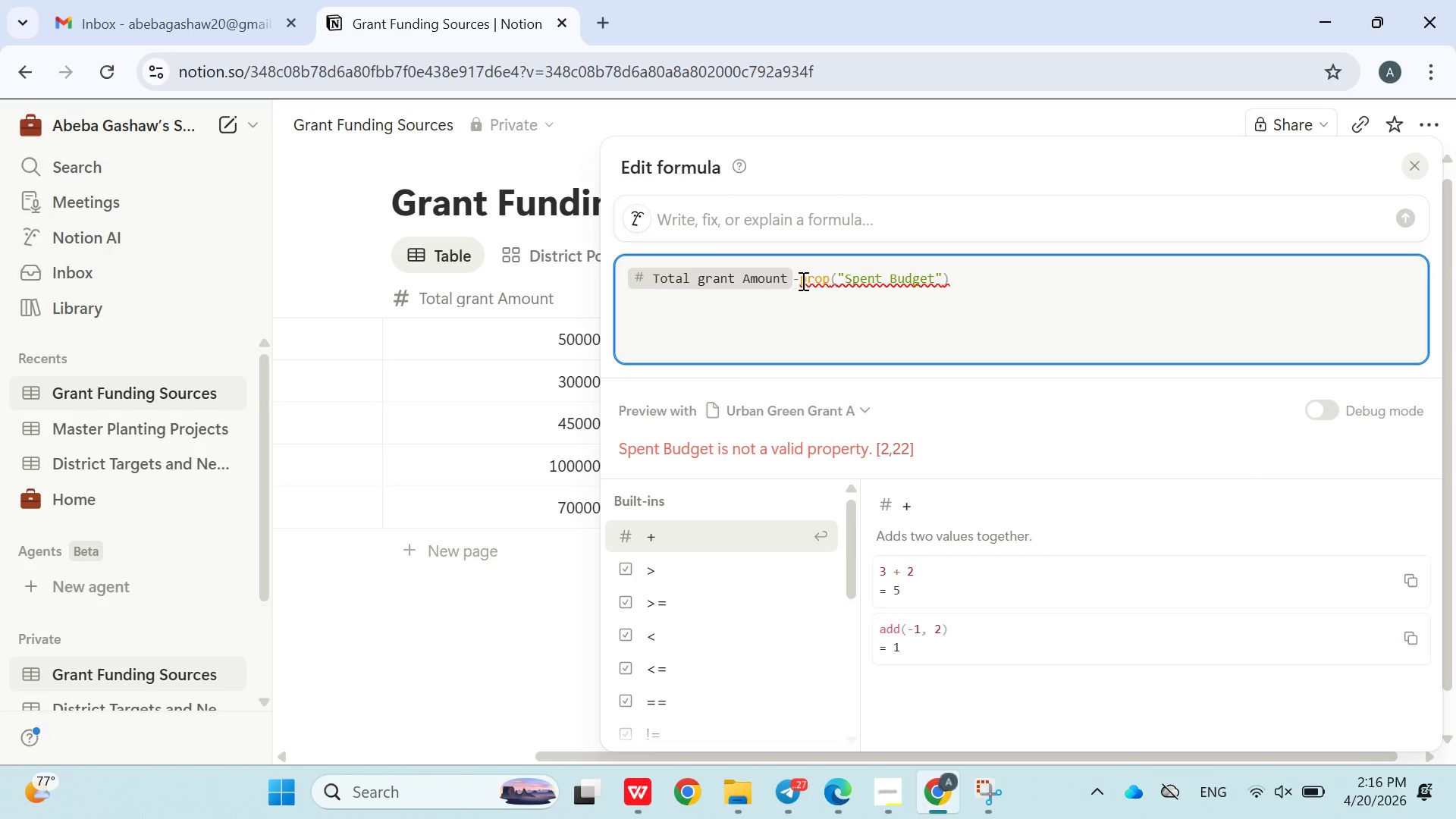 
wait(5.19)
 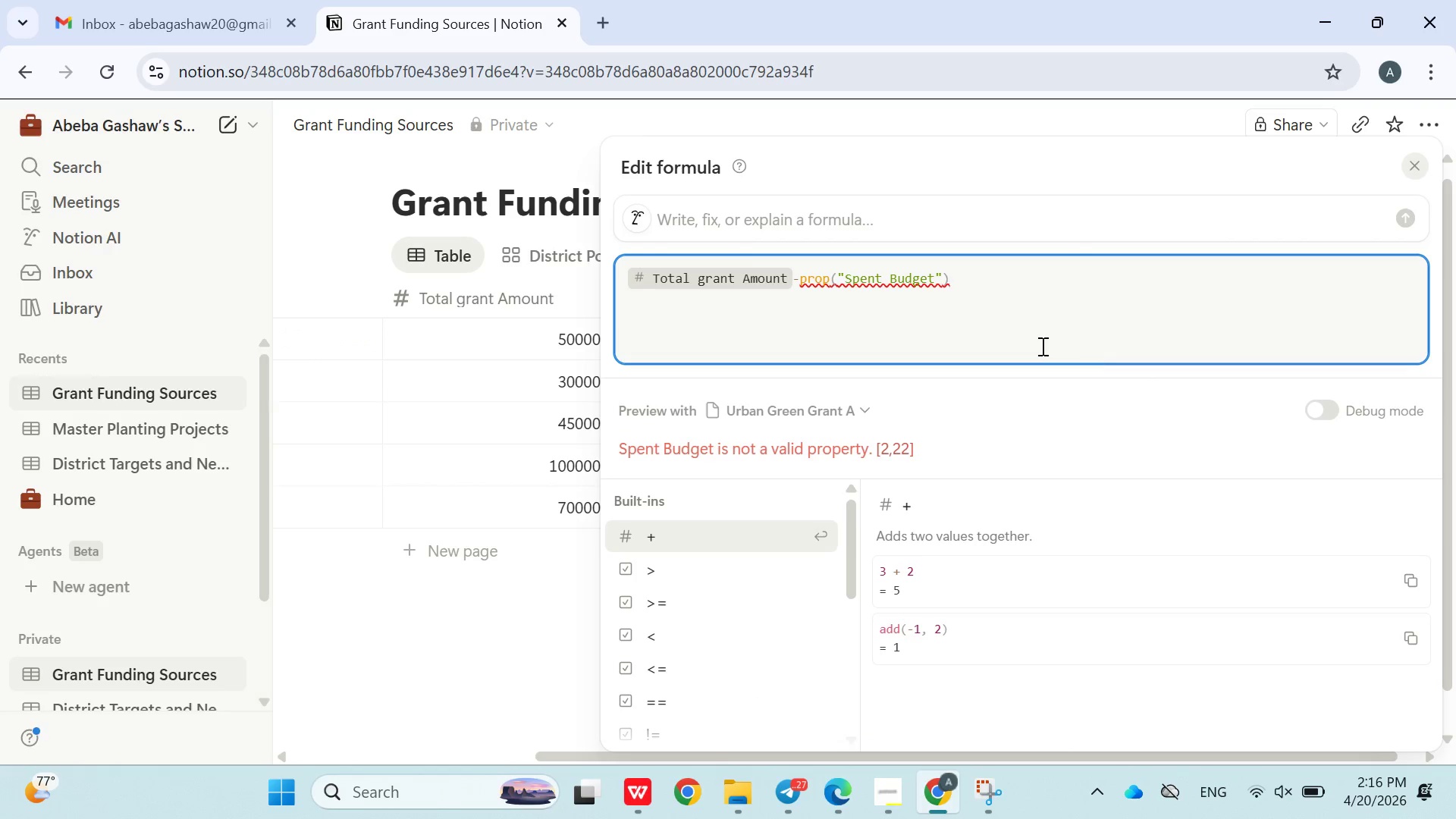 
left_click([954, 275])
 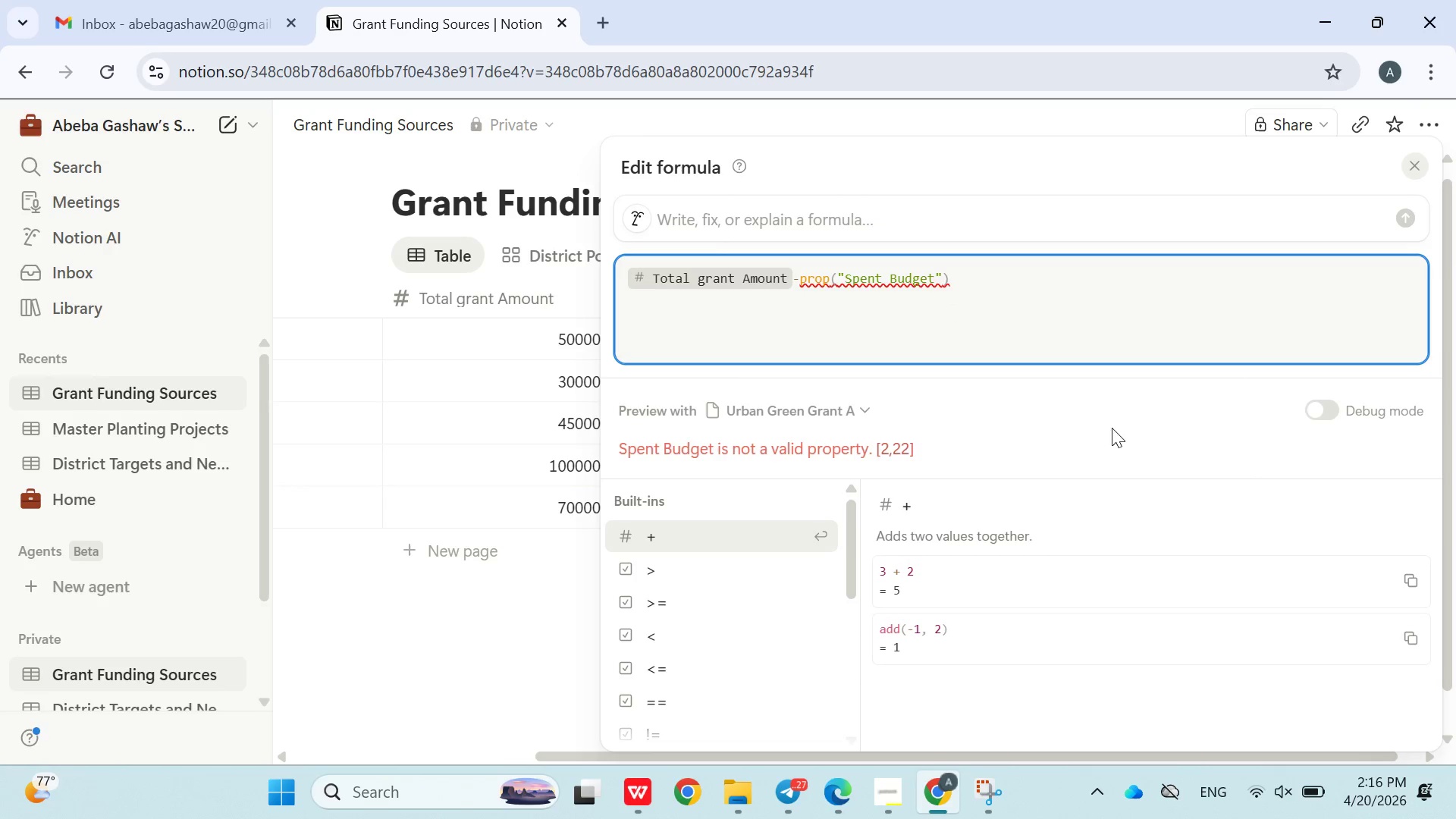 
left_click([1320, 414])
 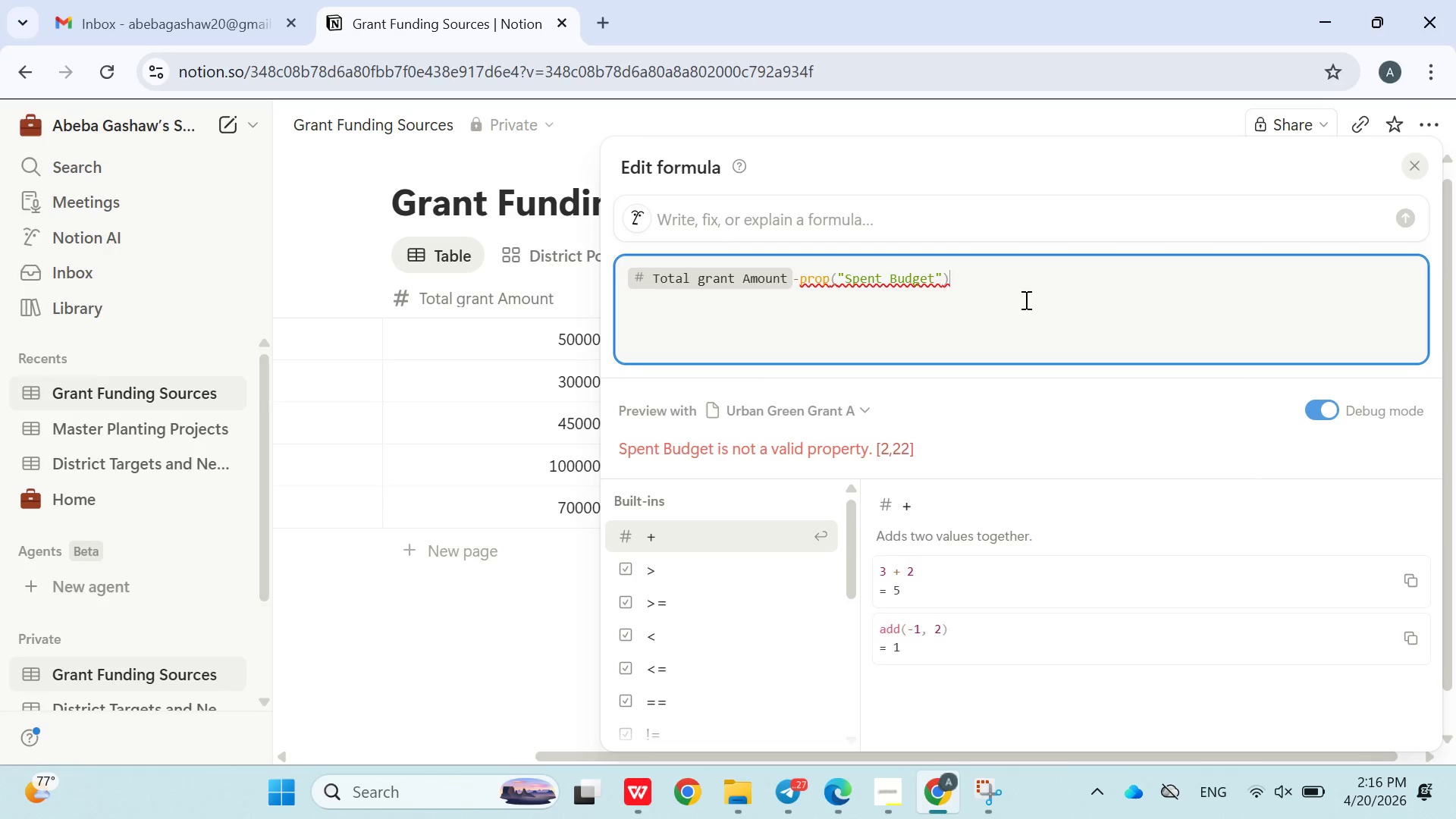 
key(Enter)
 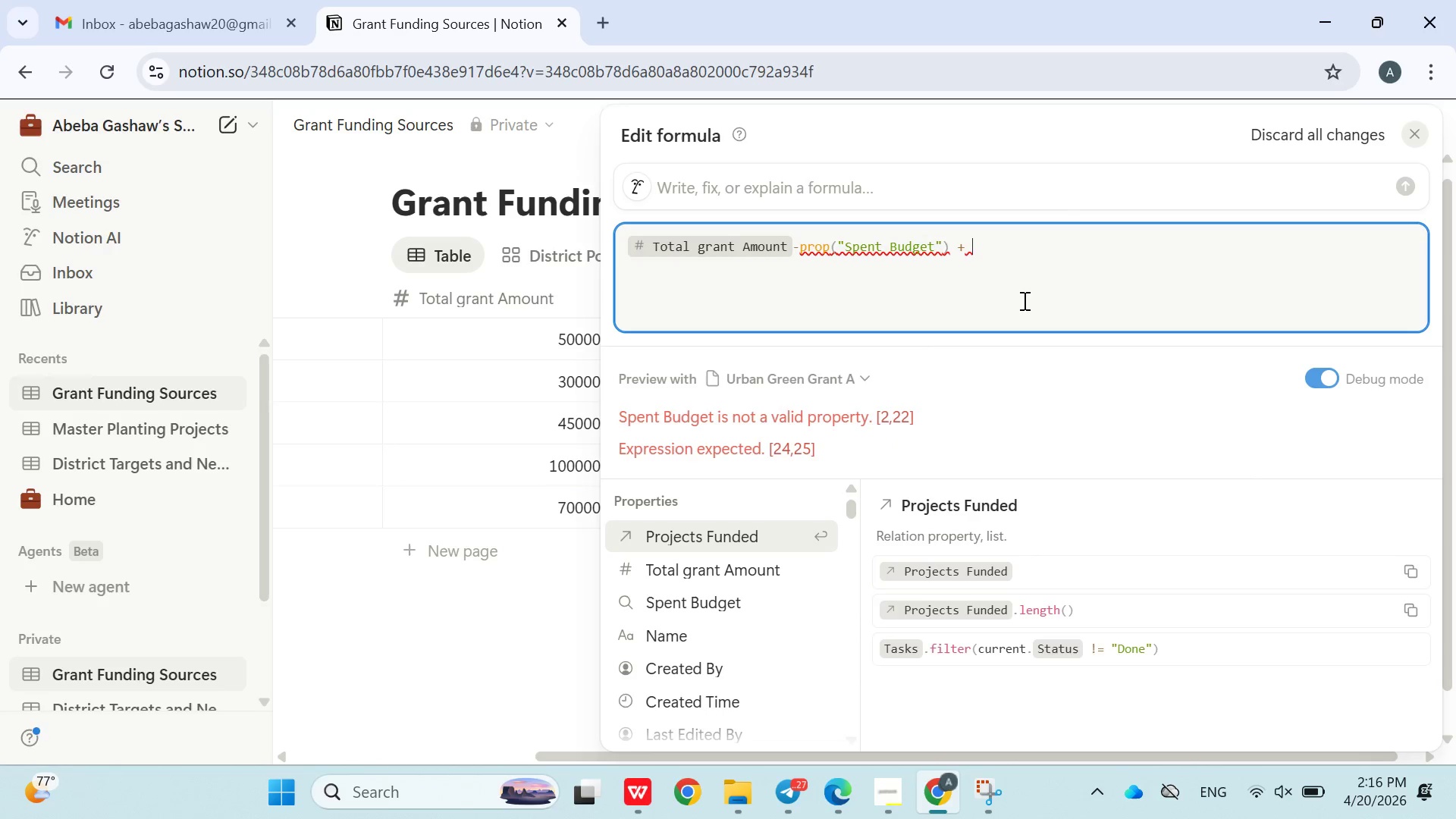 
key(Backspace)
 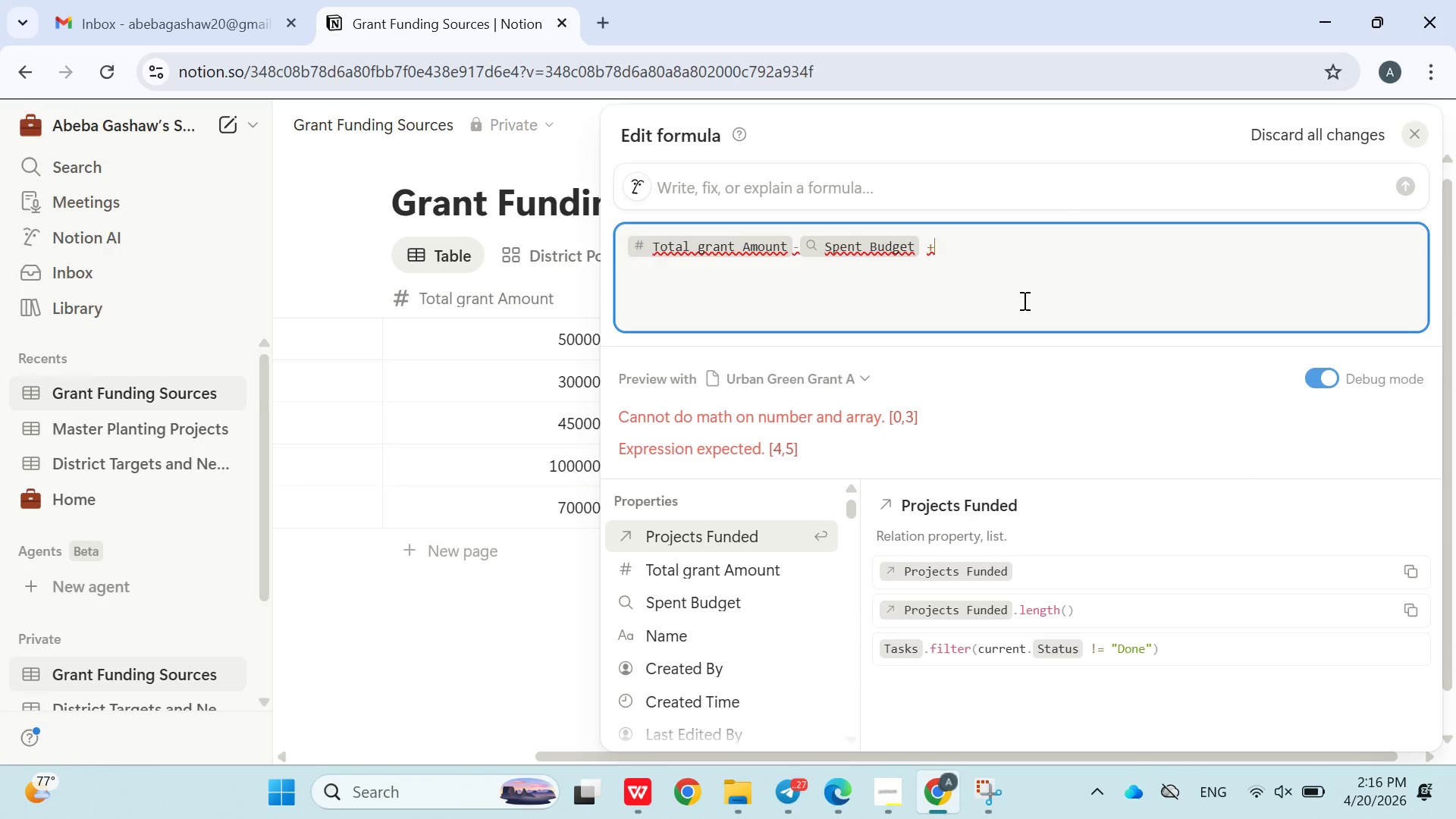 
key(Backspace)
 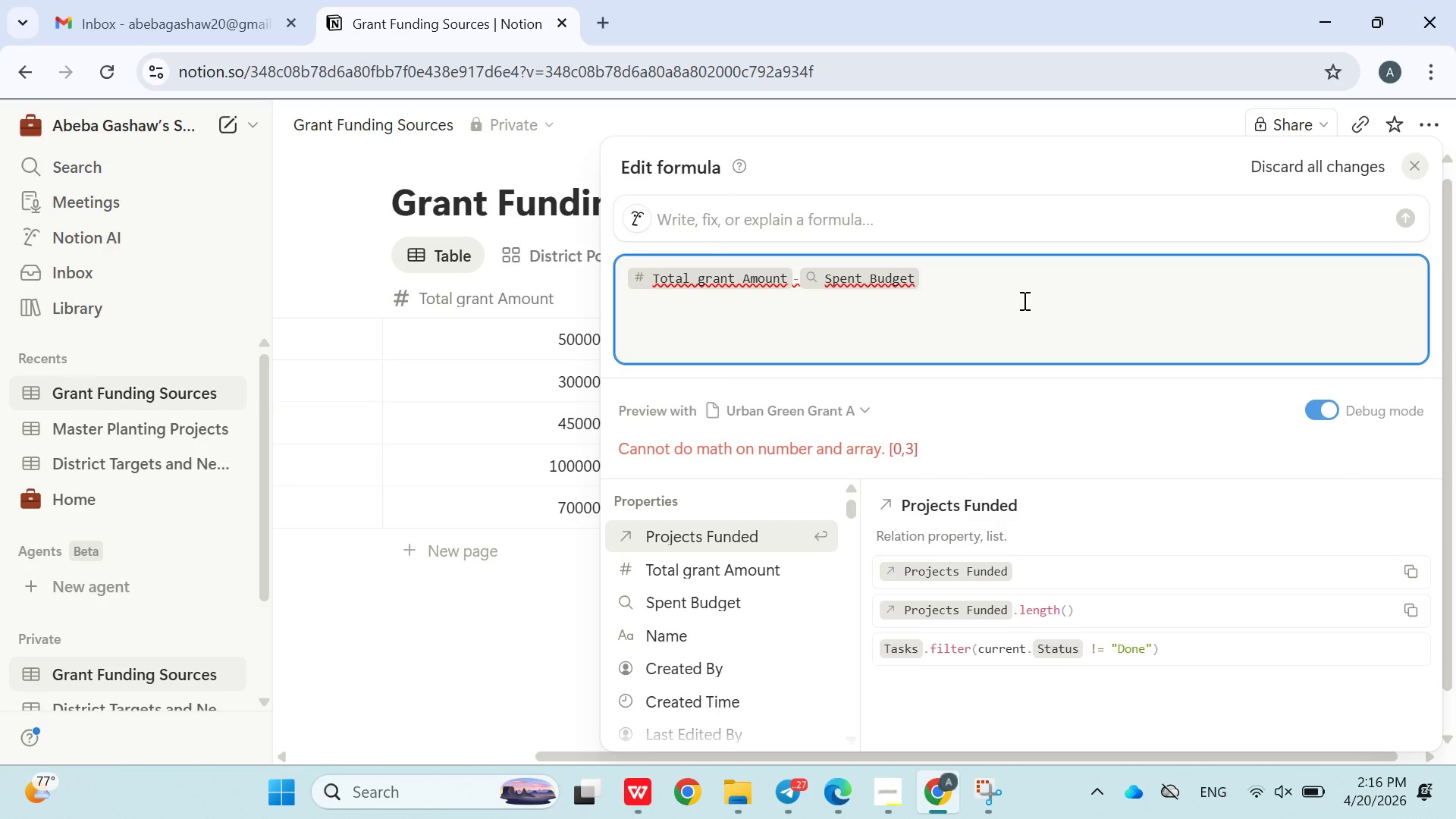 
hold_key(key=Backspace, duration=1.52)
 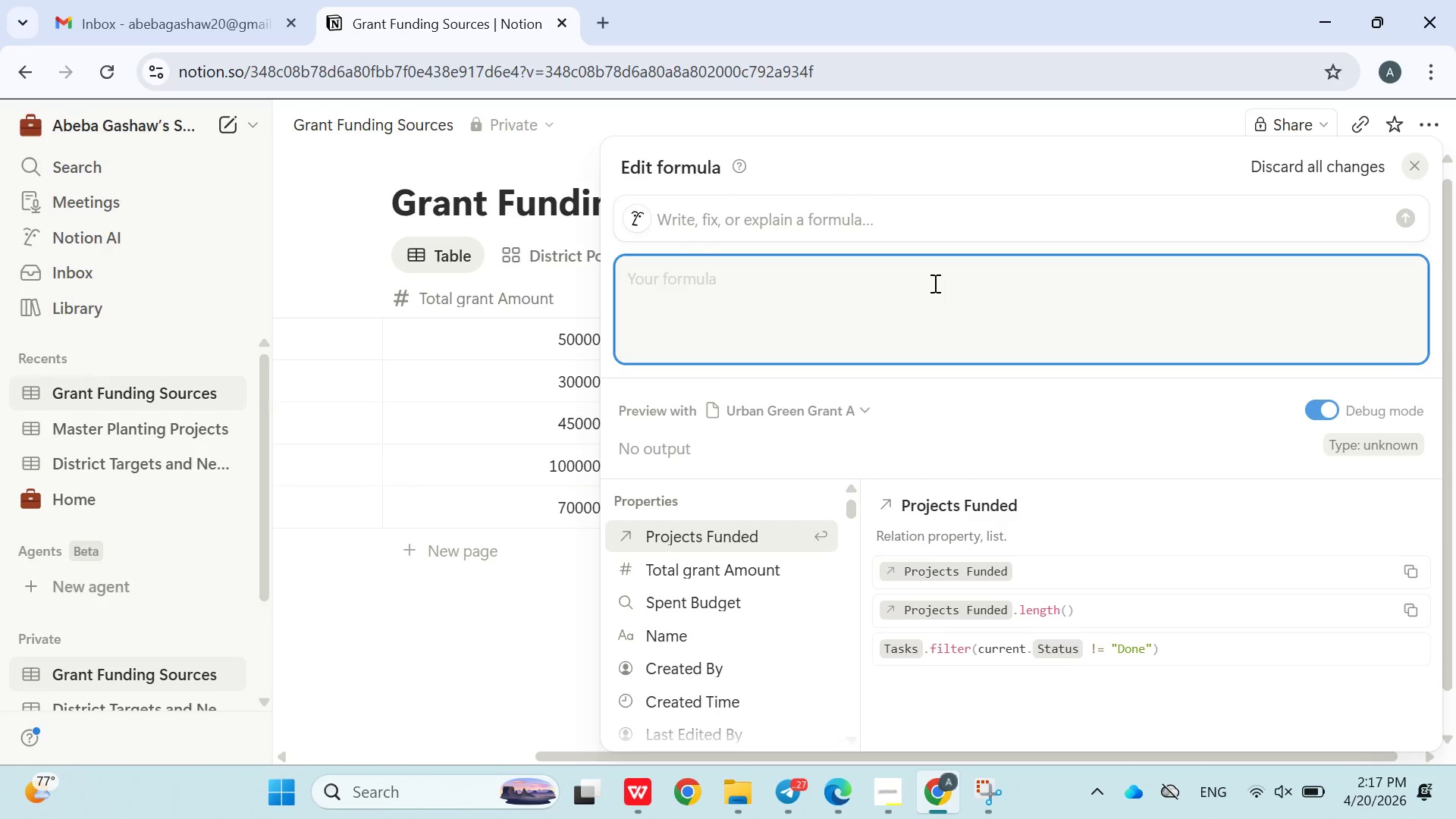 
wait(16.98)
 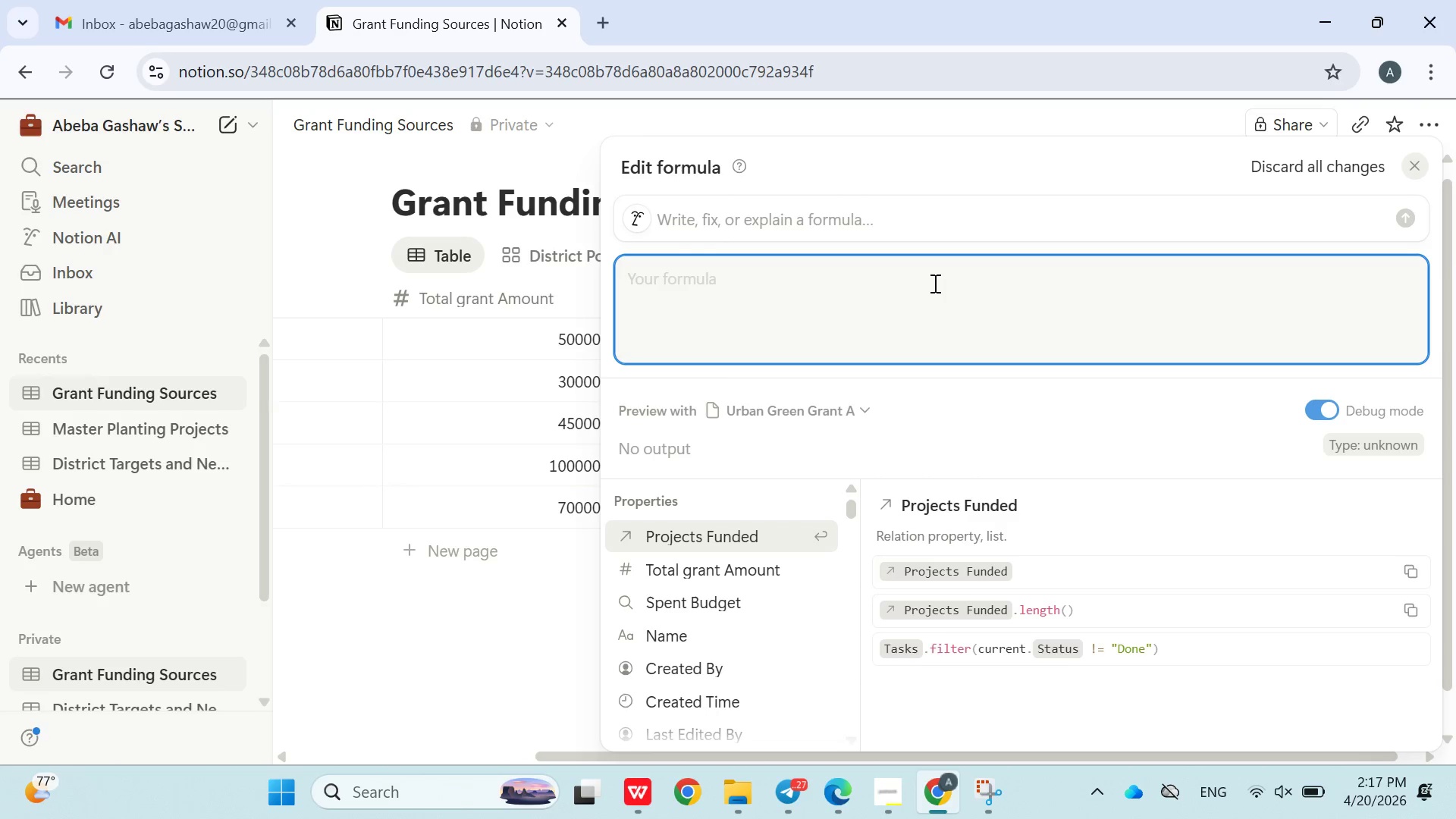 
type(prop())
 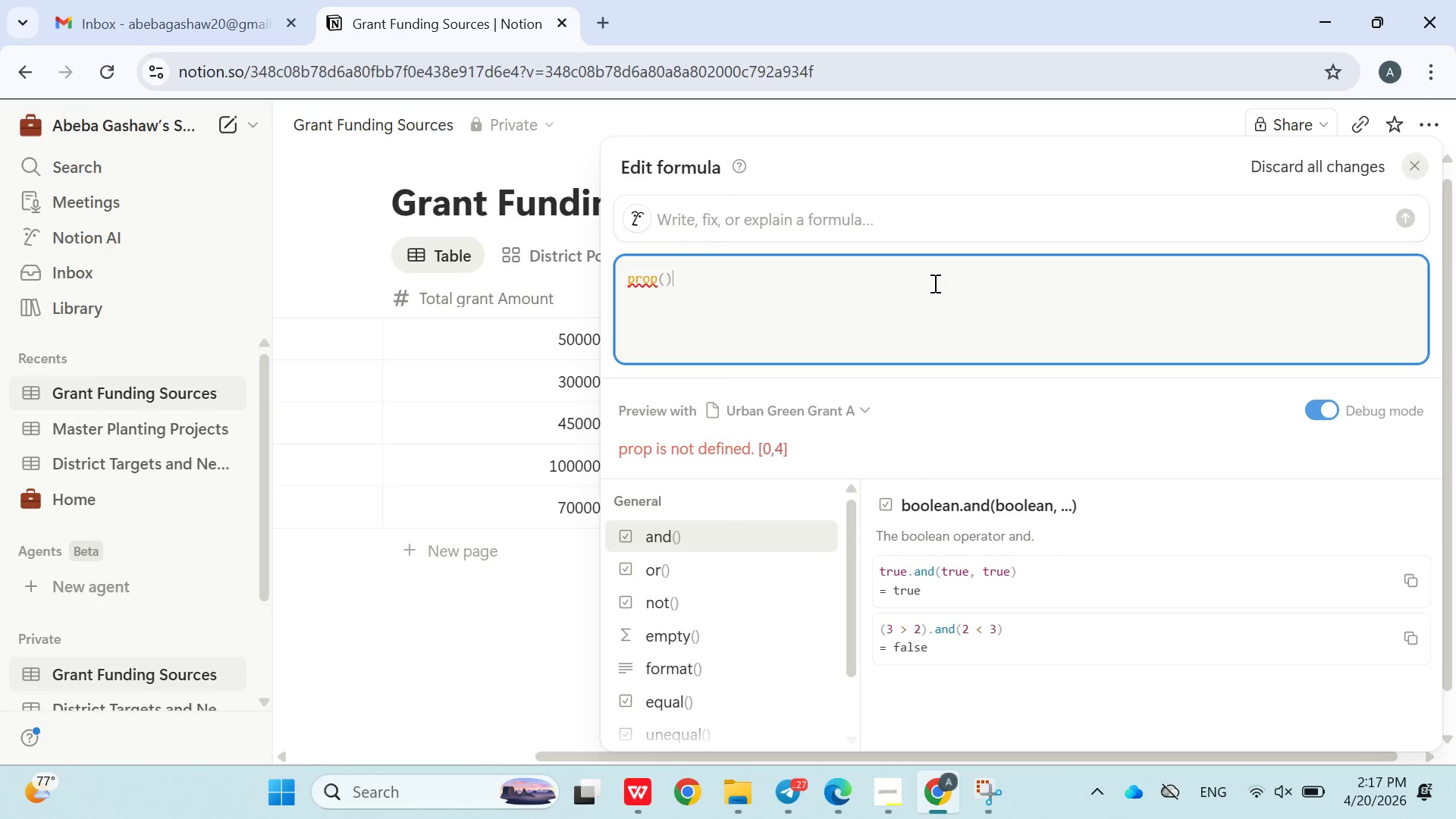 
key(ArrowLeft)
 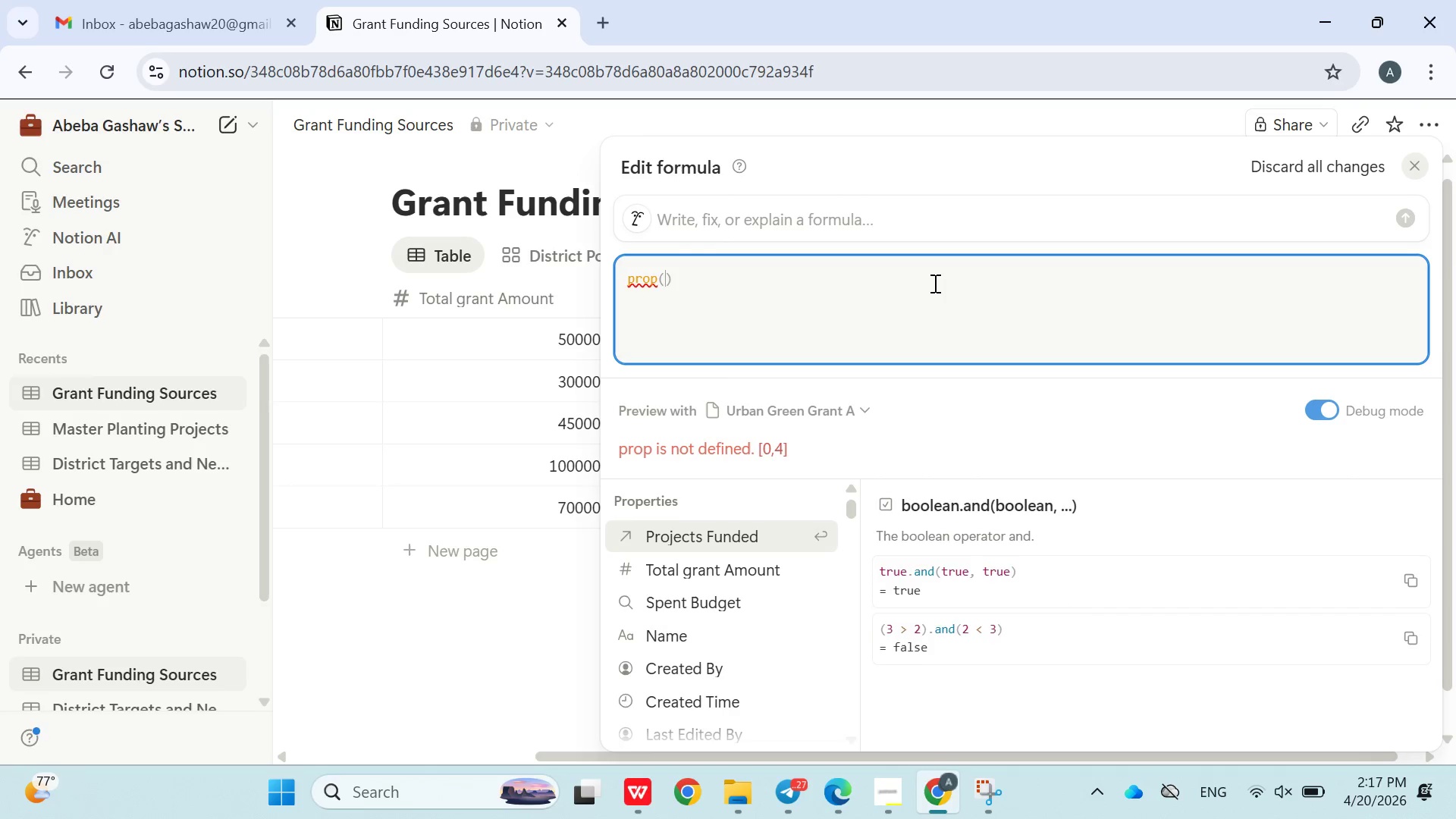 
key(Shift+Quote)
 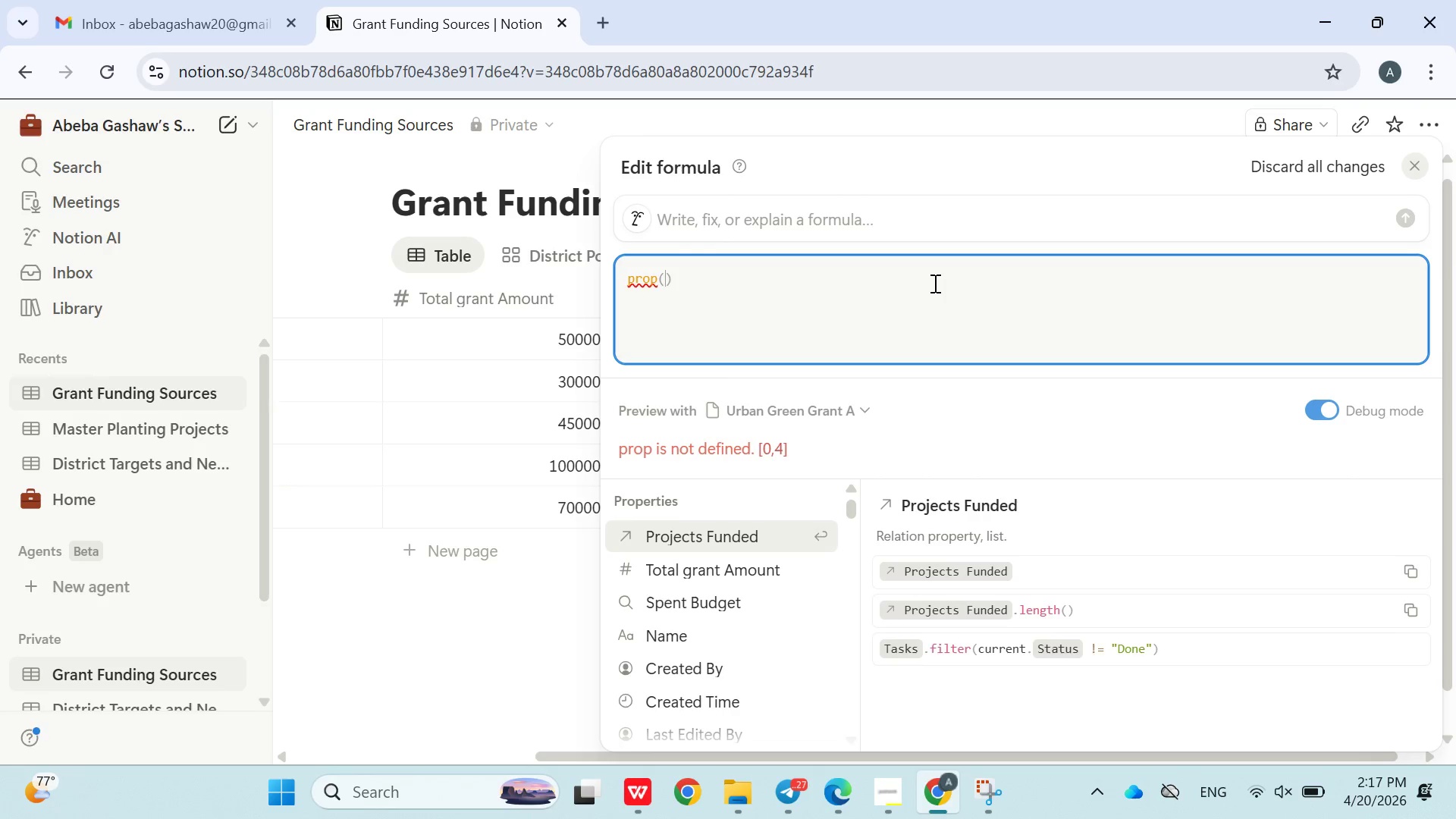 
key(Shift+Quote)
 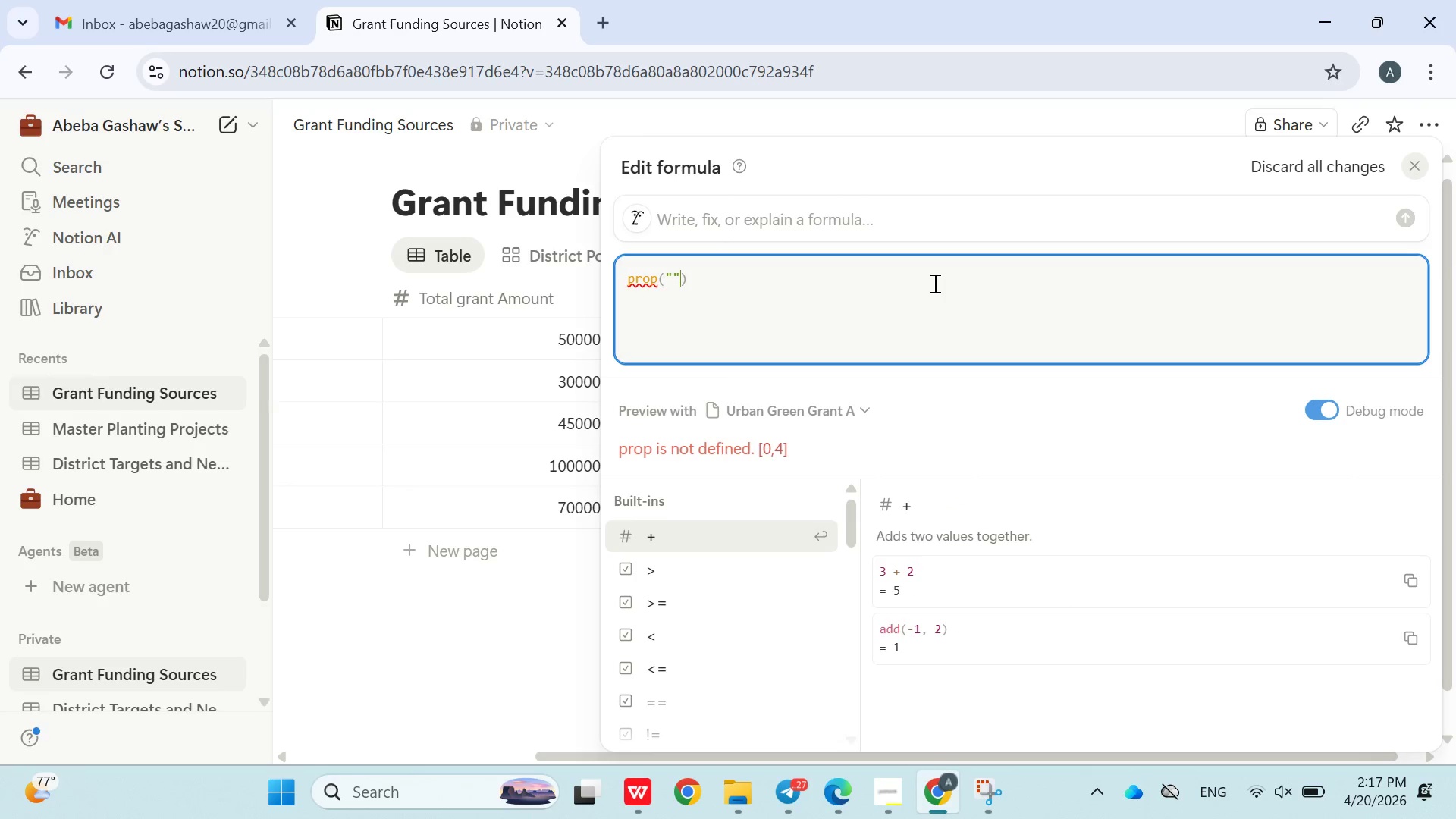 
key(ArrowLeft)
 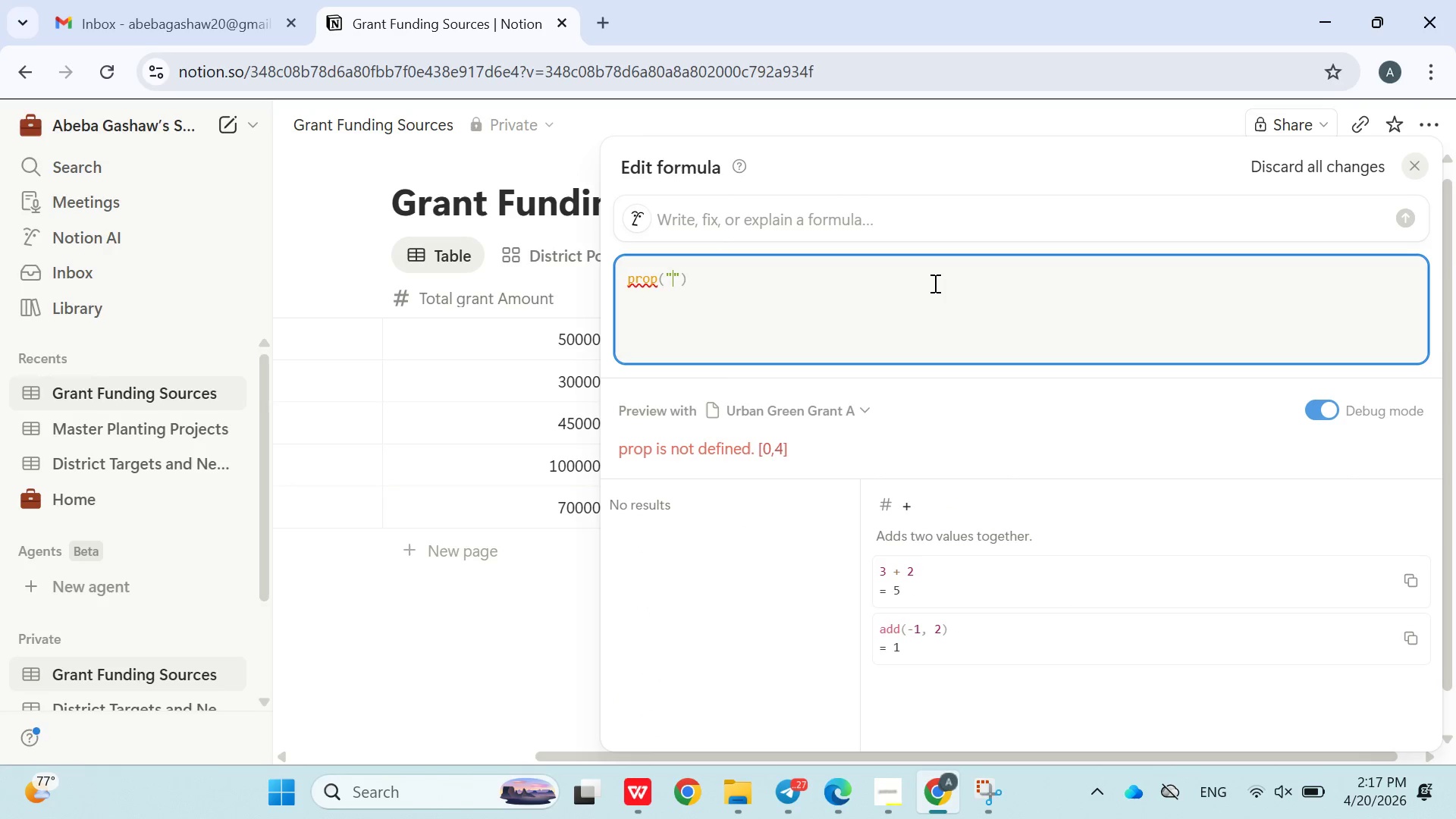 
type(Total grant Budget)
 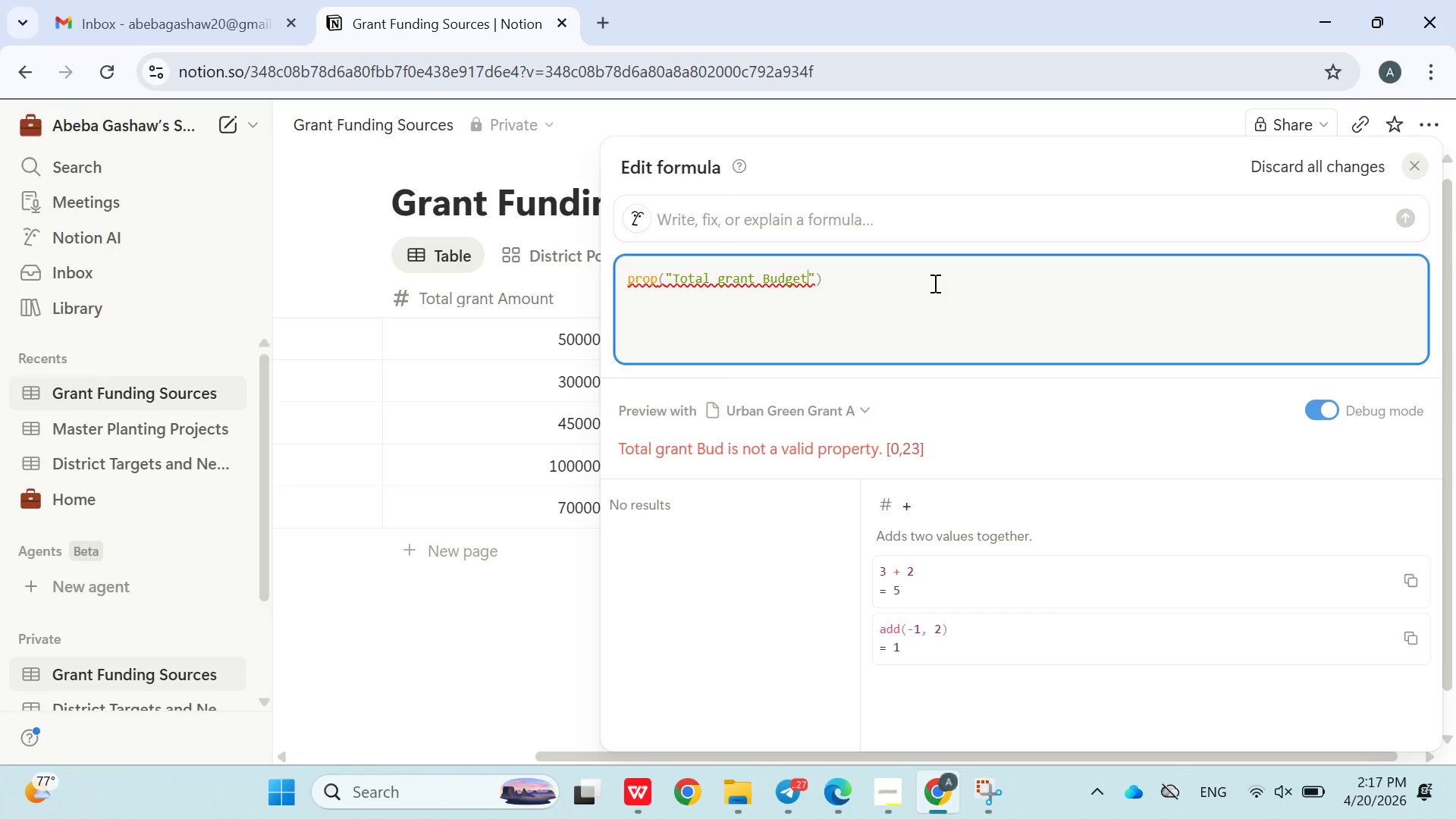 
key(ArrowRight)
 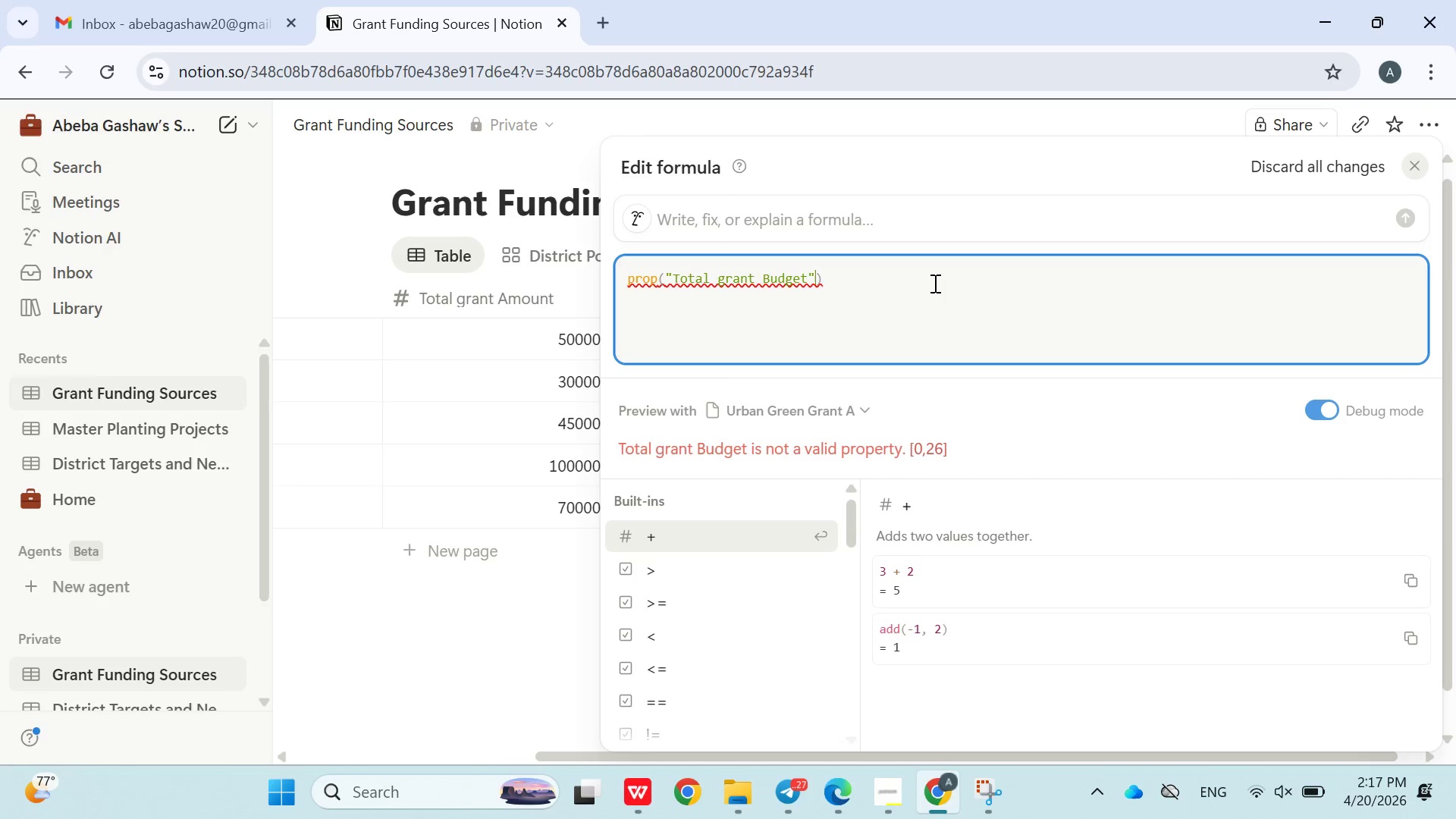 
key(ArrowRight)
 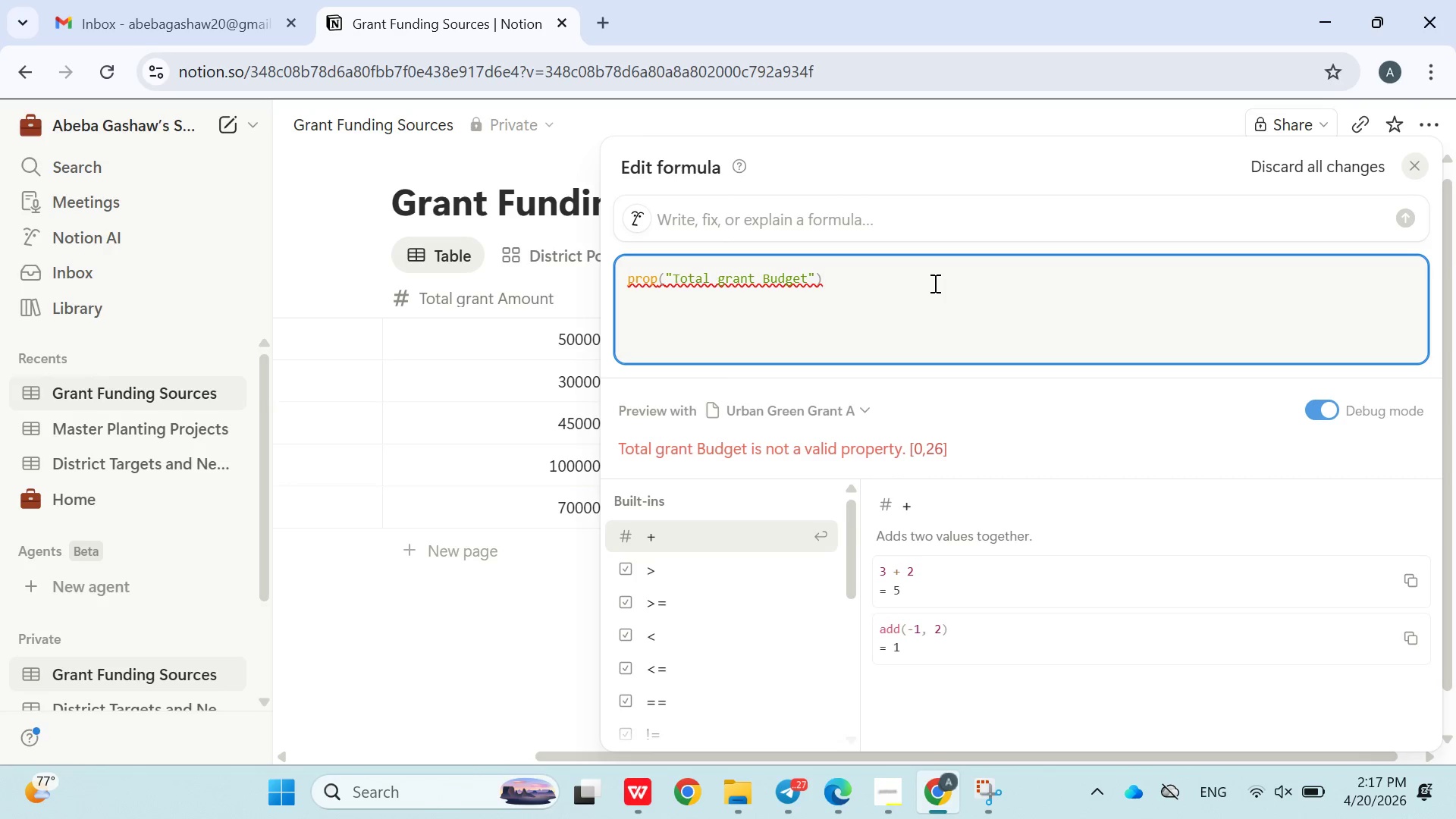 
key(Minus)
 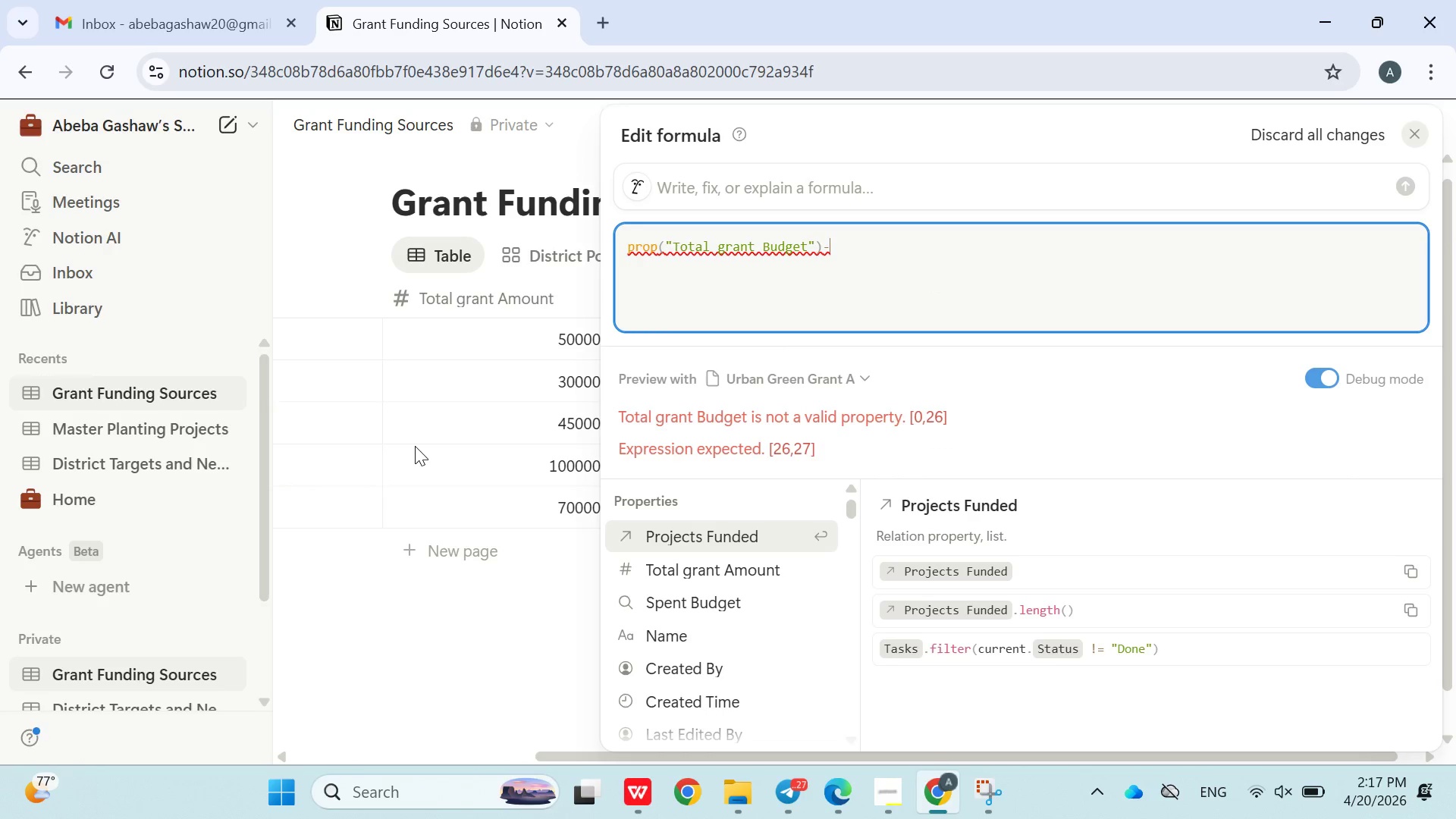 
wait(6.94)
 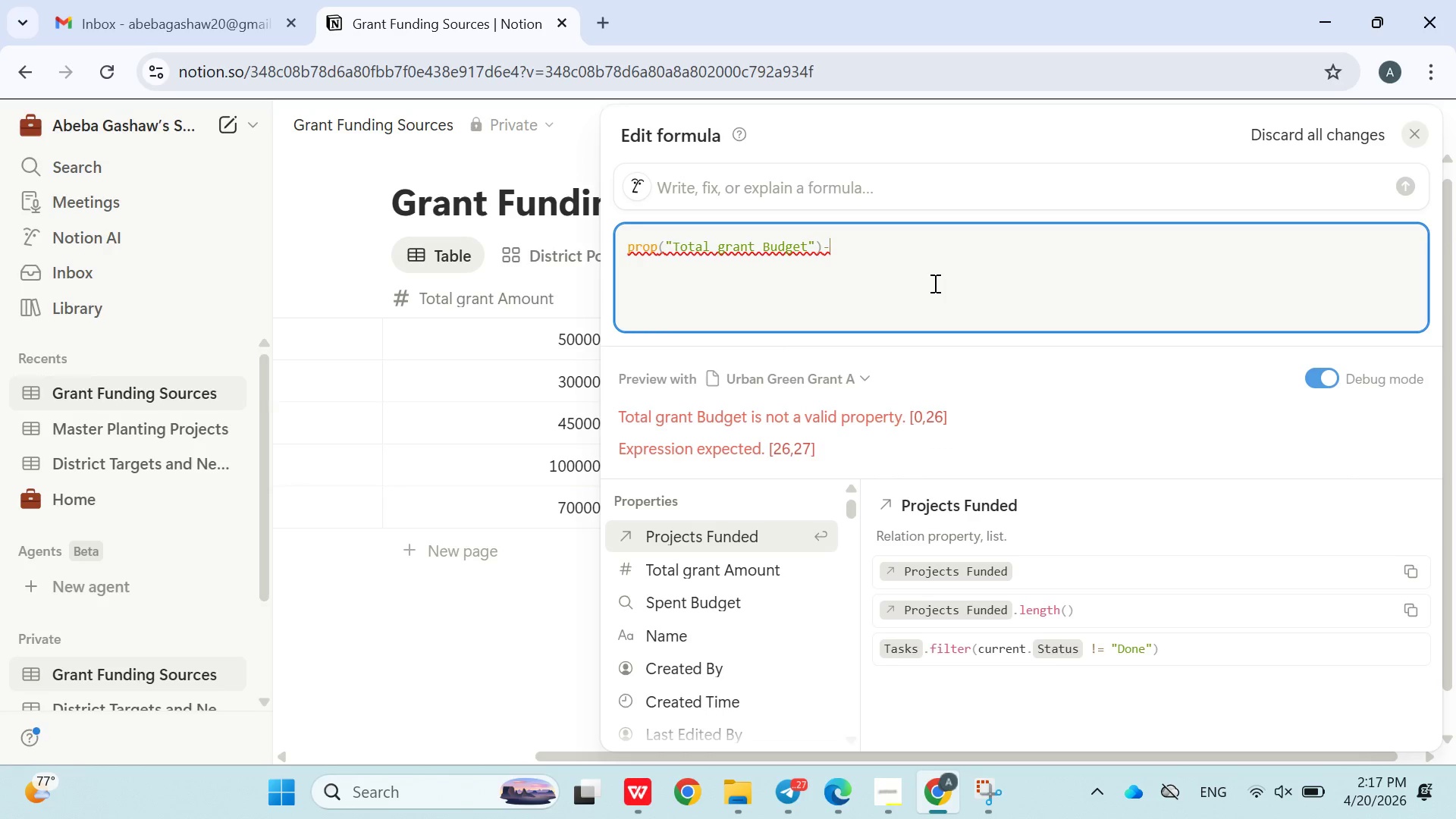 
left_click([471, 590])
 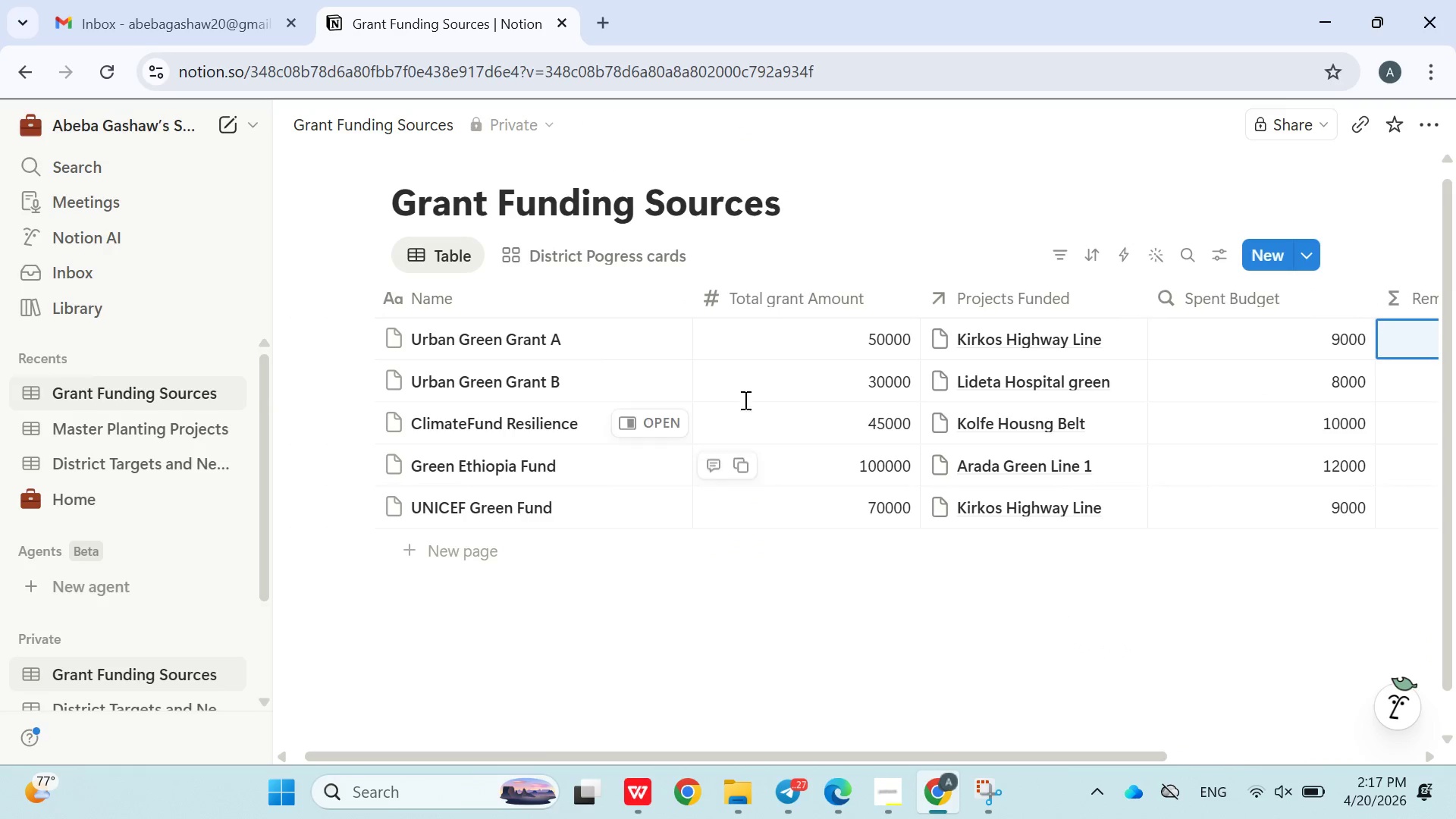 
double_click([771, 309])
 